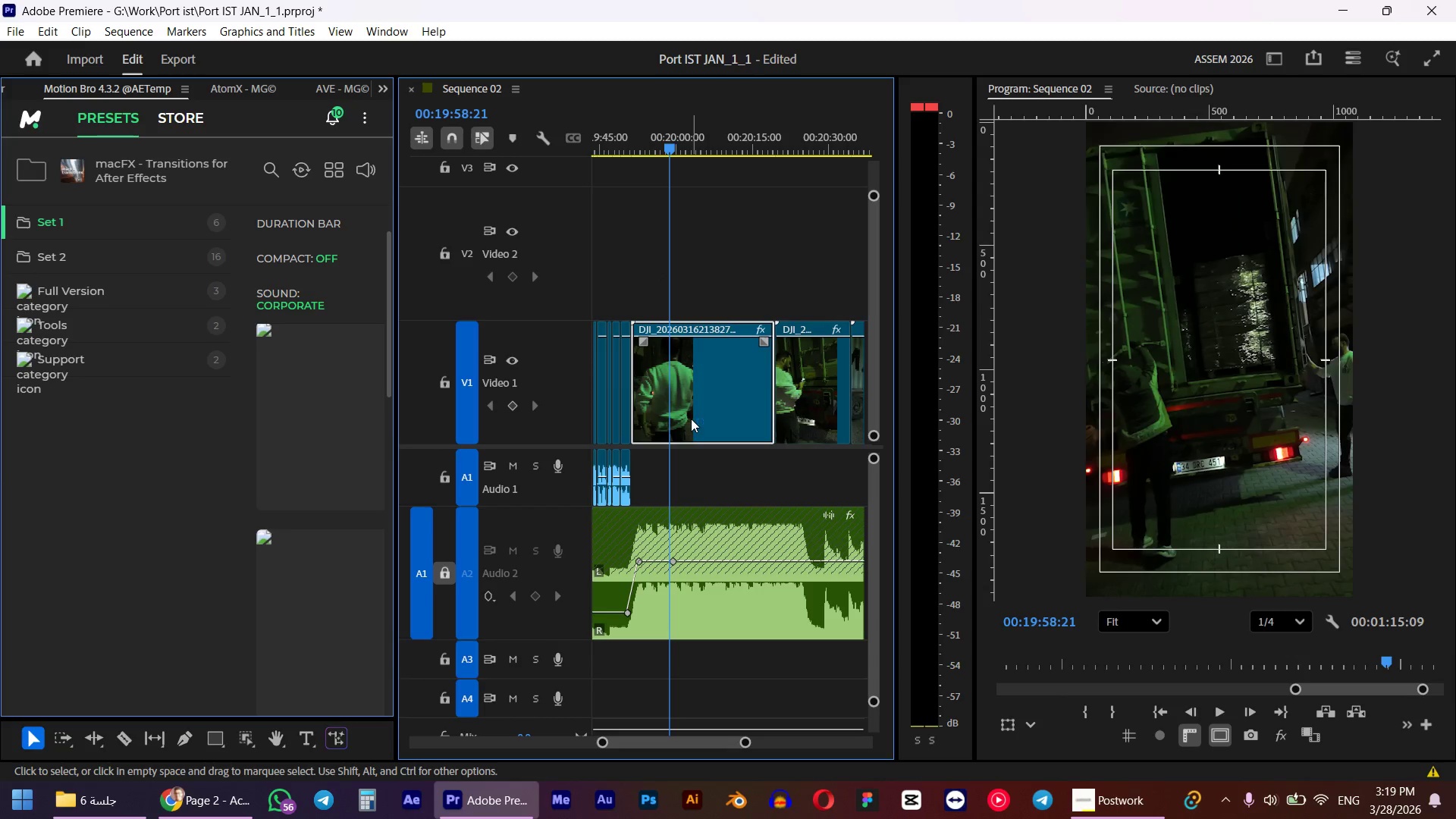 
key(Q)
 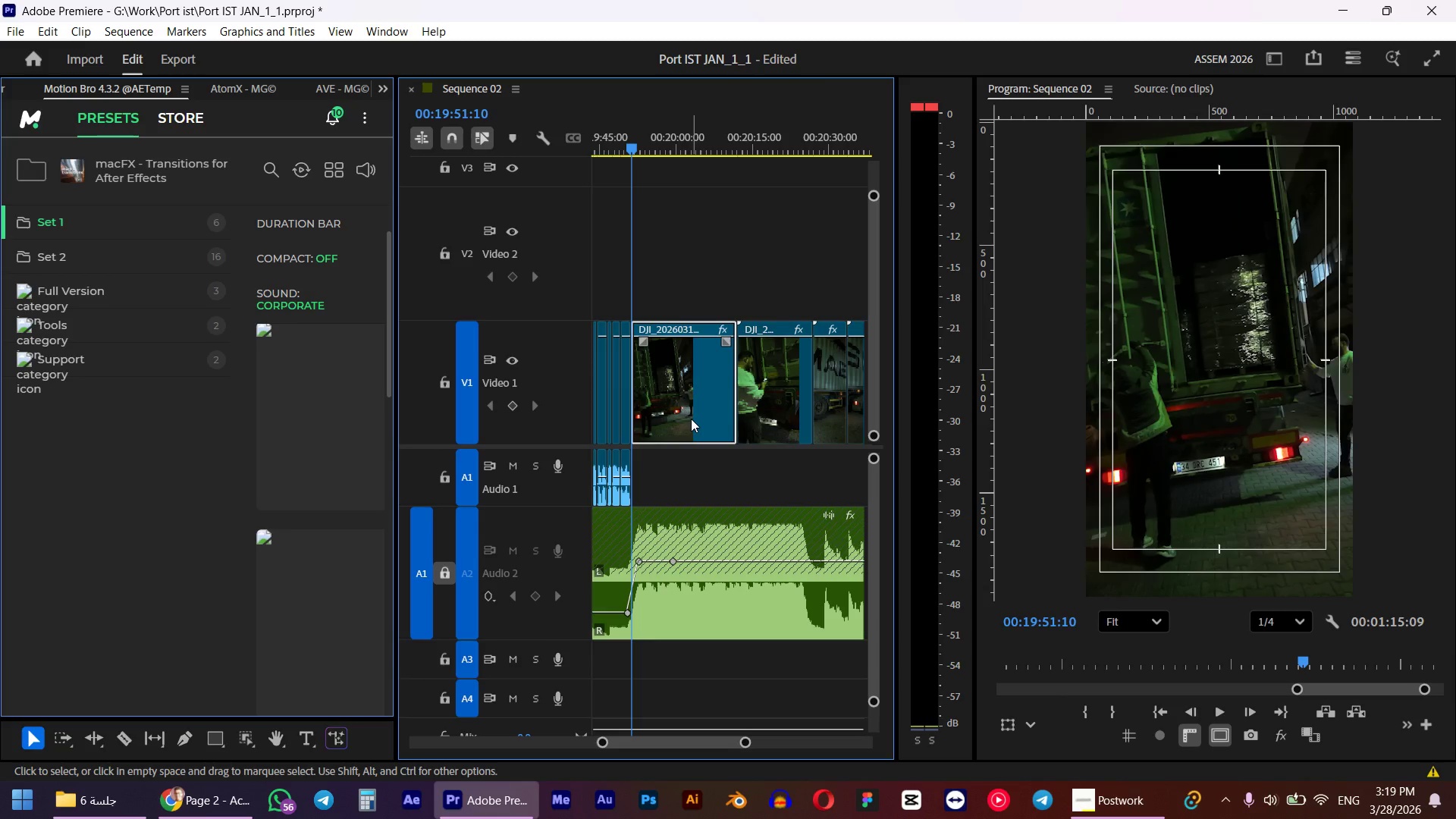 
key(Space)
 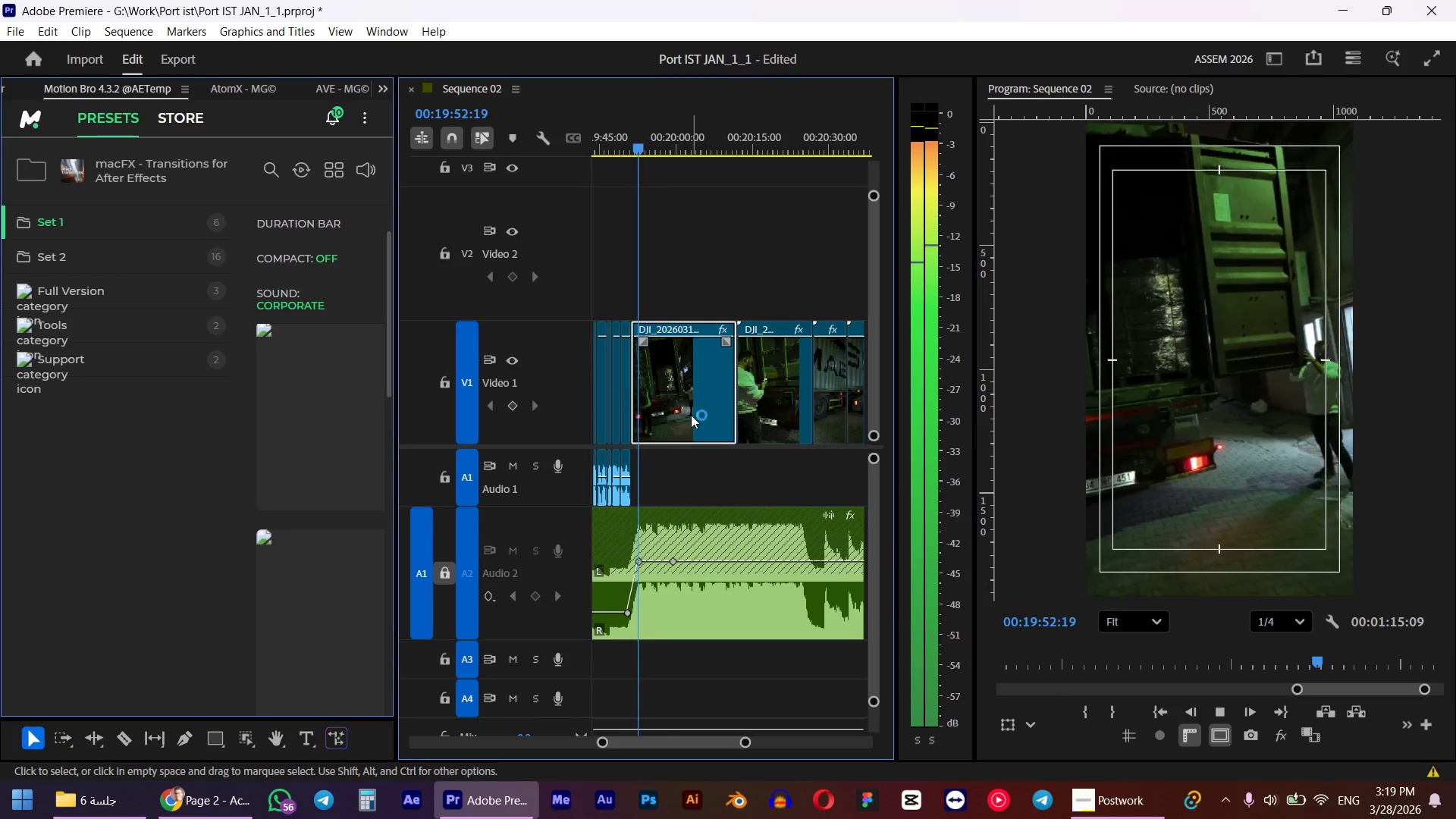 
key(Space)
 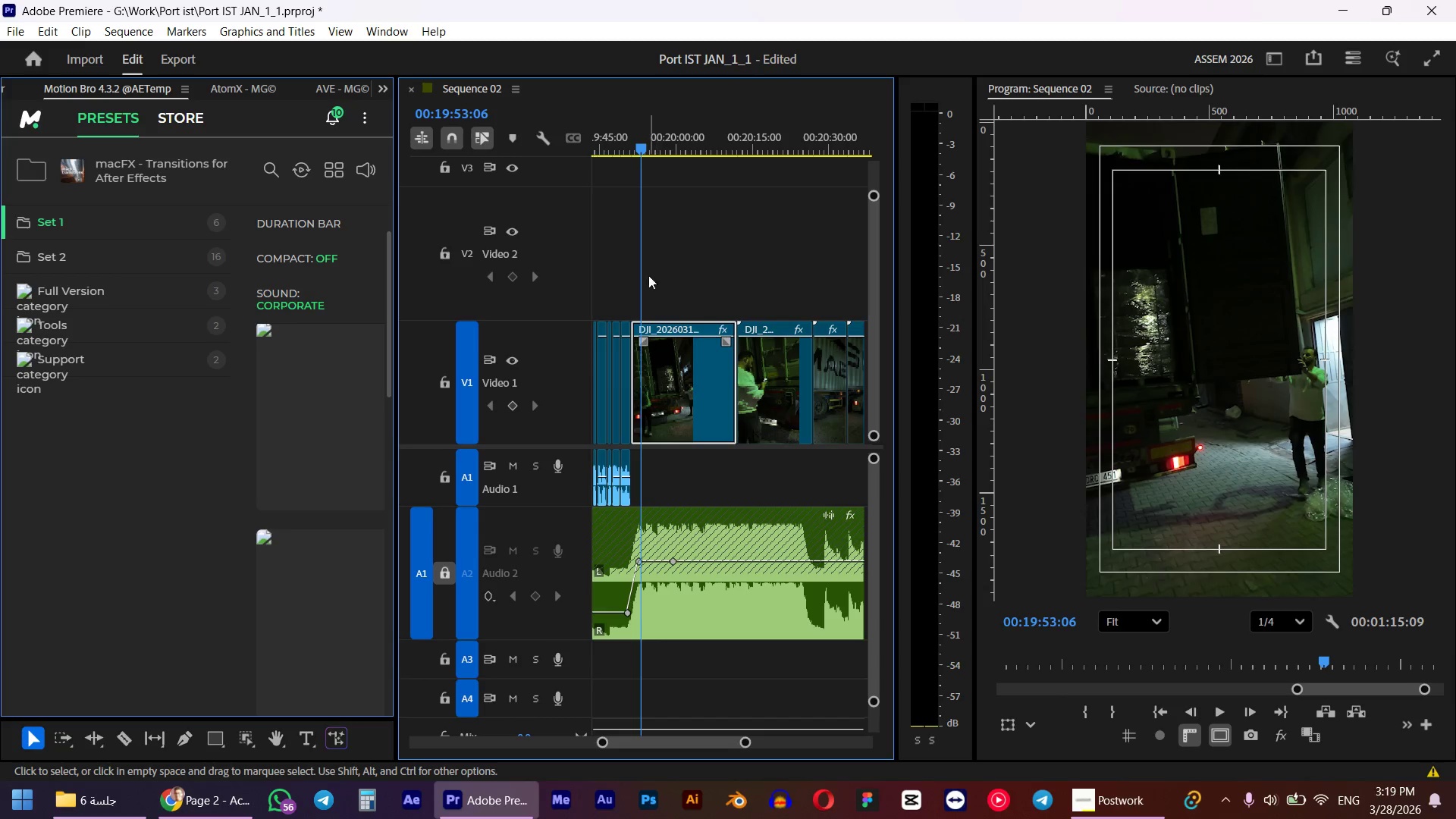 
left_click([657, 394])
 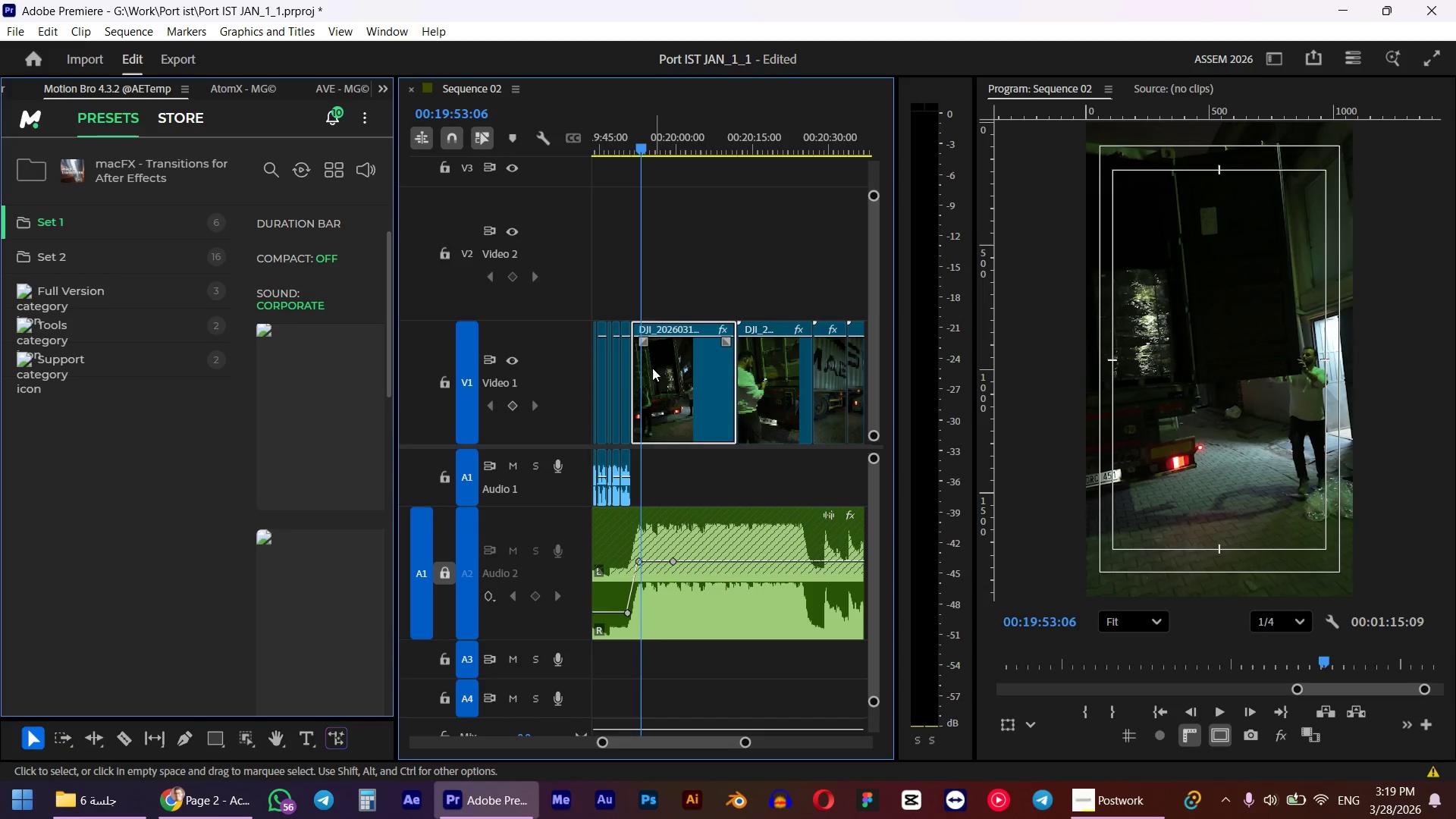 
key(W)
 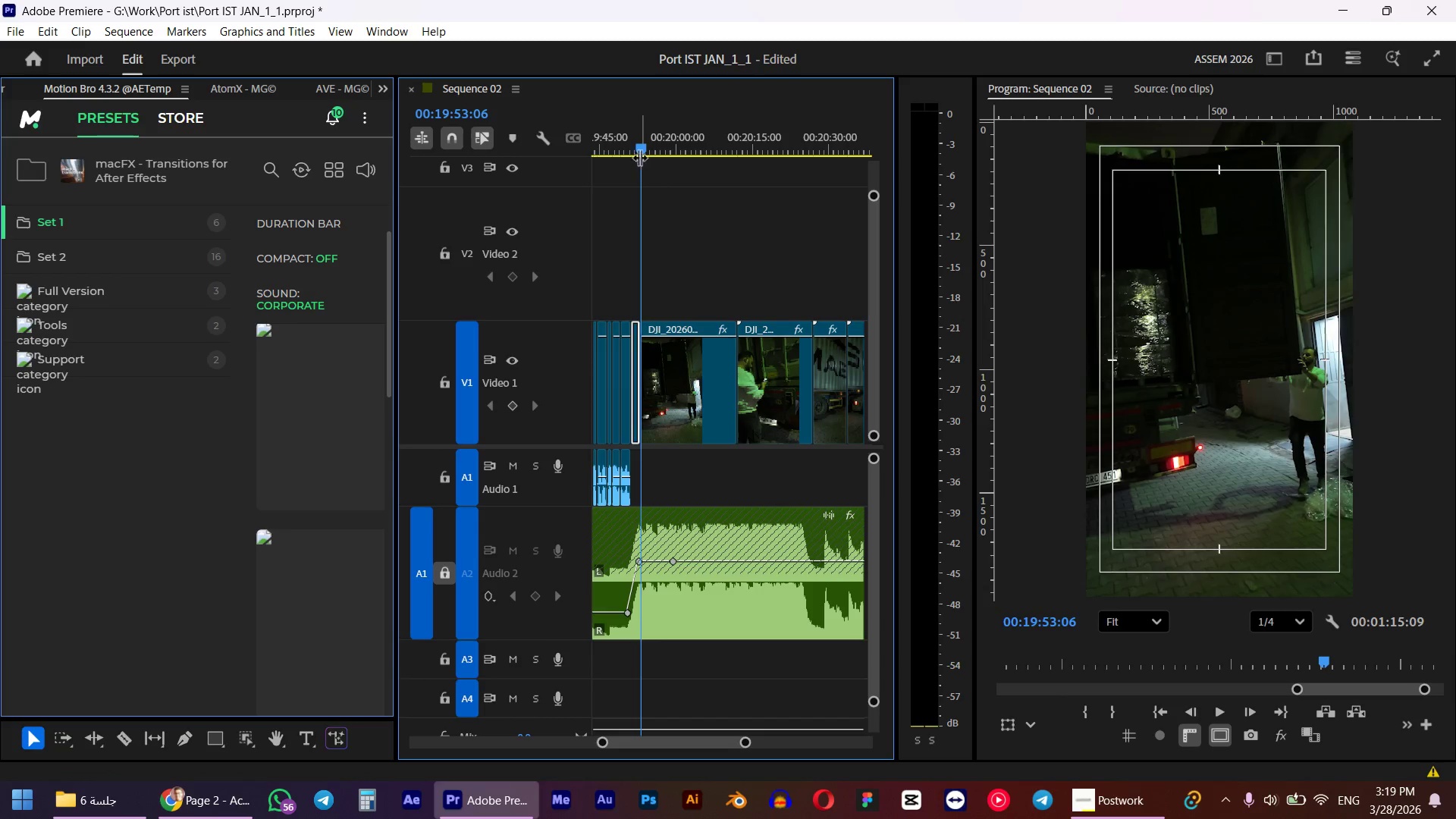 
left_click_drag(start_coordinate=[641, 147], to_coordinate=[672, 142])
 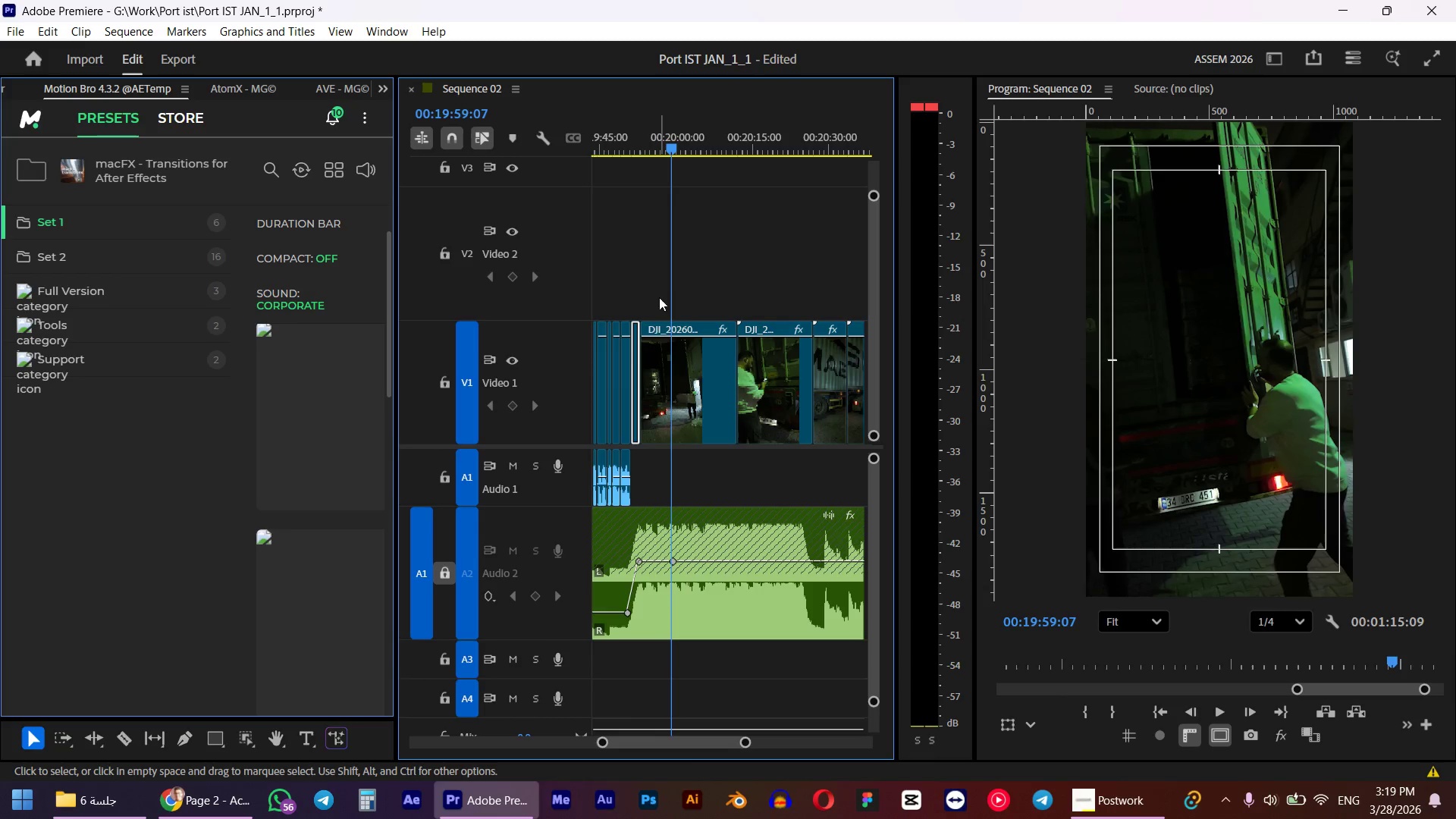 
left_click([689, 359])
 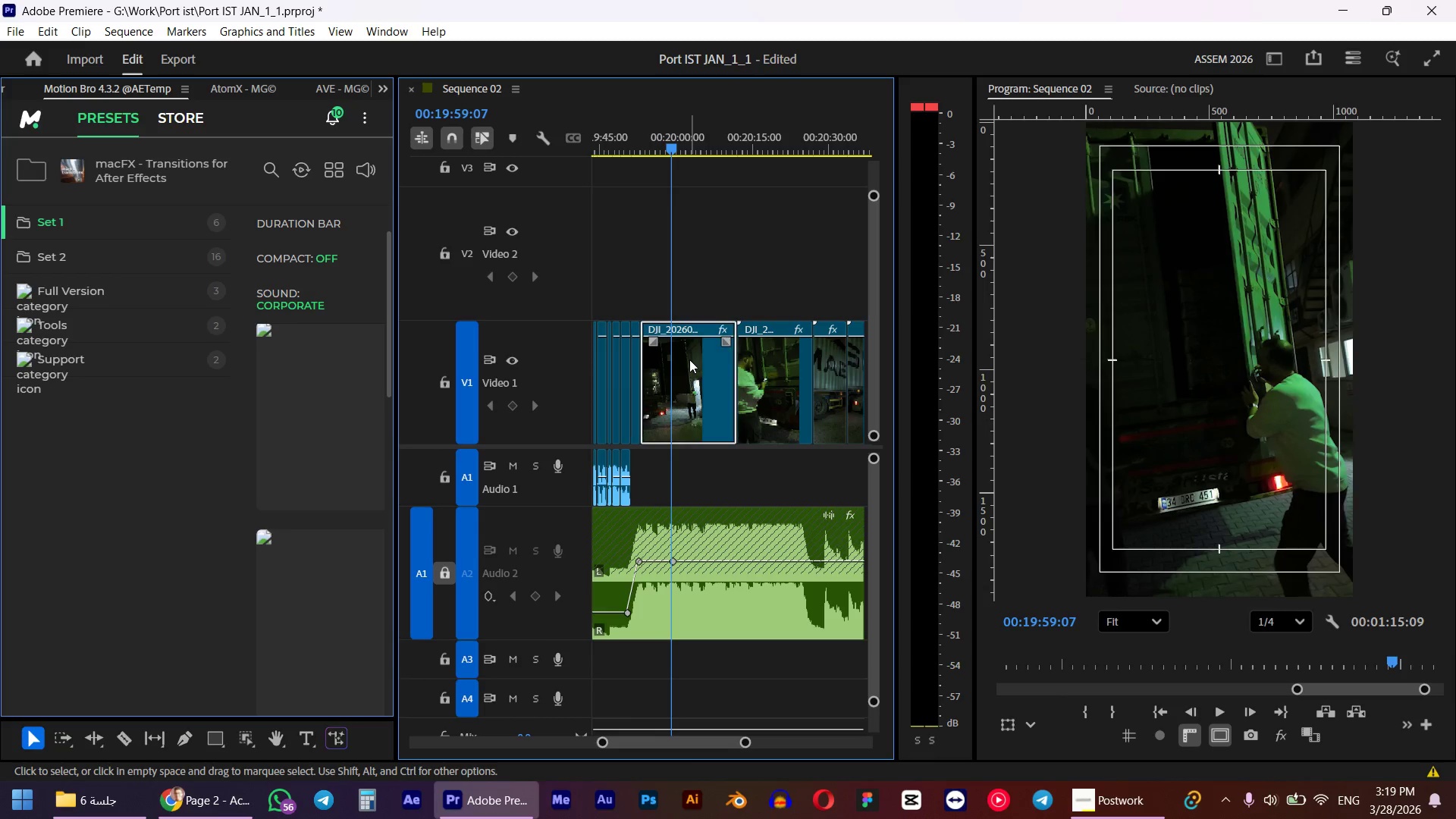 
key(Q)
 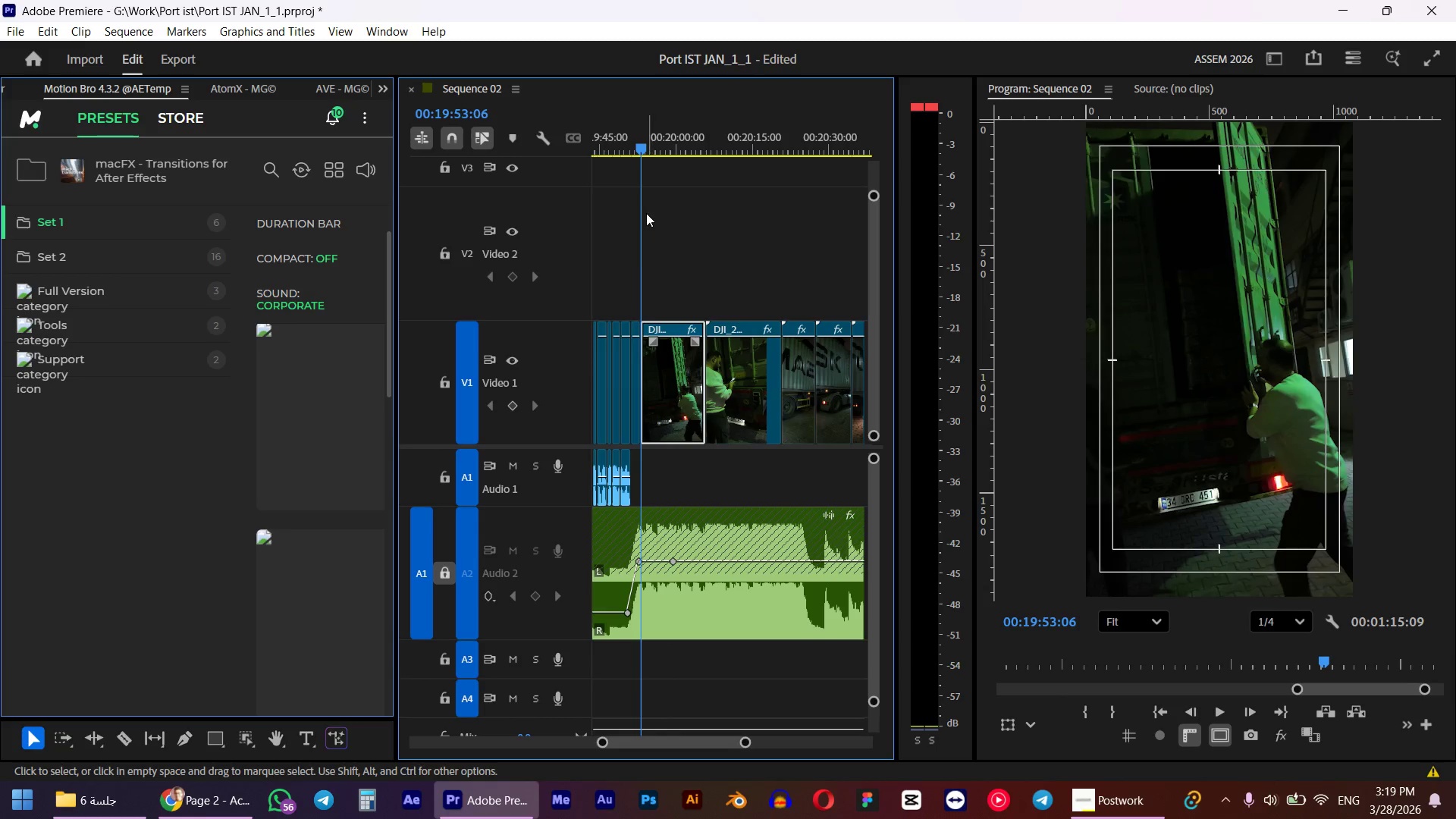 
hold_key(key=AltLeft, duration=0.69)
 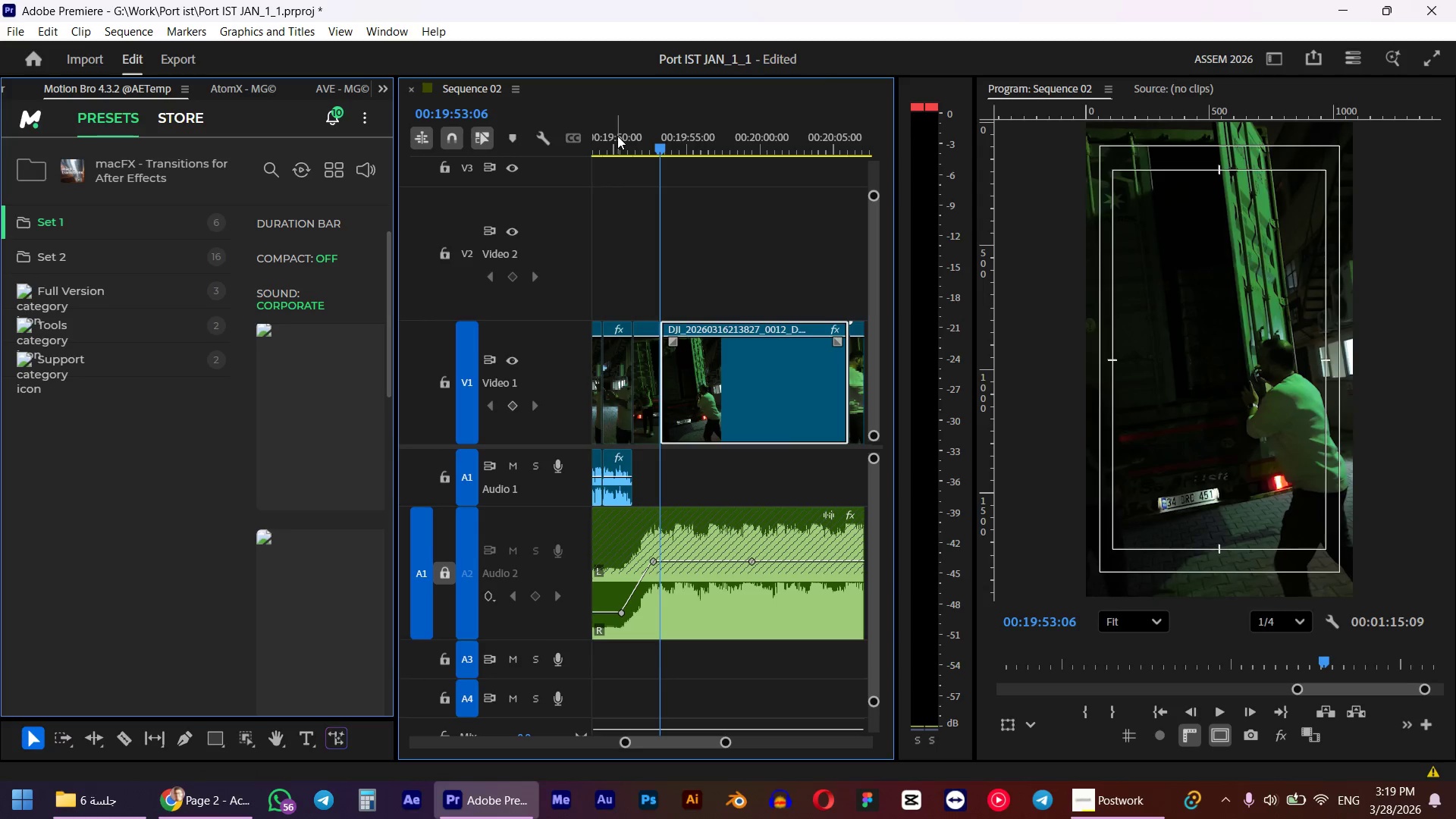 
left_click([617, 136])
 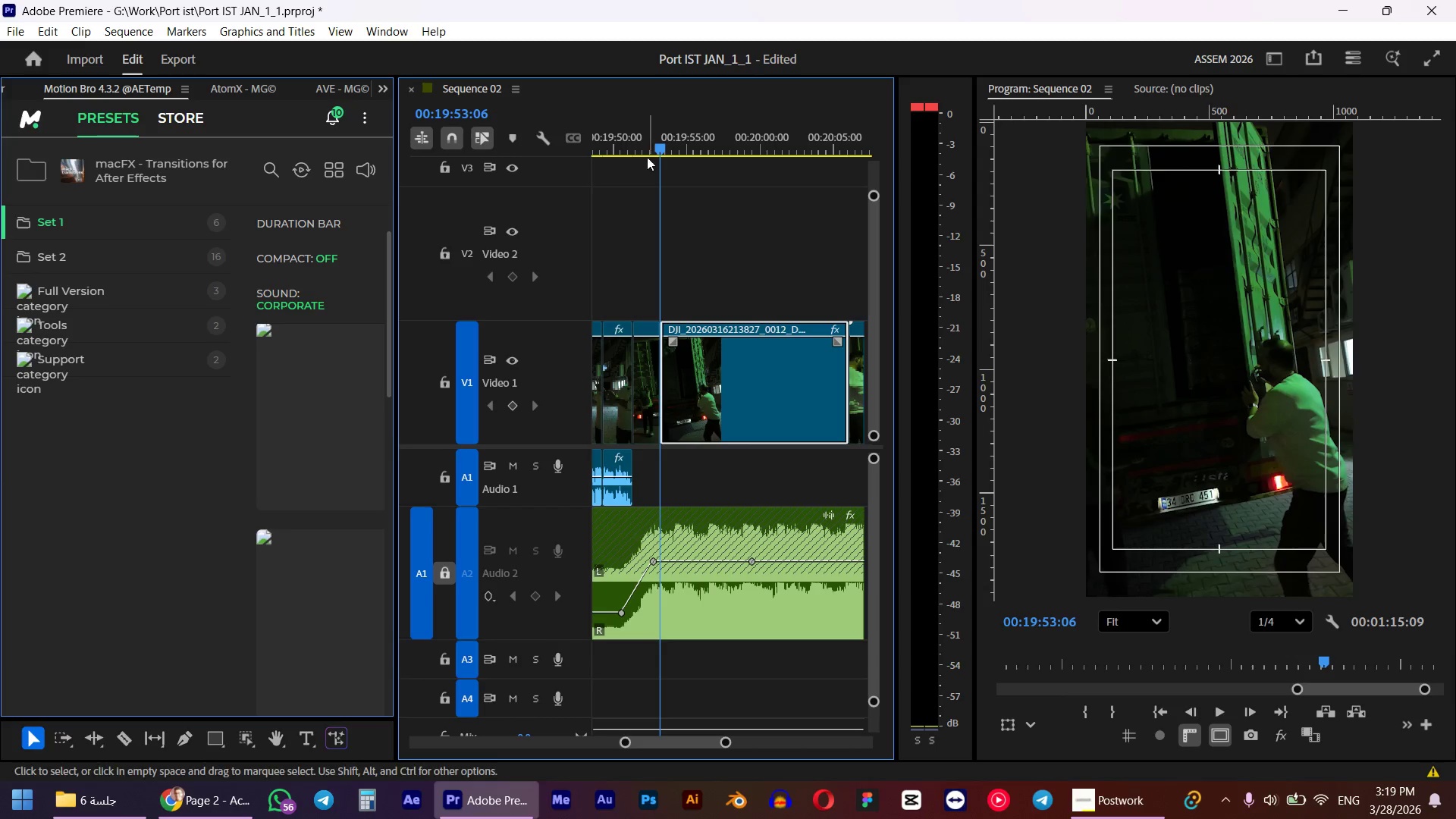 
scroll: coordinate [627, 307], scroll_direction: up, amount: 10.0
 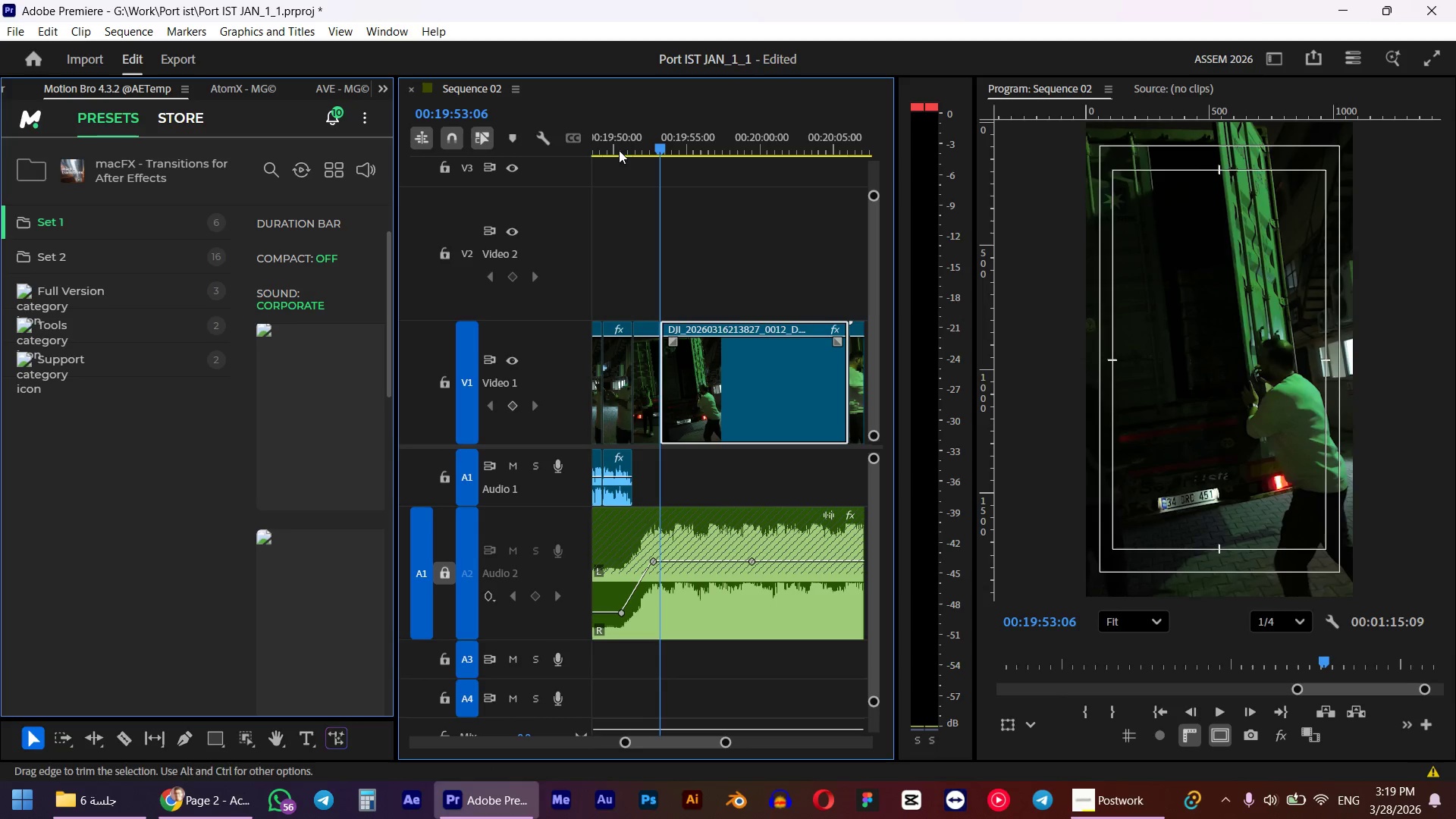 
left_click([635, 135])
 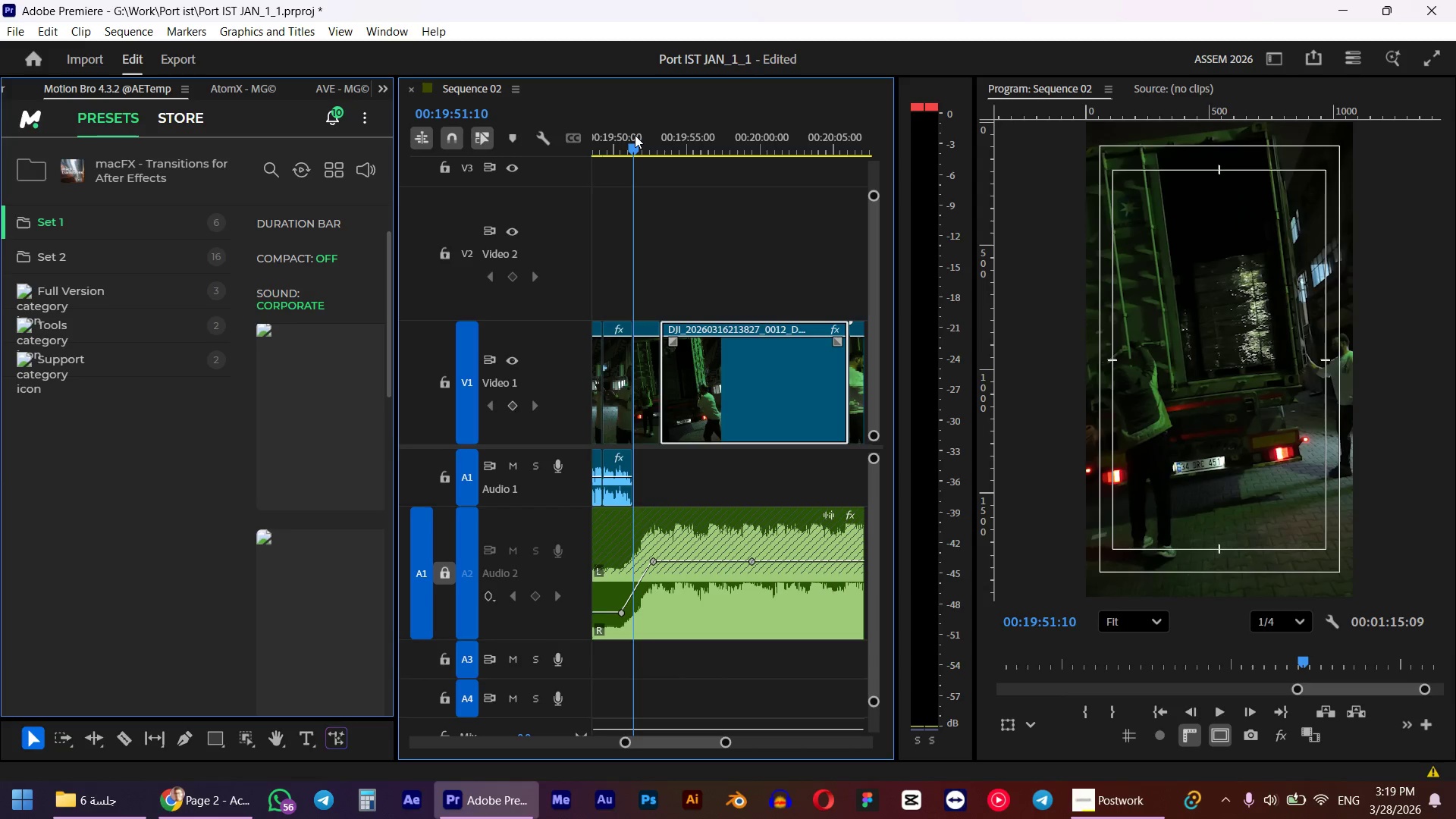 
key(Space)
 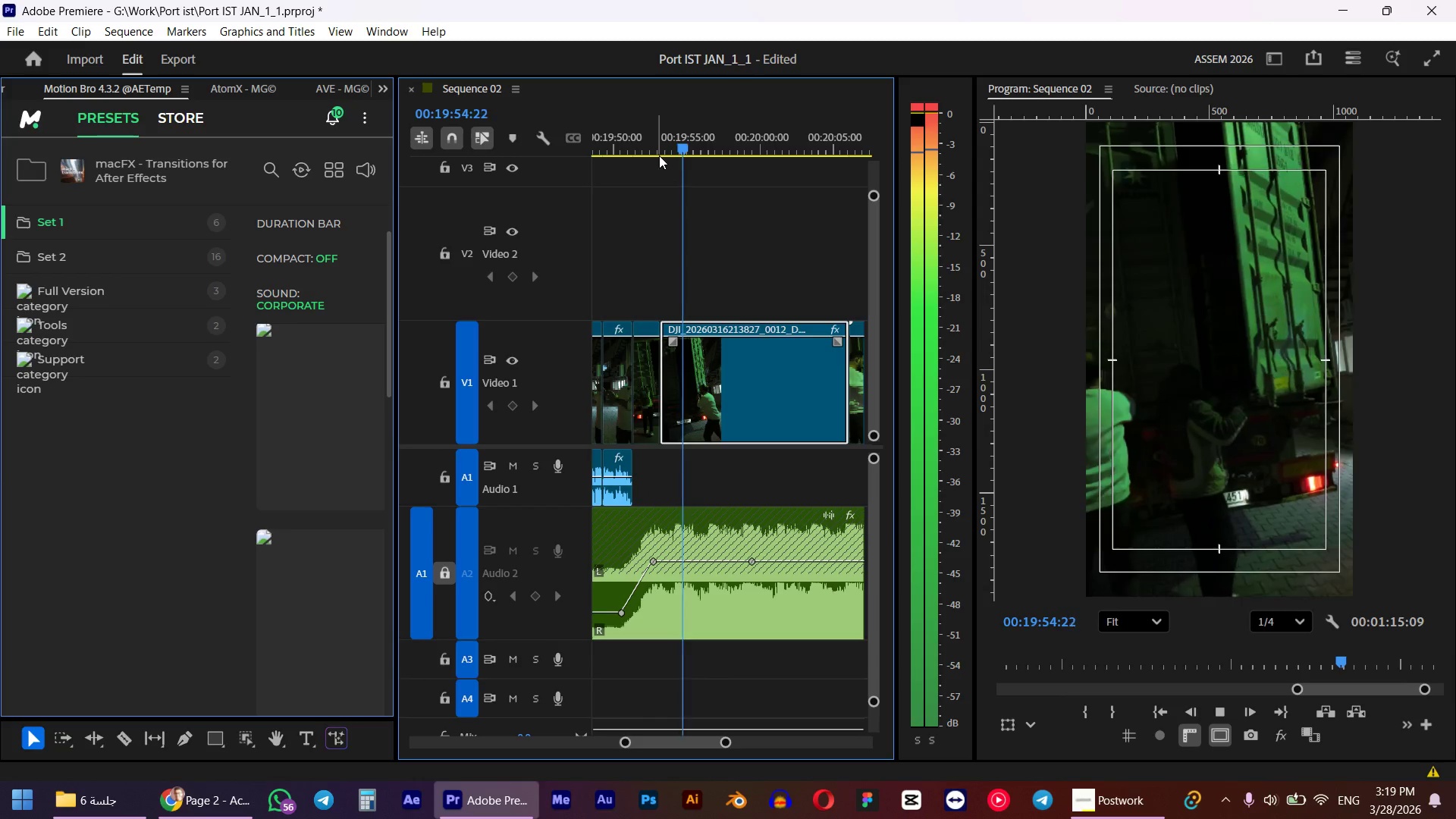 
key(Space)
 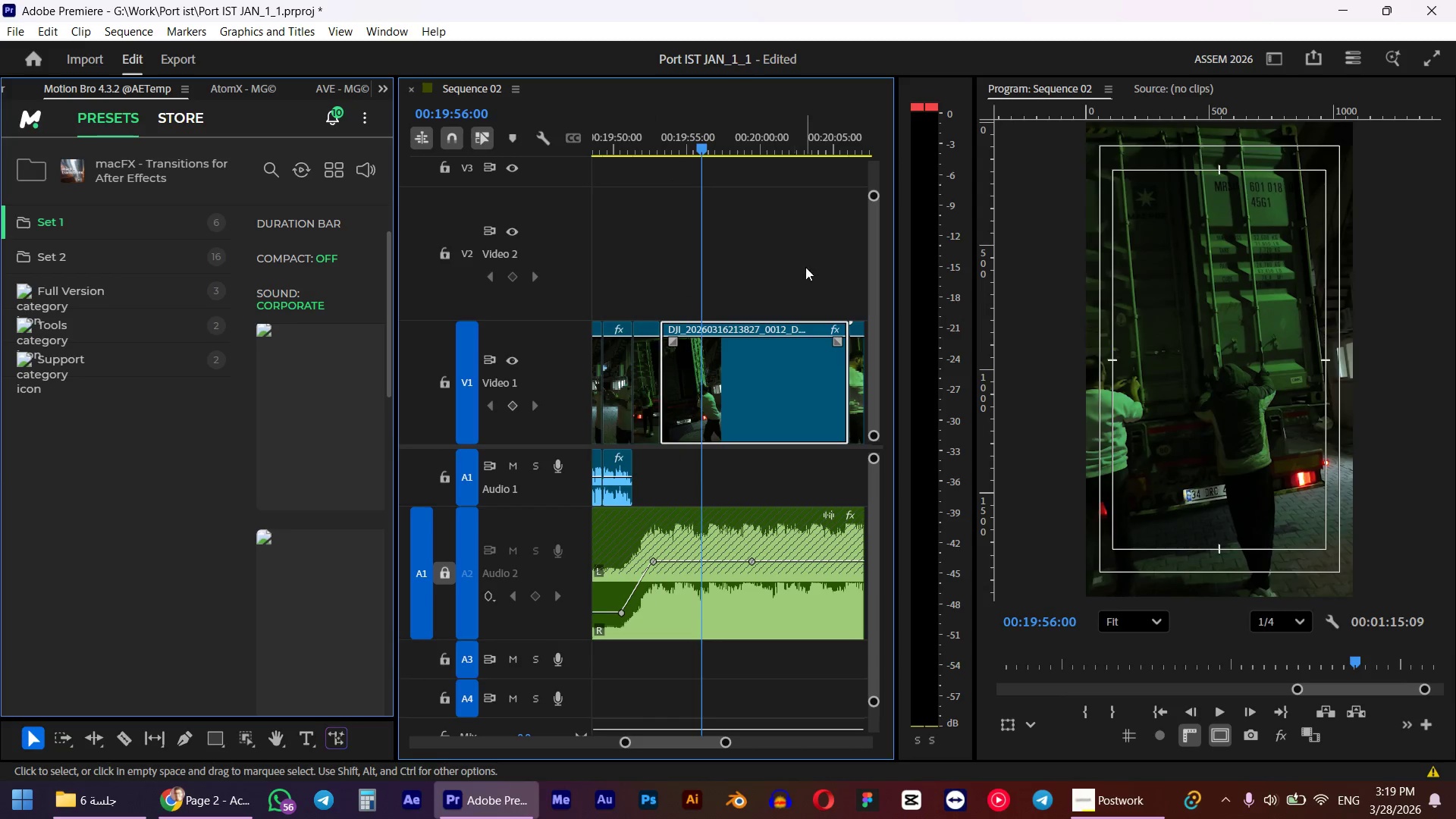 
left_click([792, 381])
 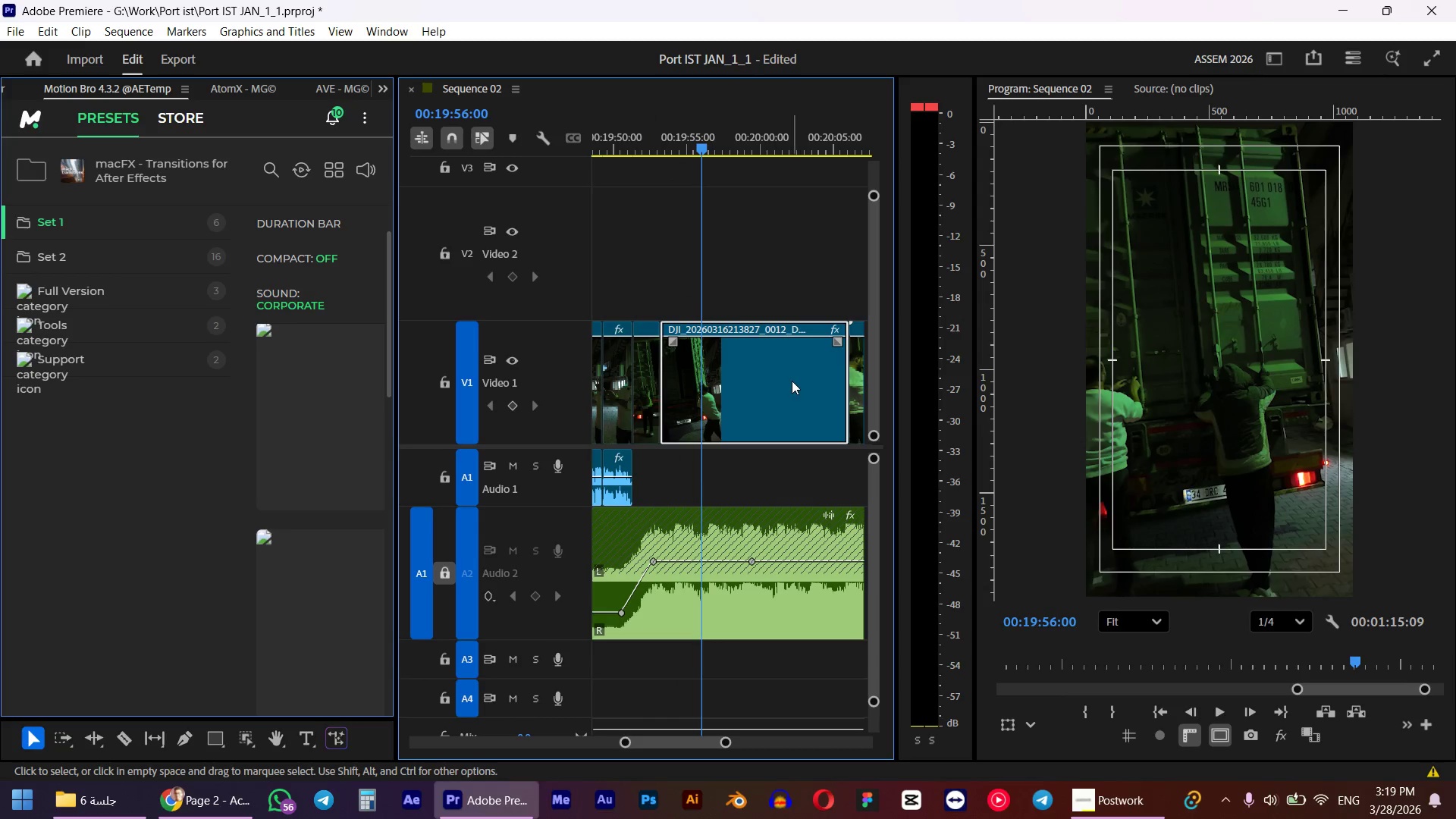 
type(wq)
 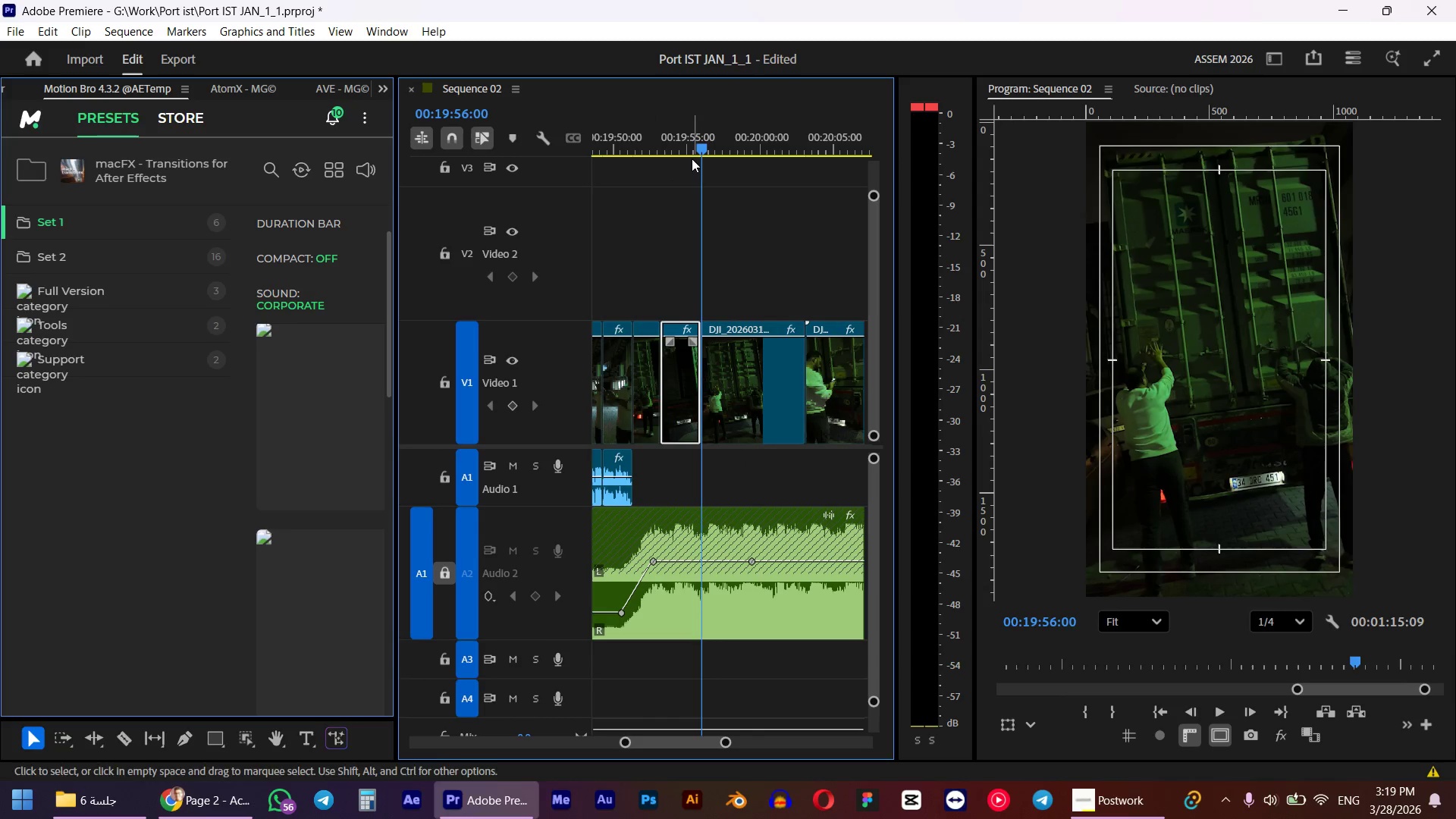 
left_click_drag(start_coordinate=[707, 141], to_coordinate=[748, 142])
 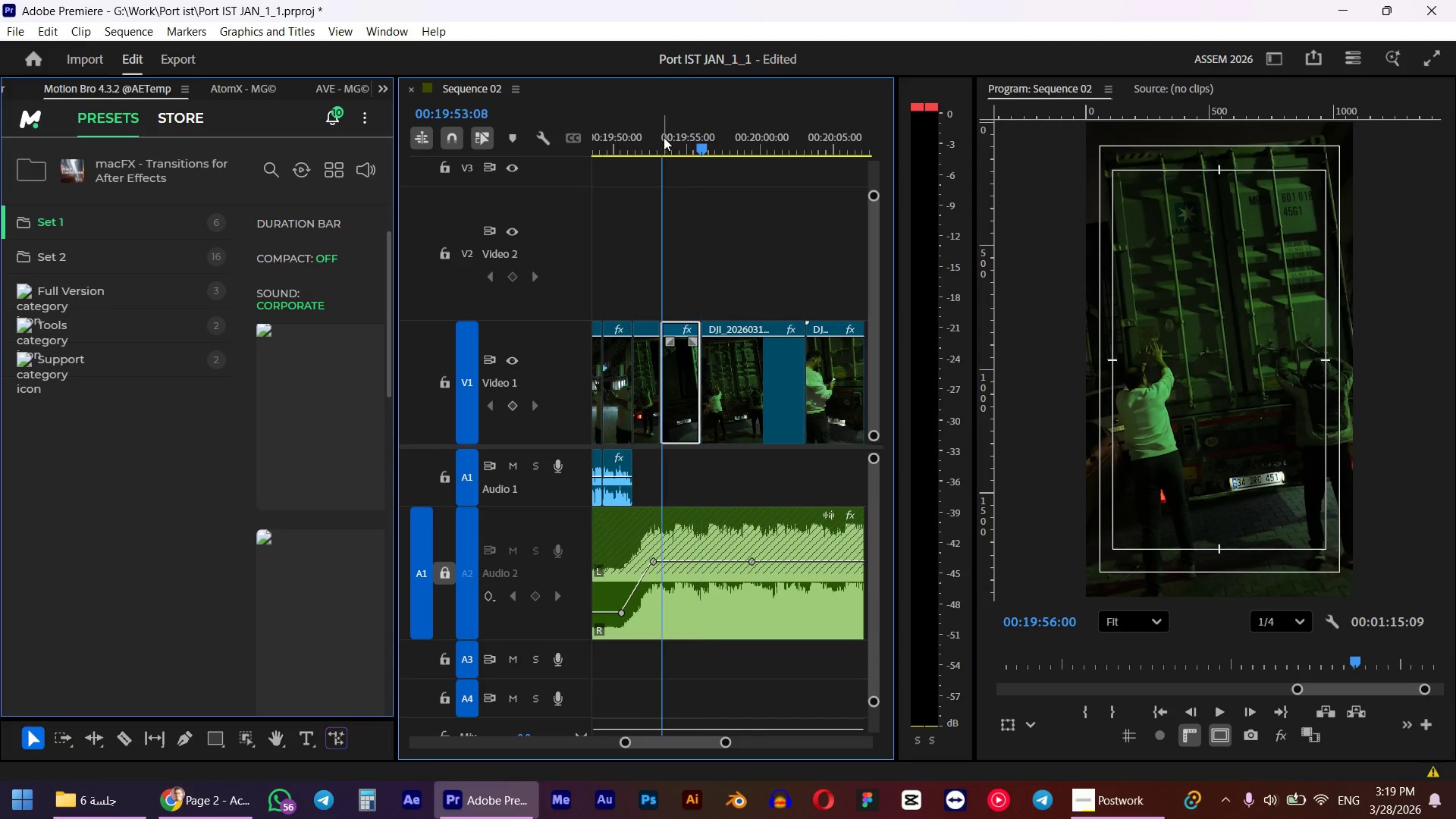 
double_click([644, 132])
 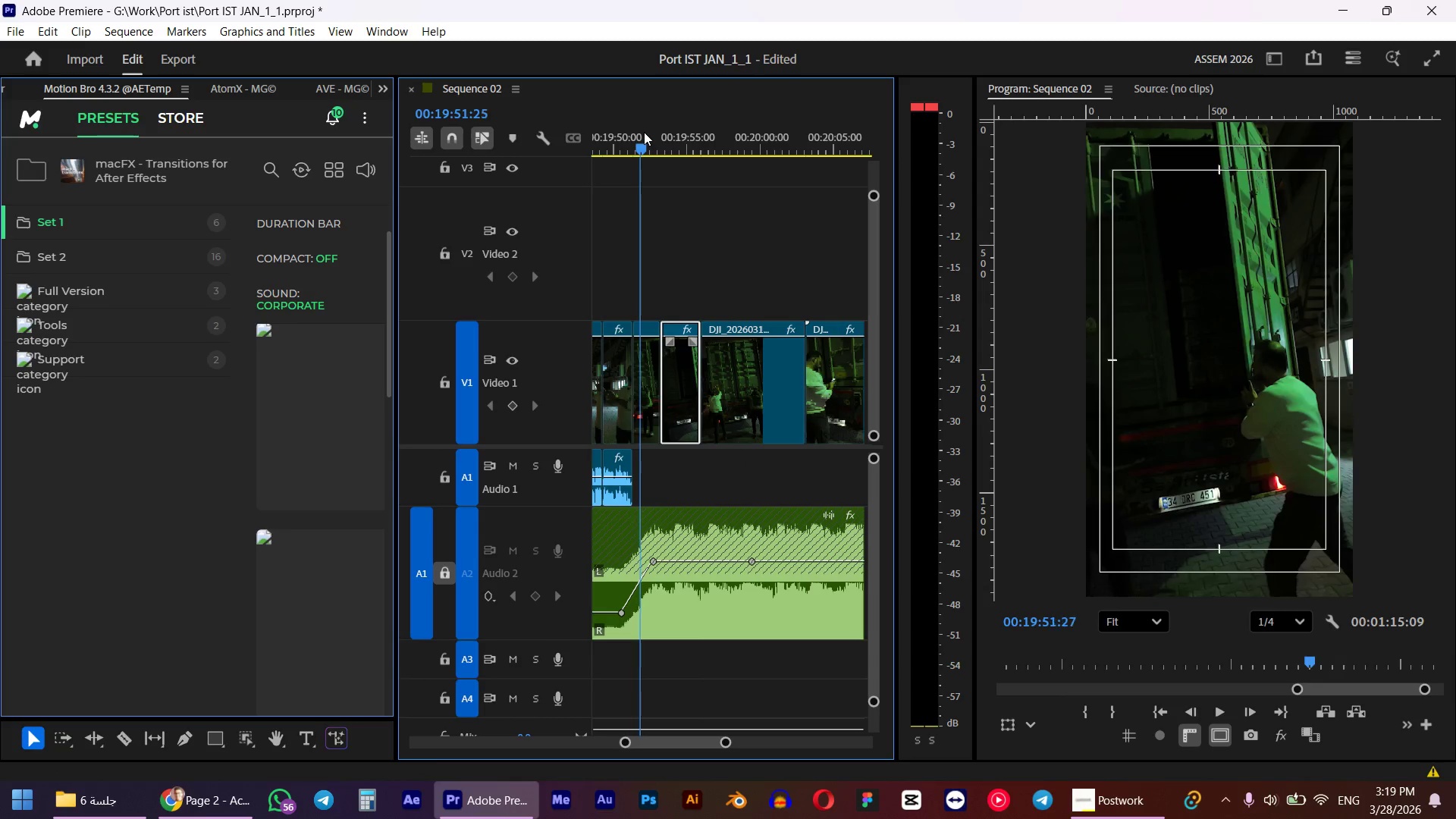 
key(Space)
 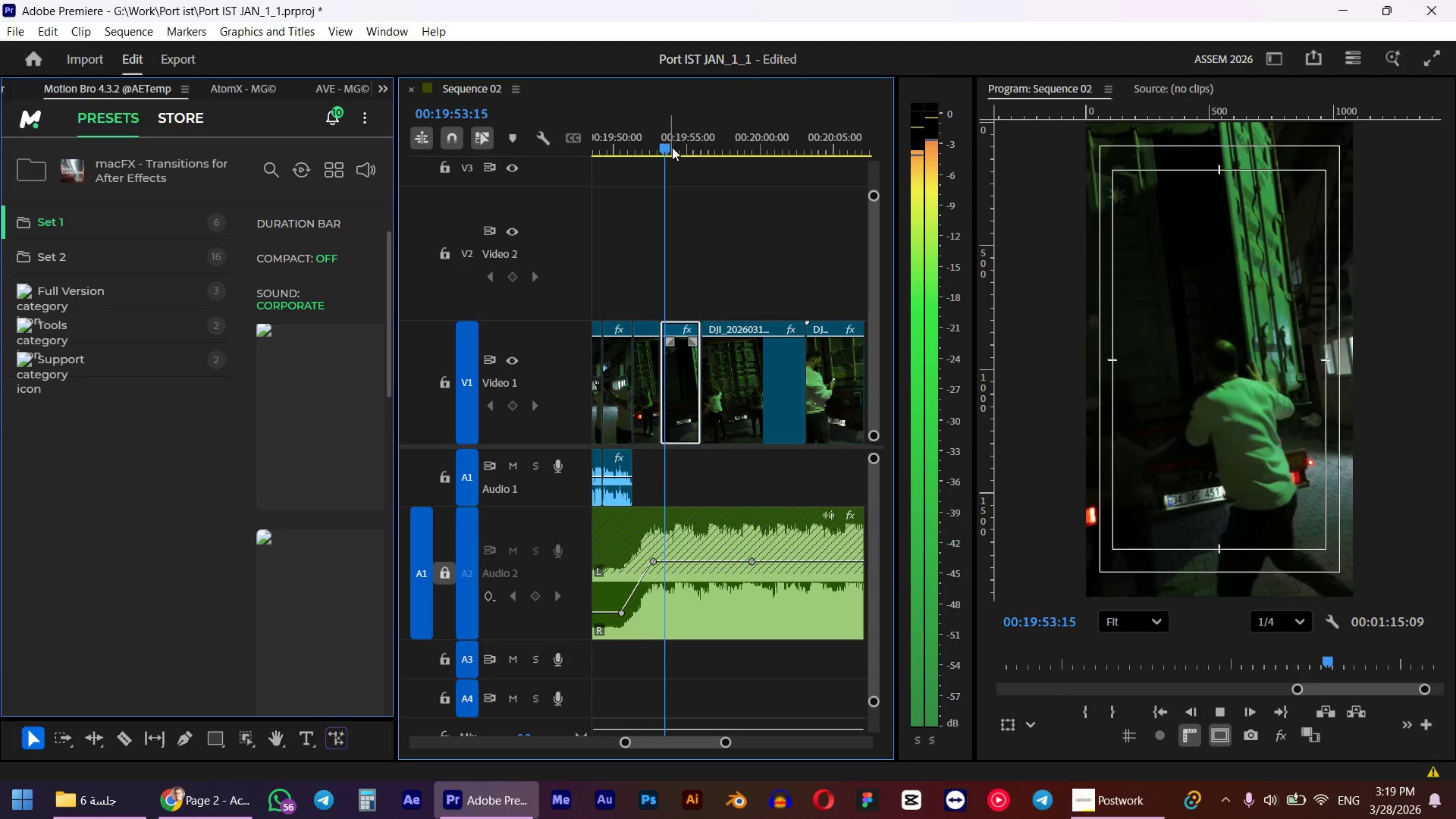 
key(Space)
 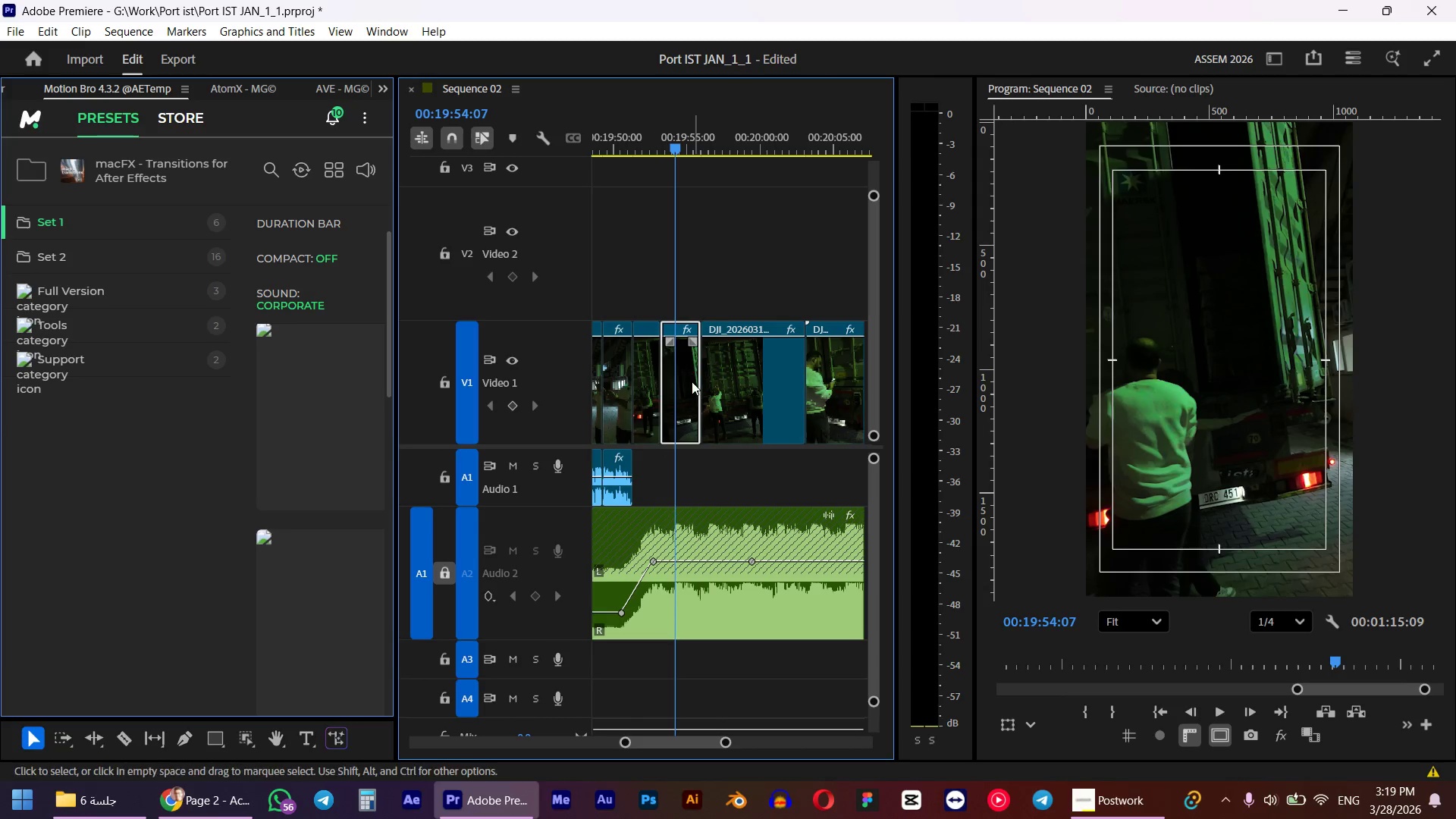 
key(Space)
 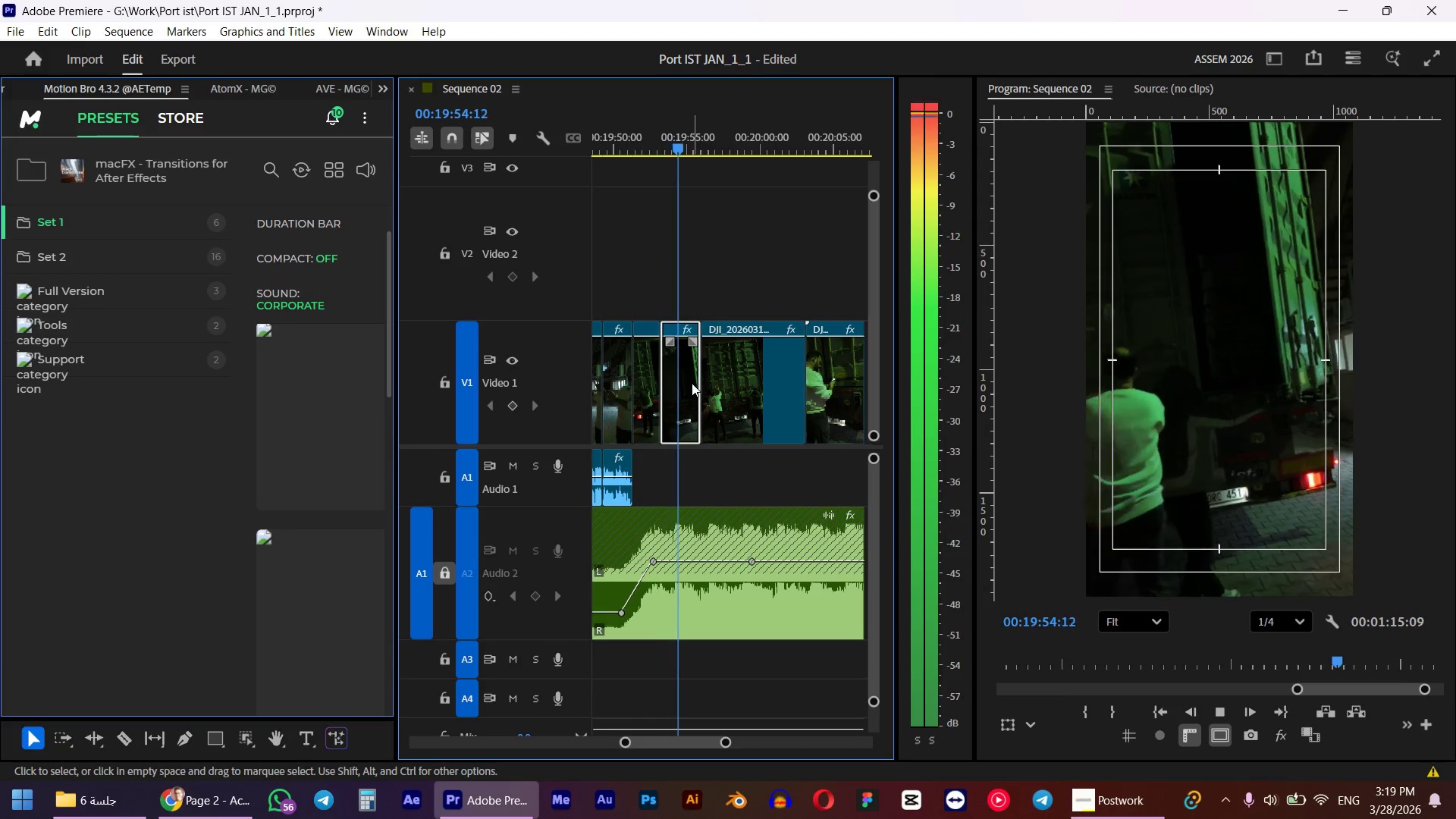 
key(Space)
 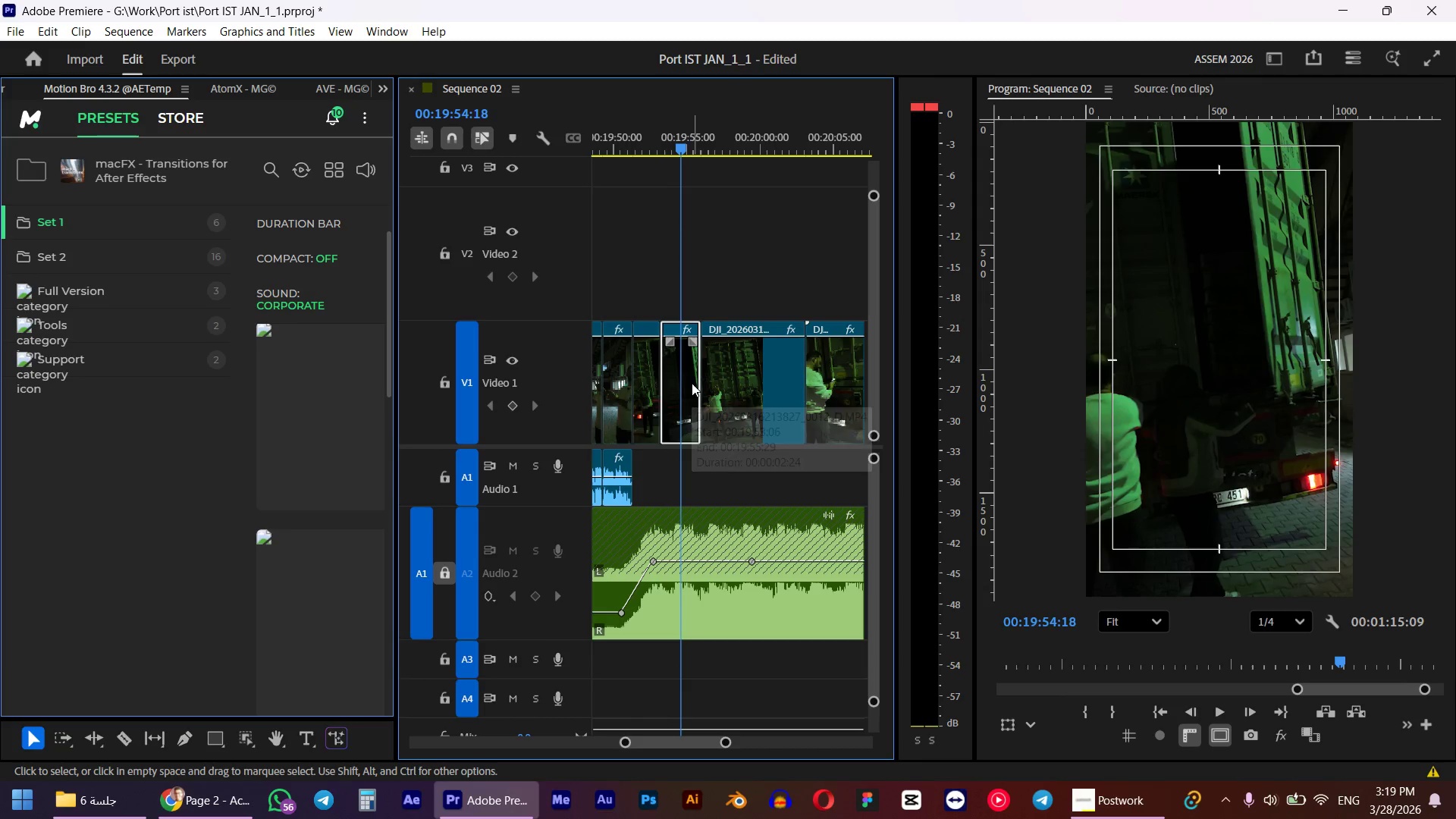 
key(E)
 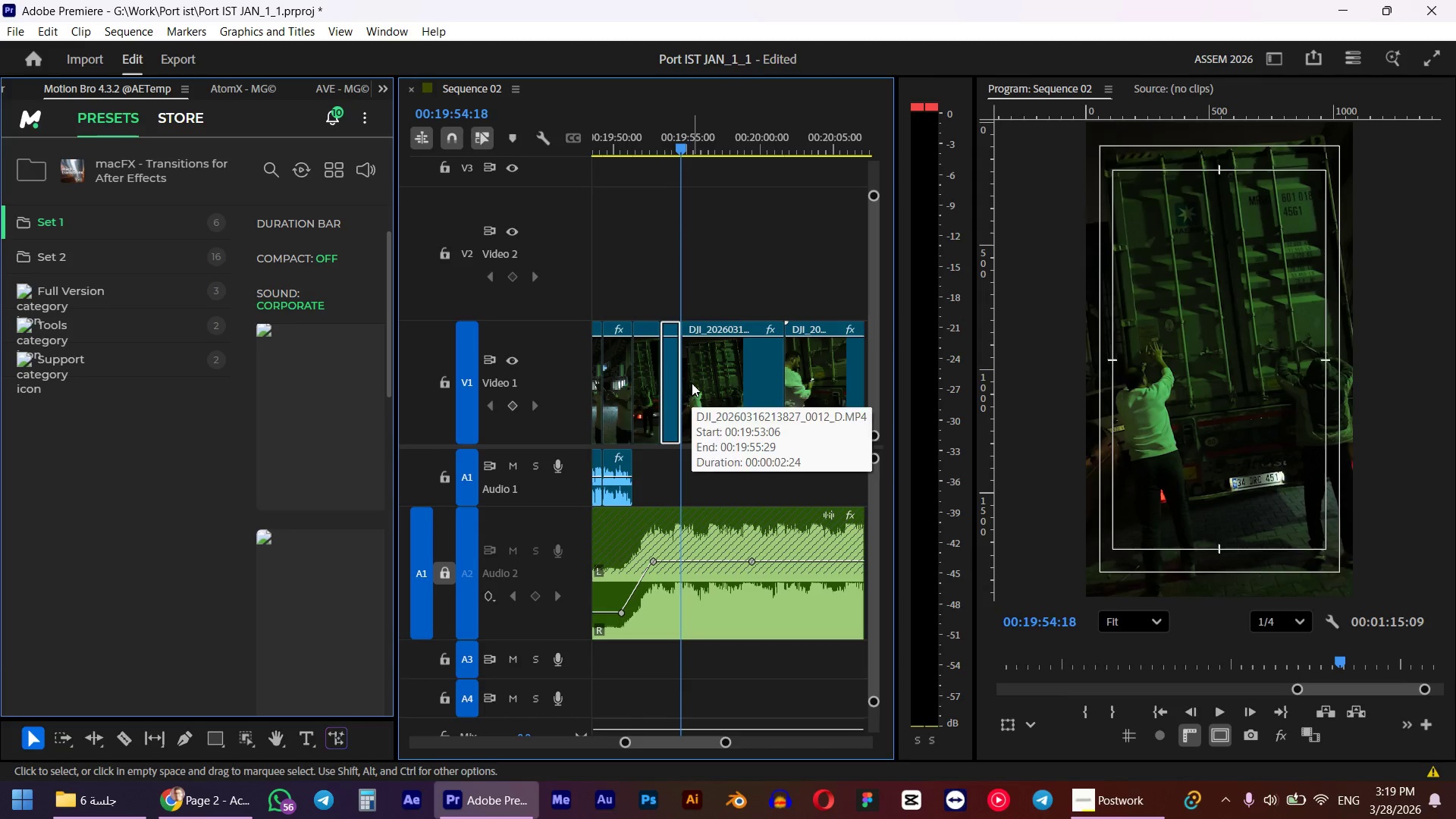 
key(Space)
 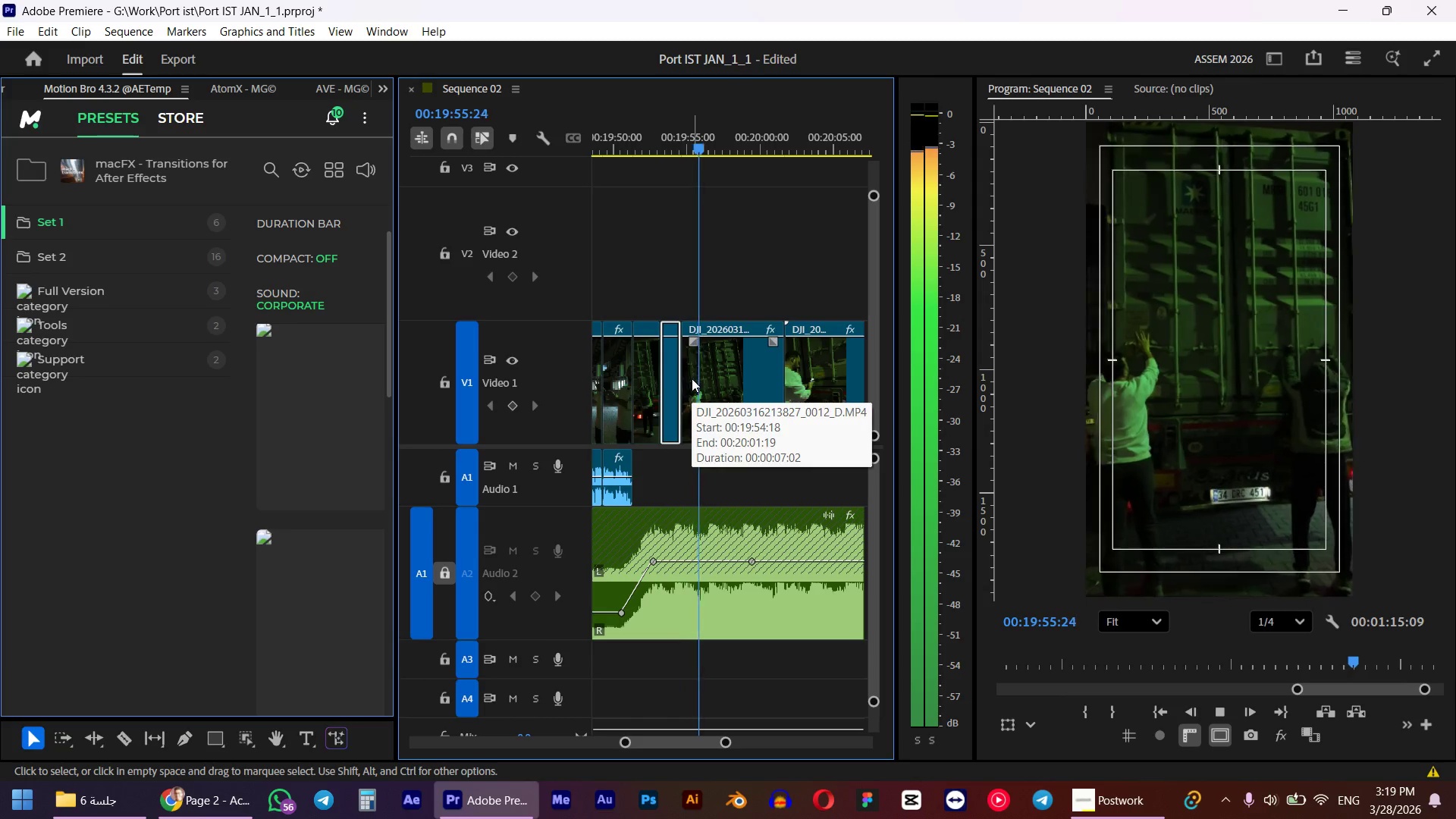 
key(Space)
 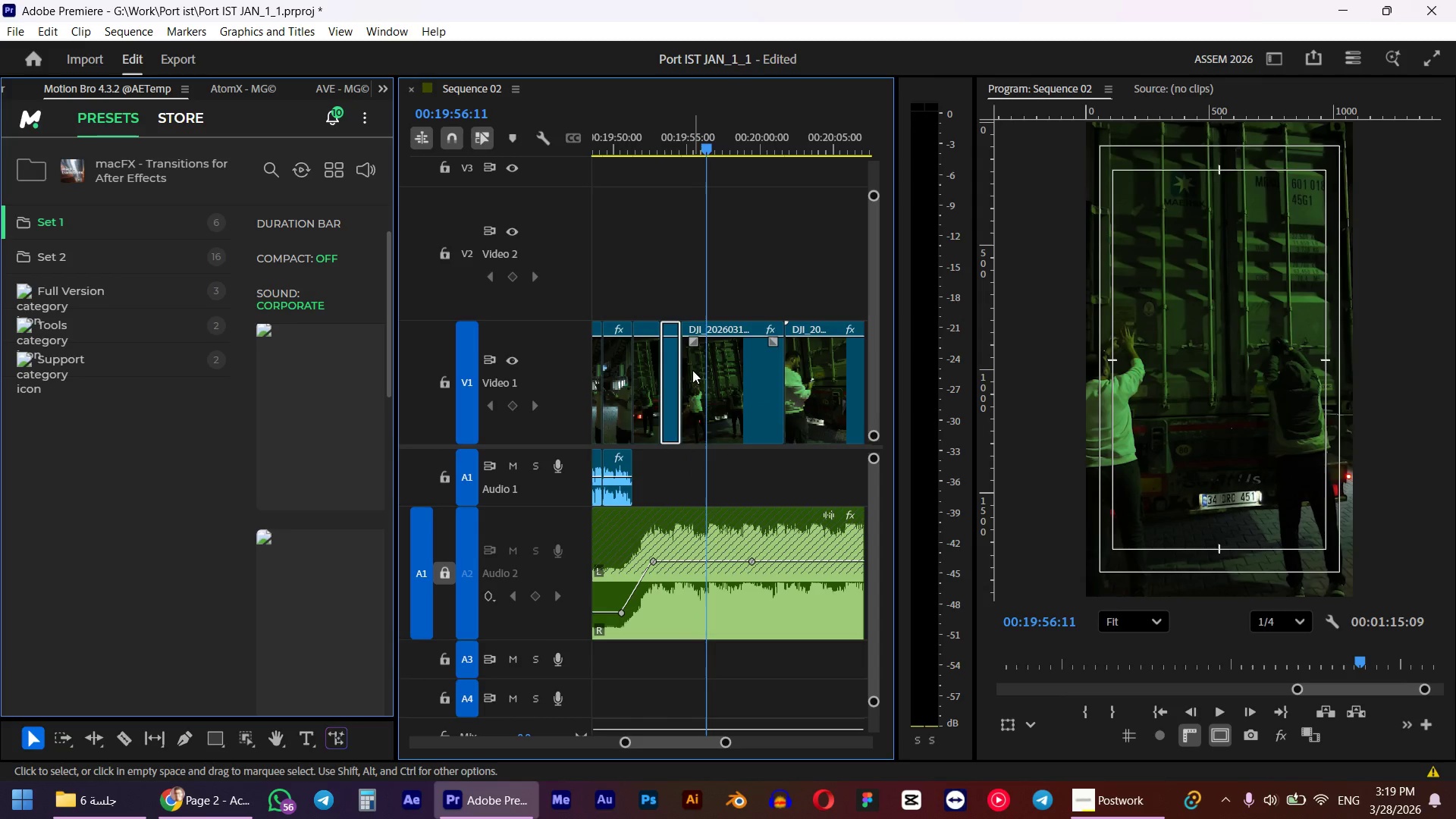 
key(W)
 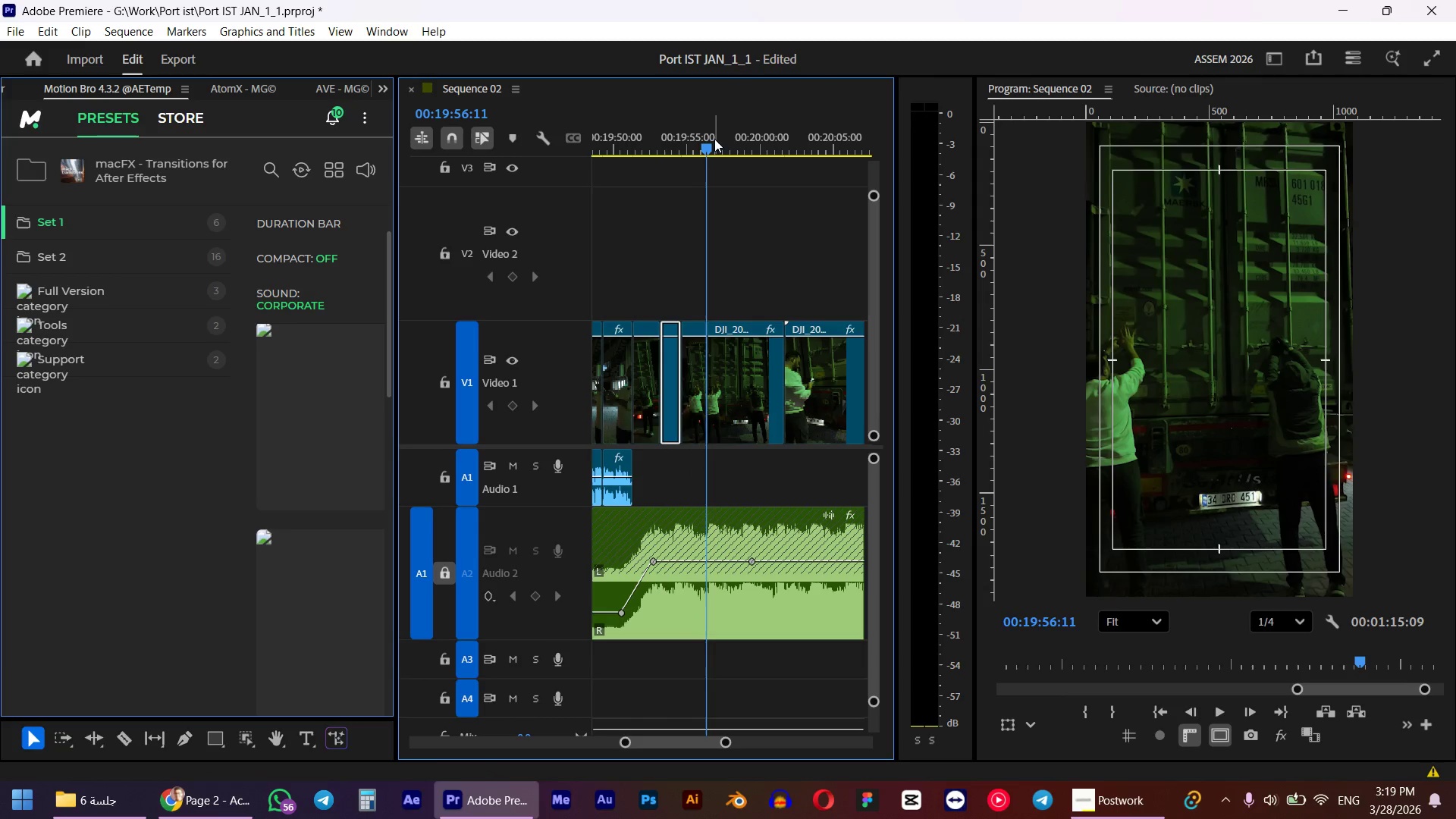 
left_click_drag(start_coordinate=[706, 144], to_coordinate=[774, 133])
 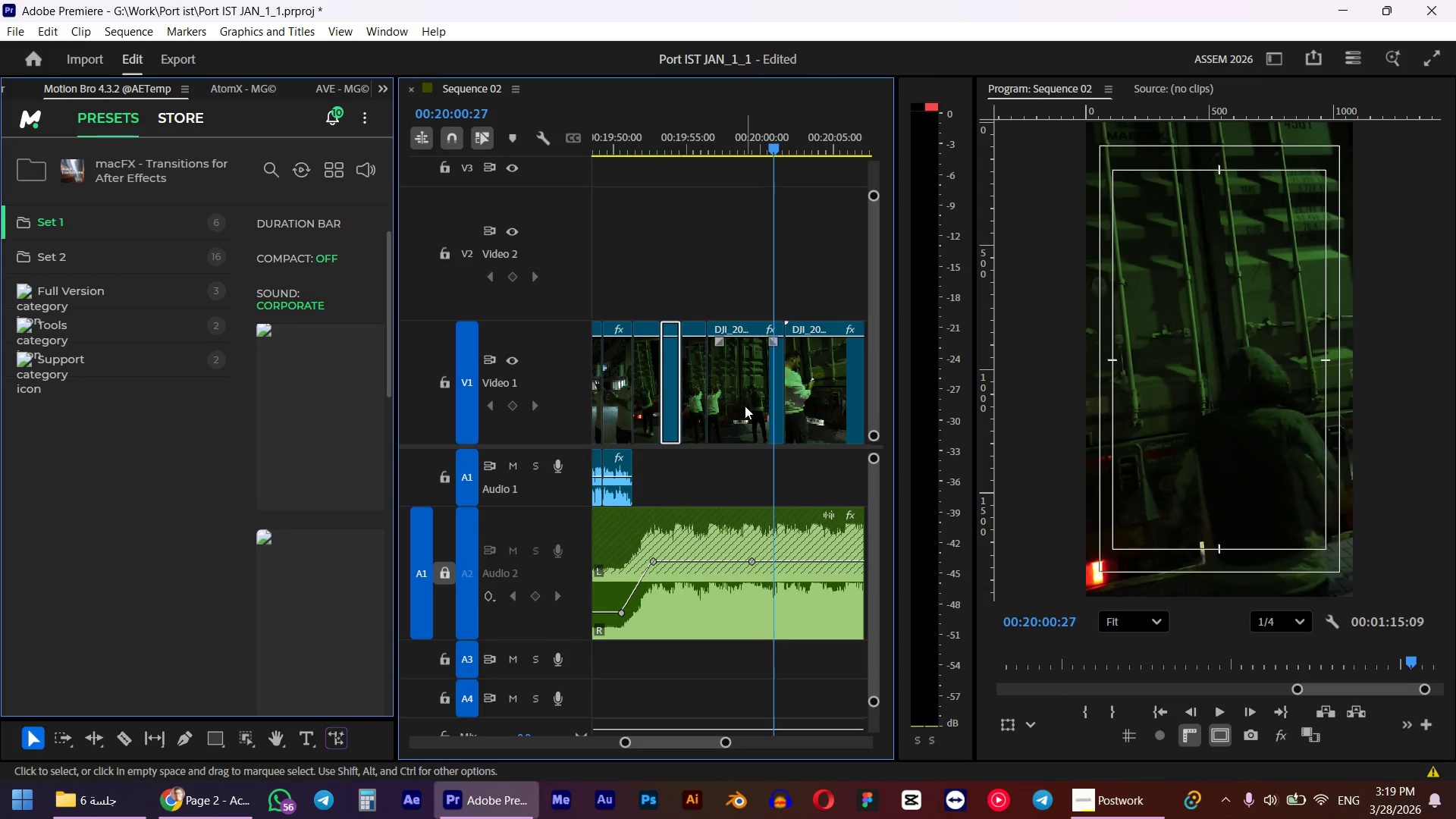 
left_click([745, 406])
 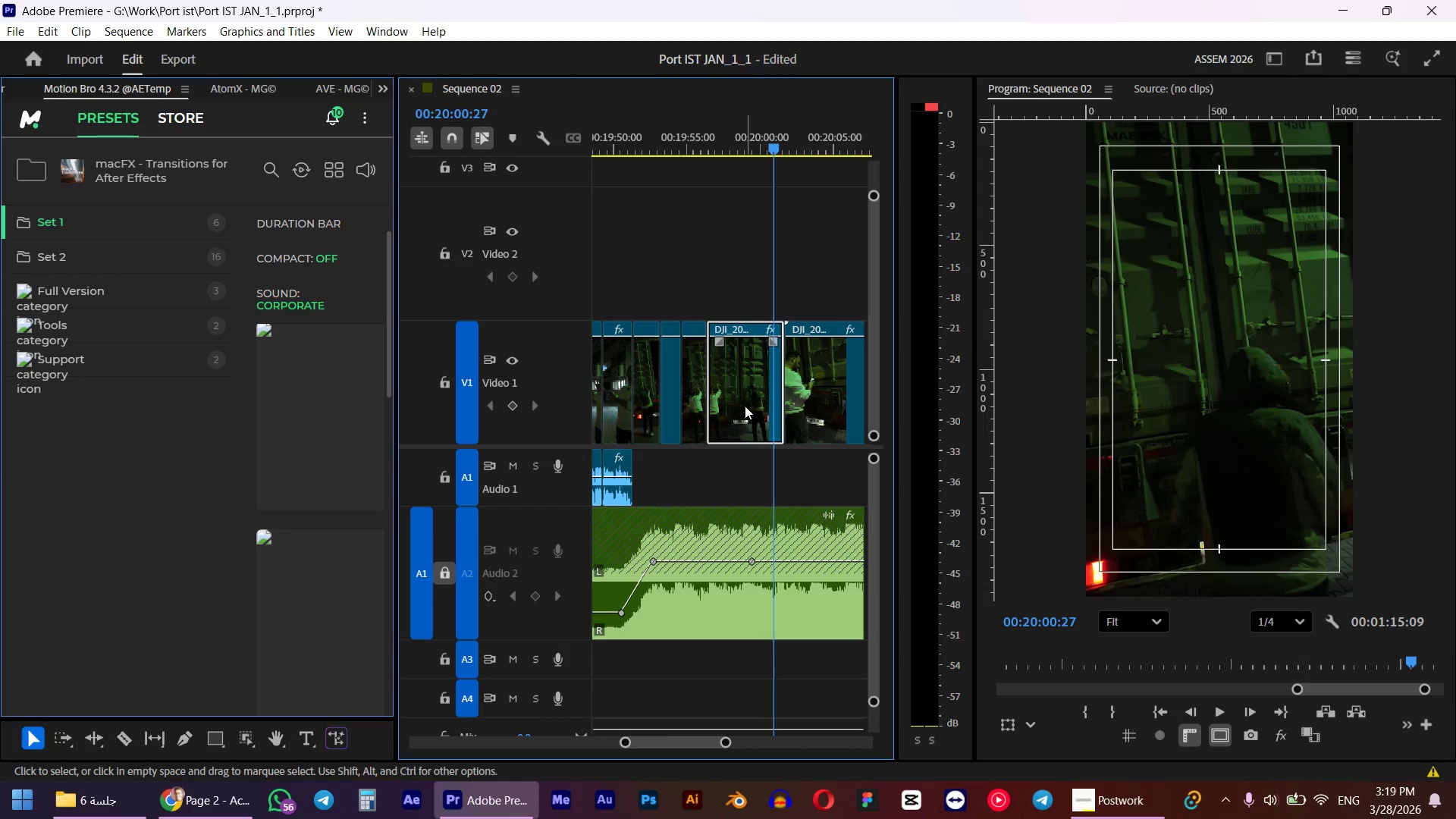 
key(D)
 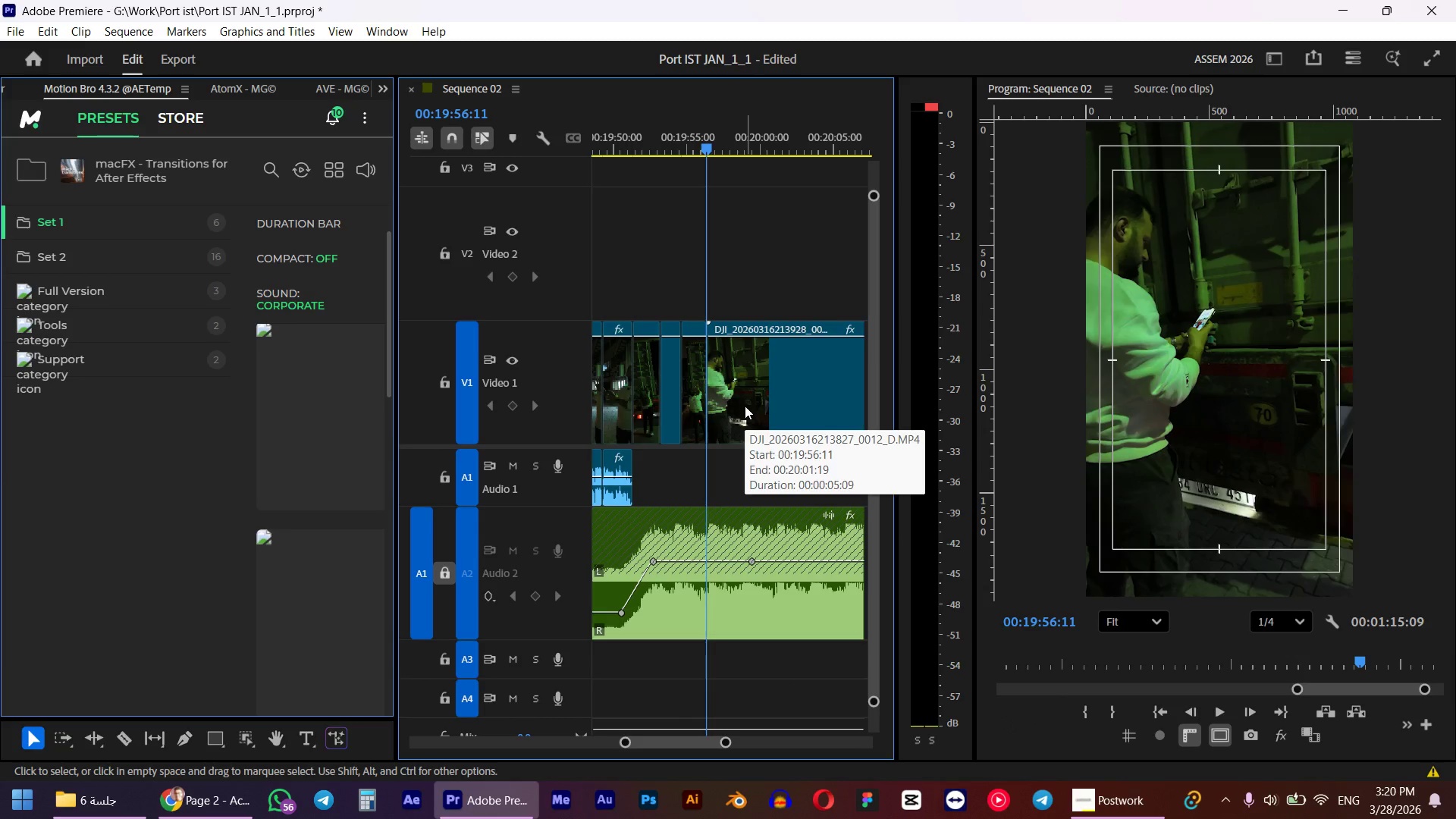 
key(Space)
 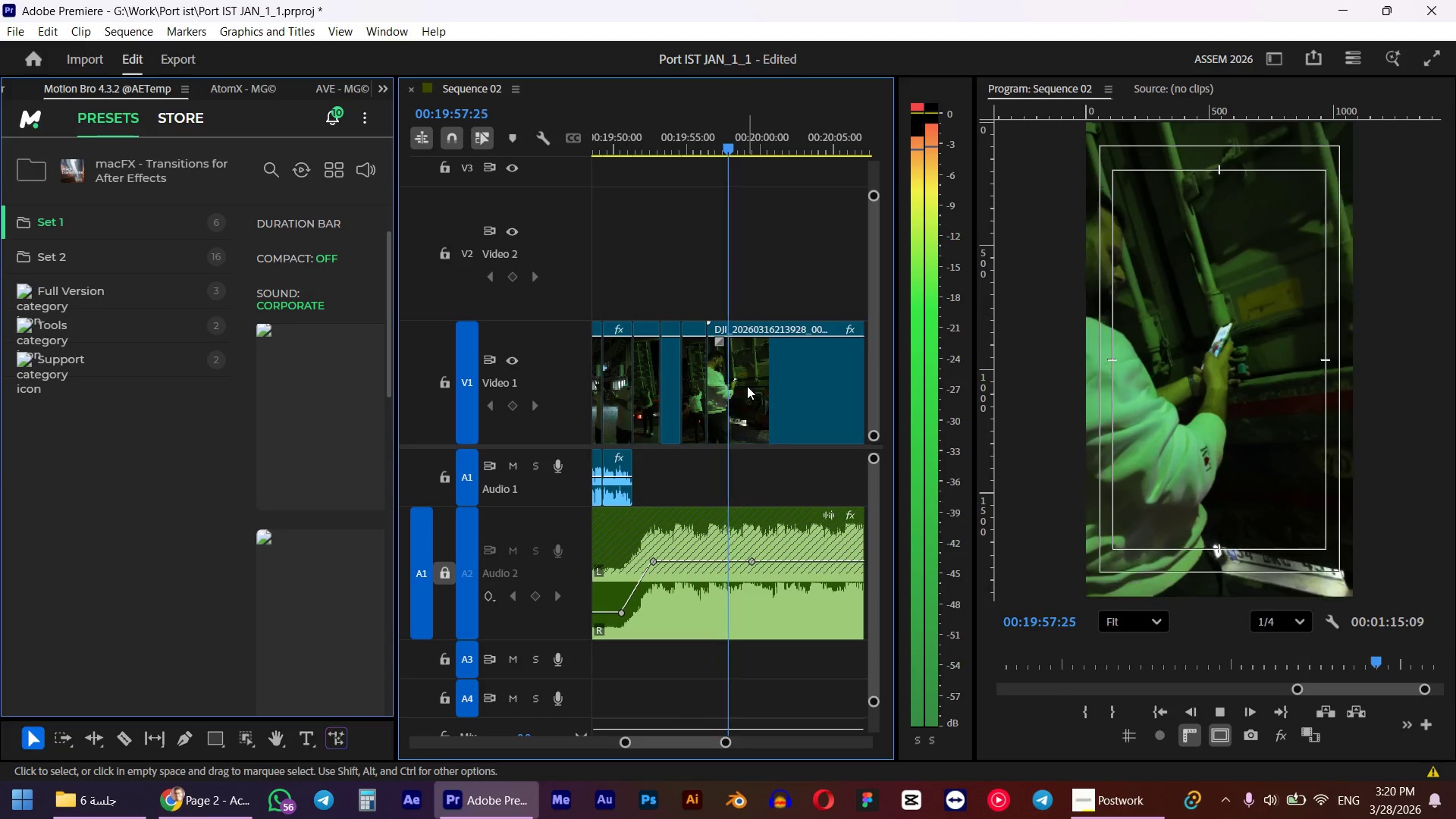 
hold_key(key=AltLeft, duration=0.36)
scroll: coordinate [766, 398], scroll_direction: down, amount: 7.0
 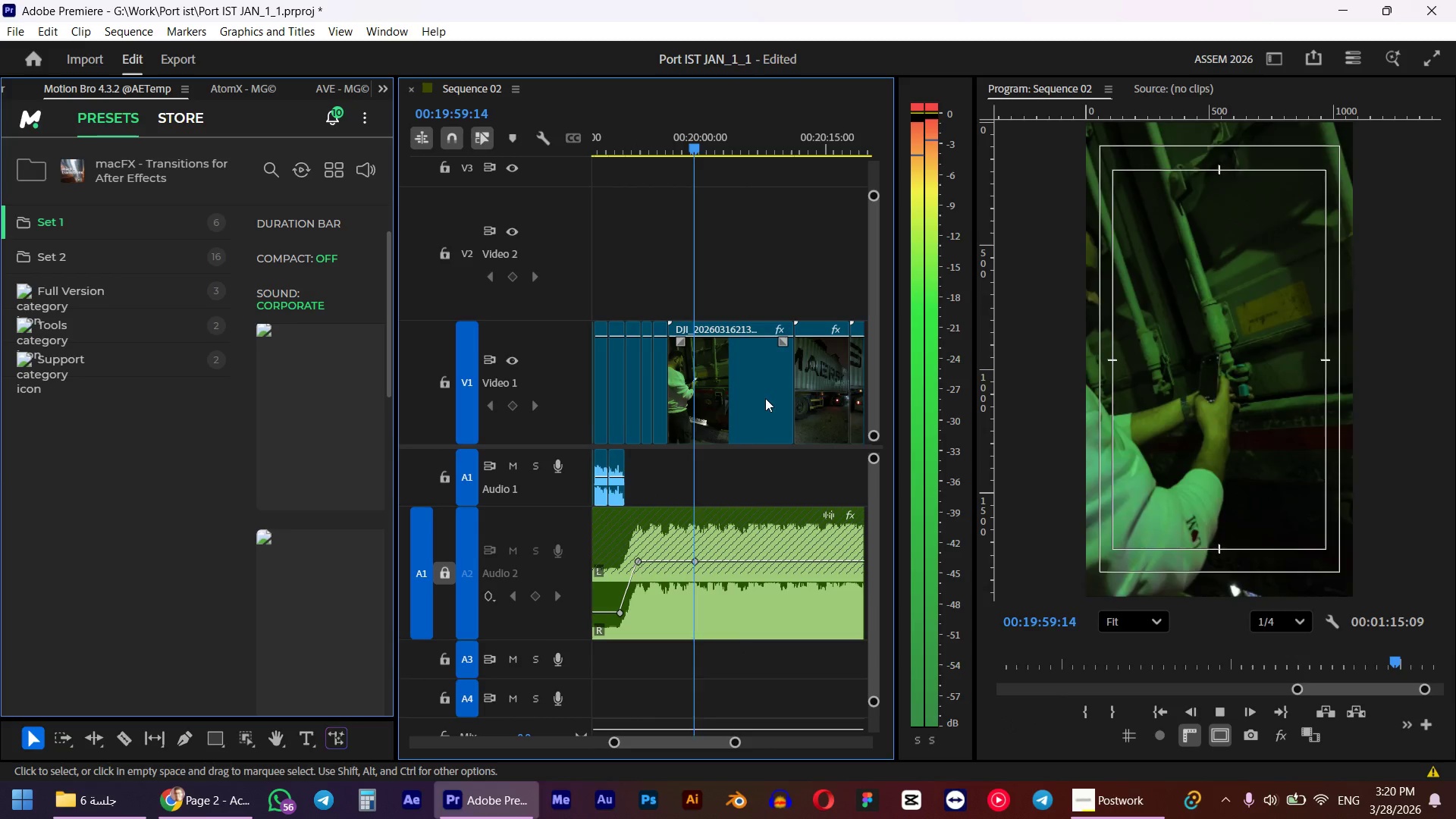 
key(Space)
 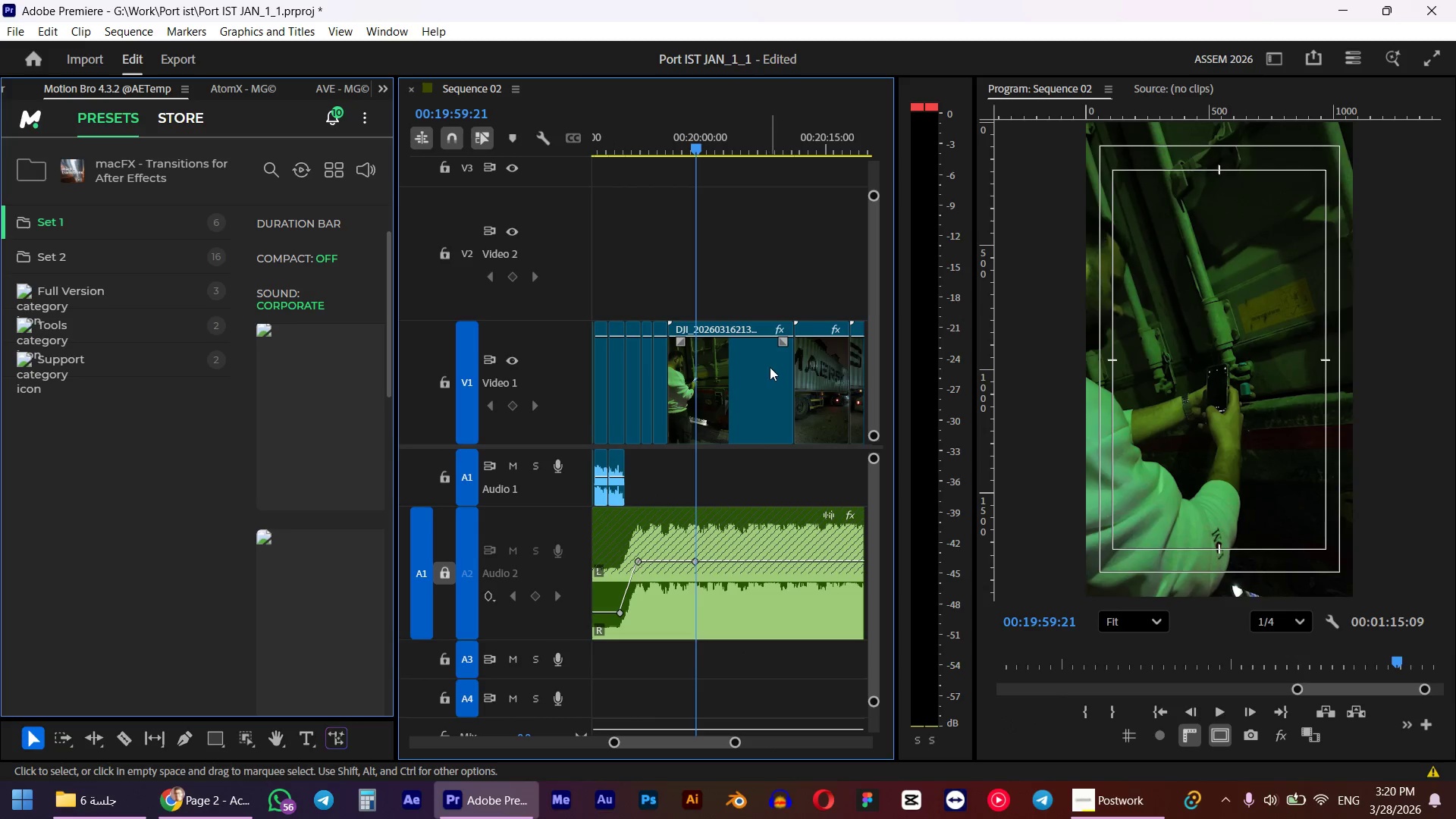 
left_click([732, 385])
 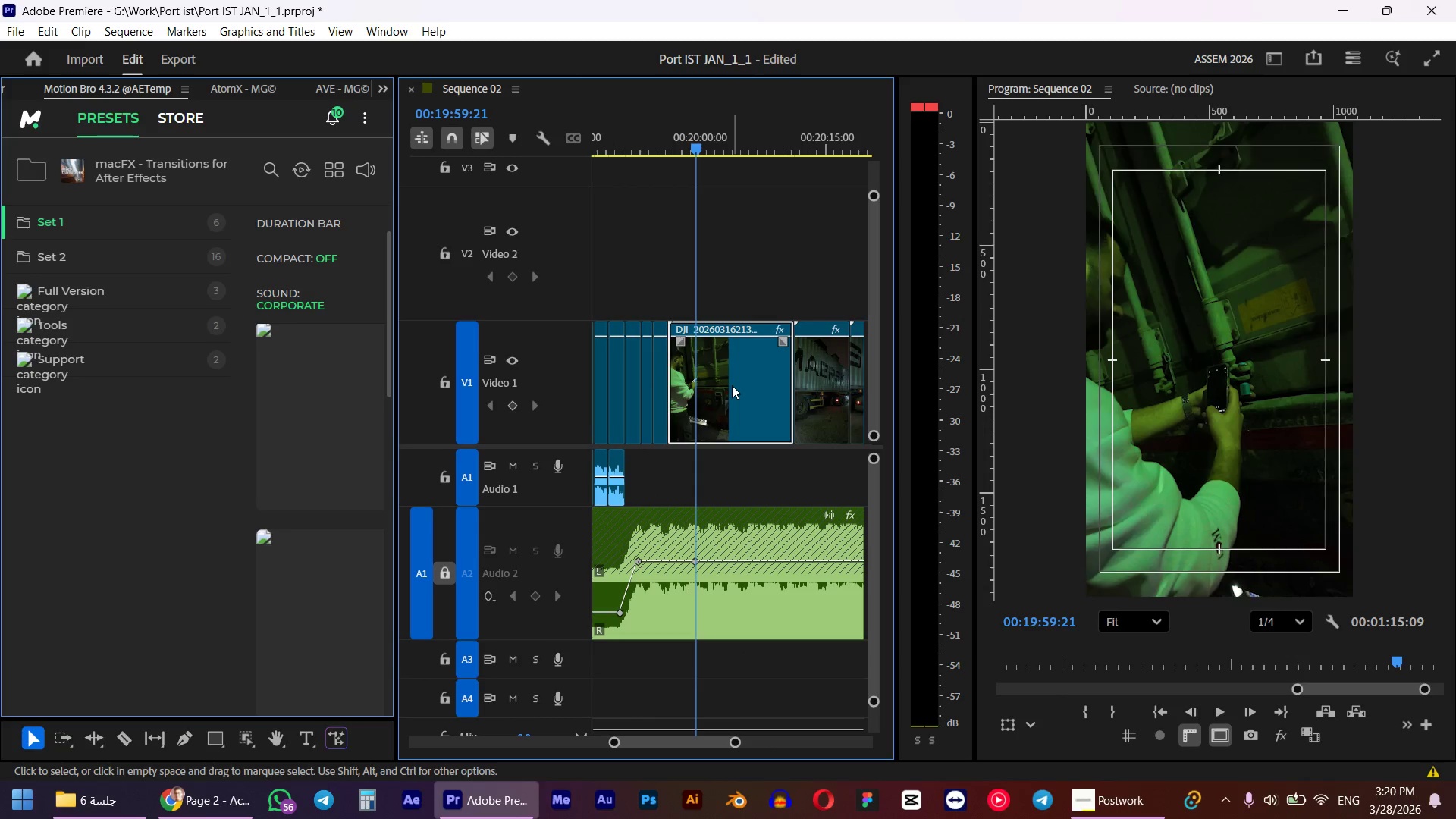 
key(Q)
 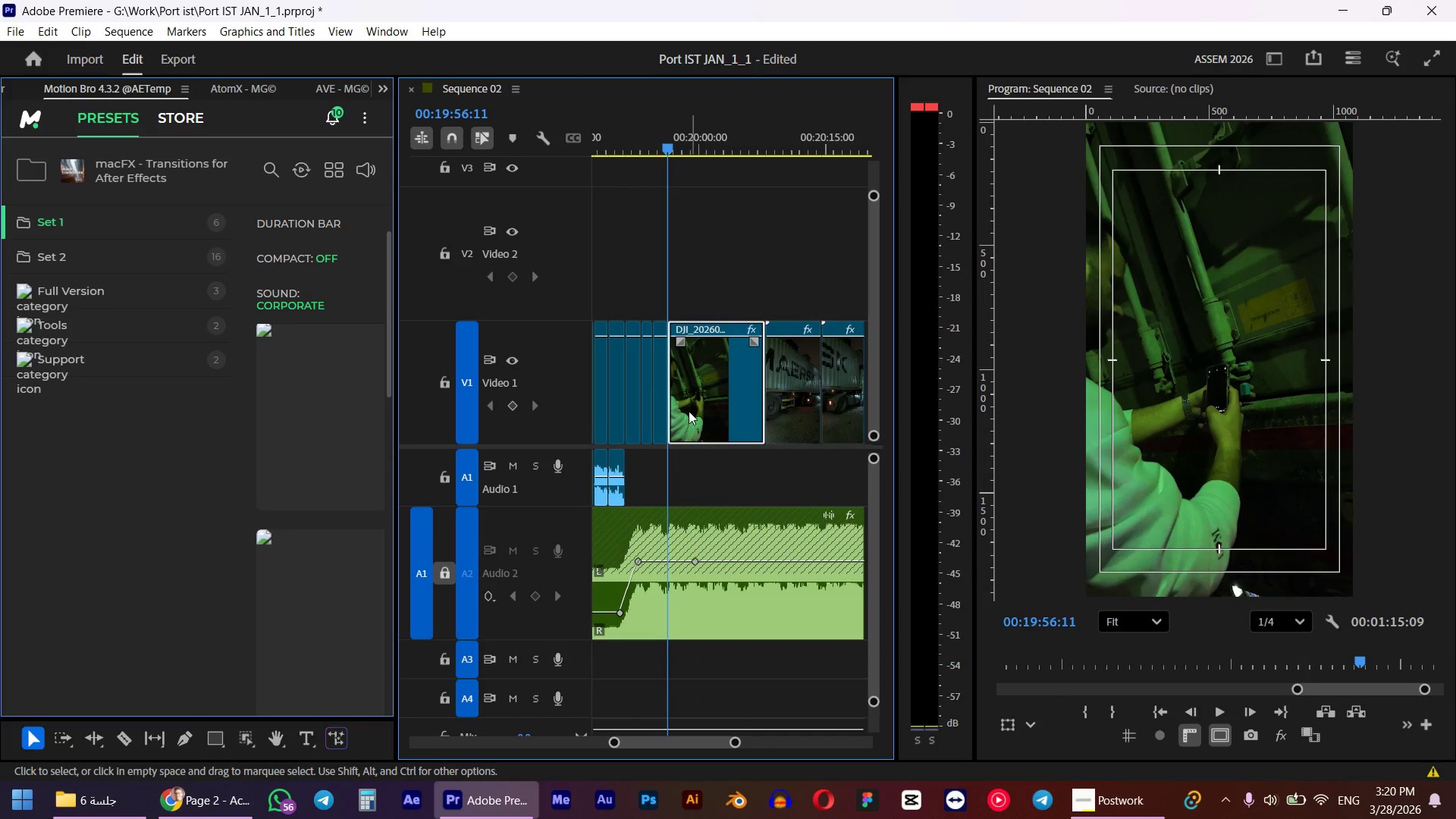 
hold_key(key=AltLeft, duration=0.38)
 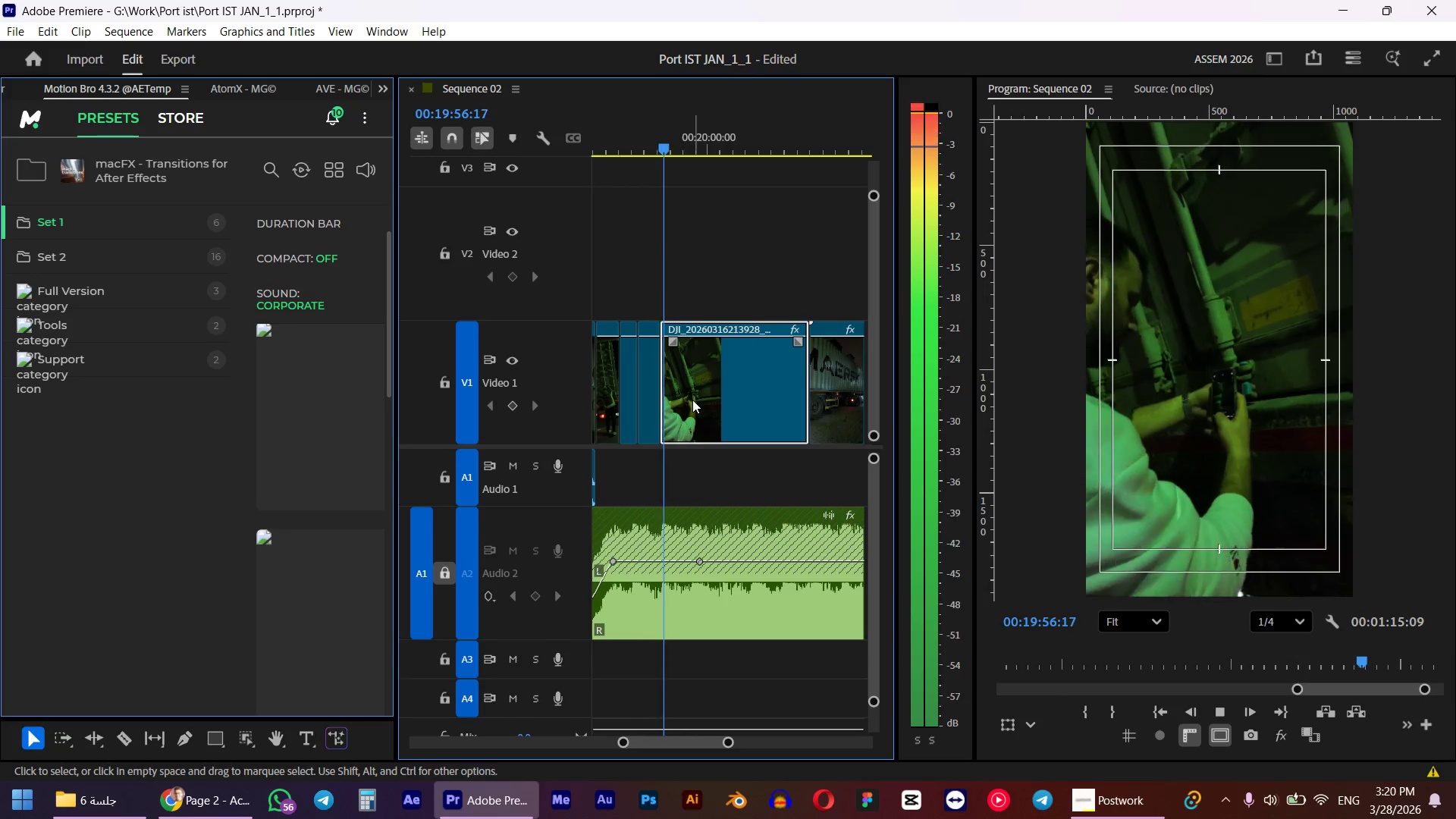 
key(Space)
 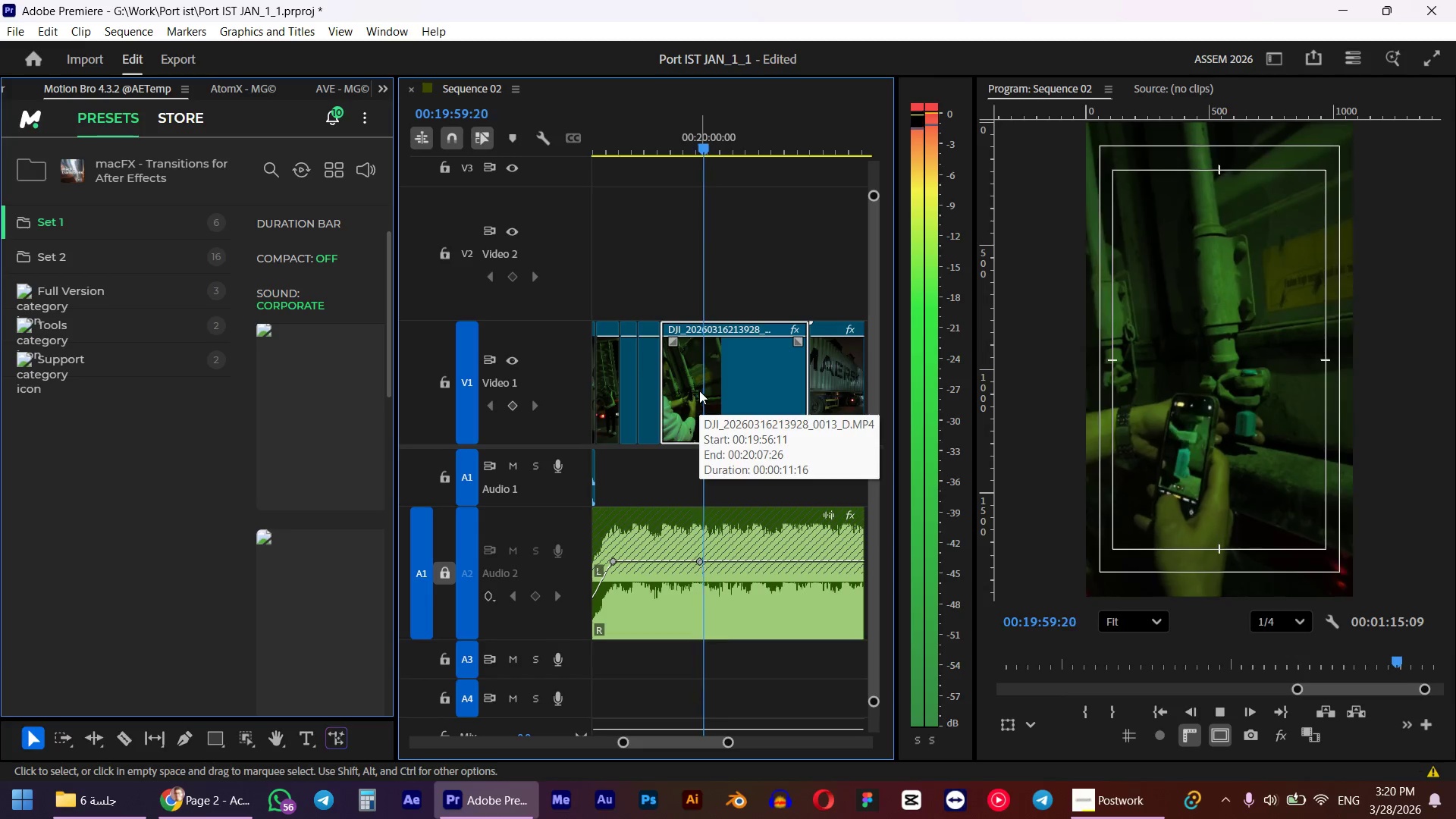 
scroll: coordinate [681, 413], scroll_direction: up, amount: 4.0
 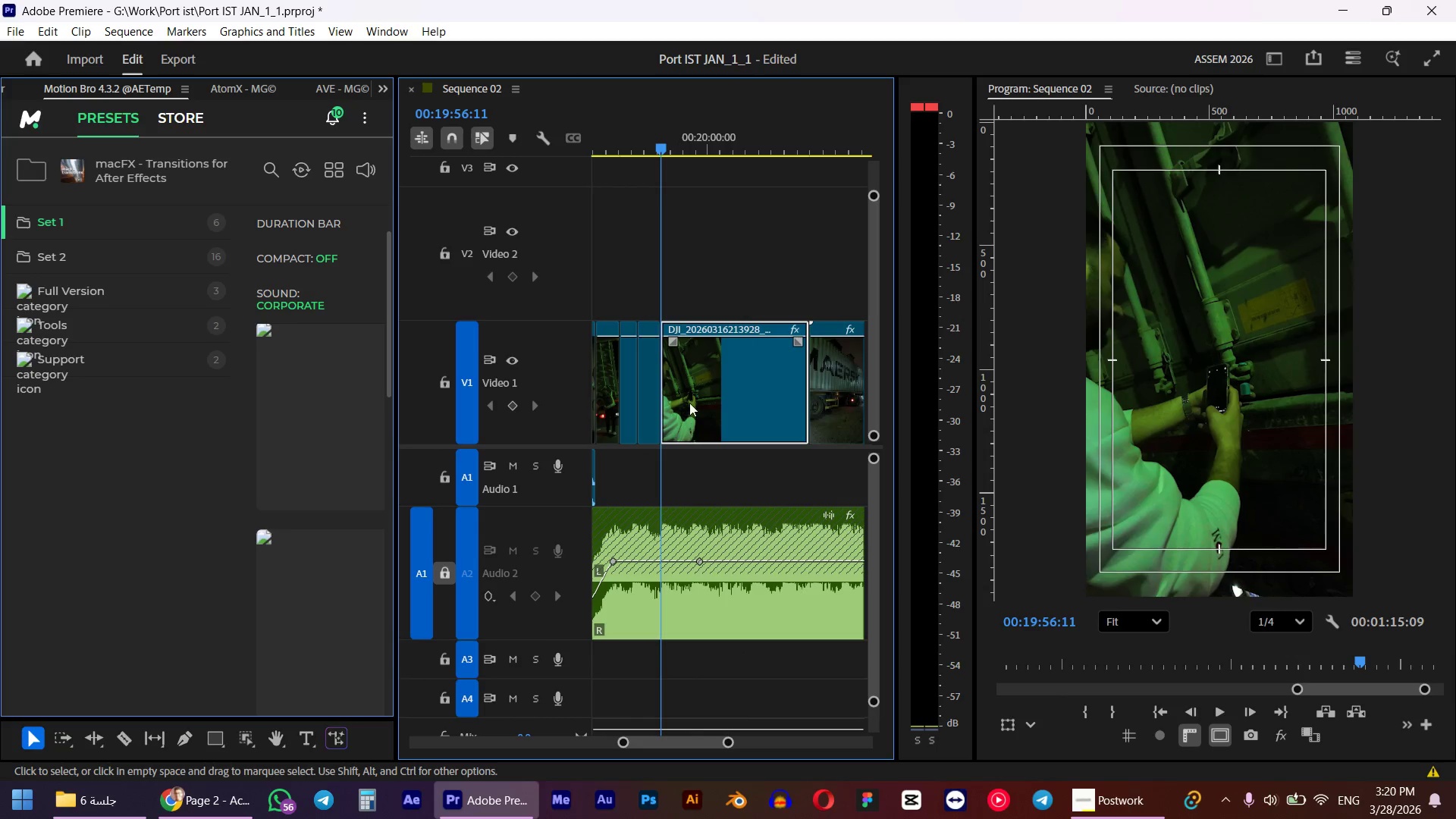 
key(Space)
 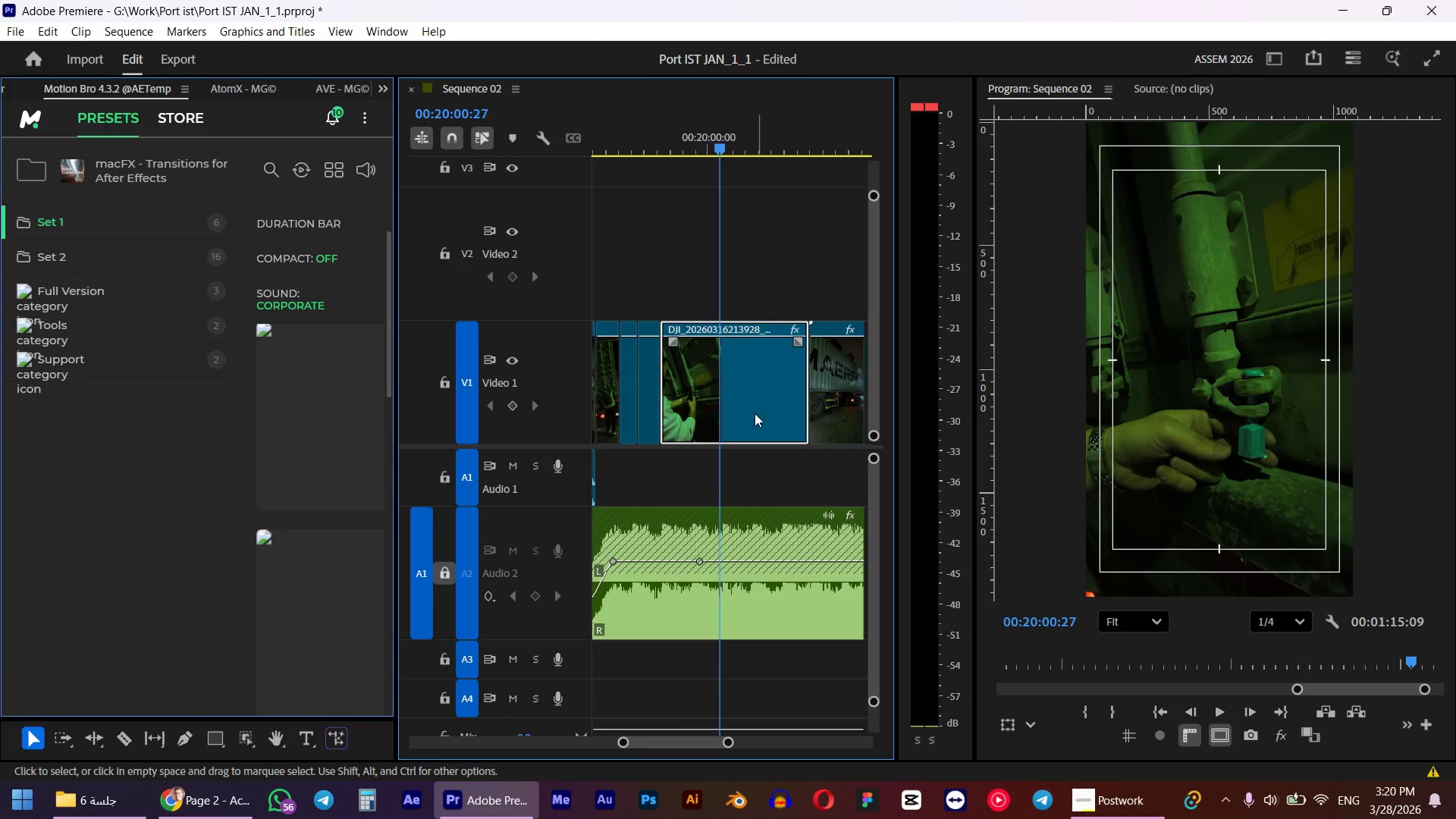 
scroll: coordinate [717, 401], scroll_direction: up, amount: 4.0
 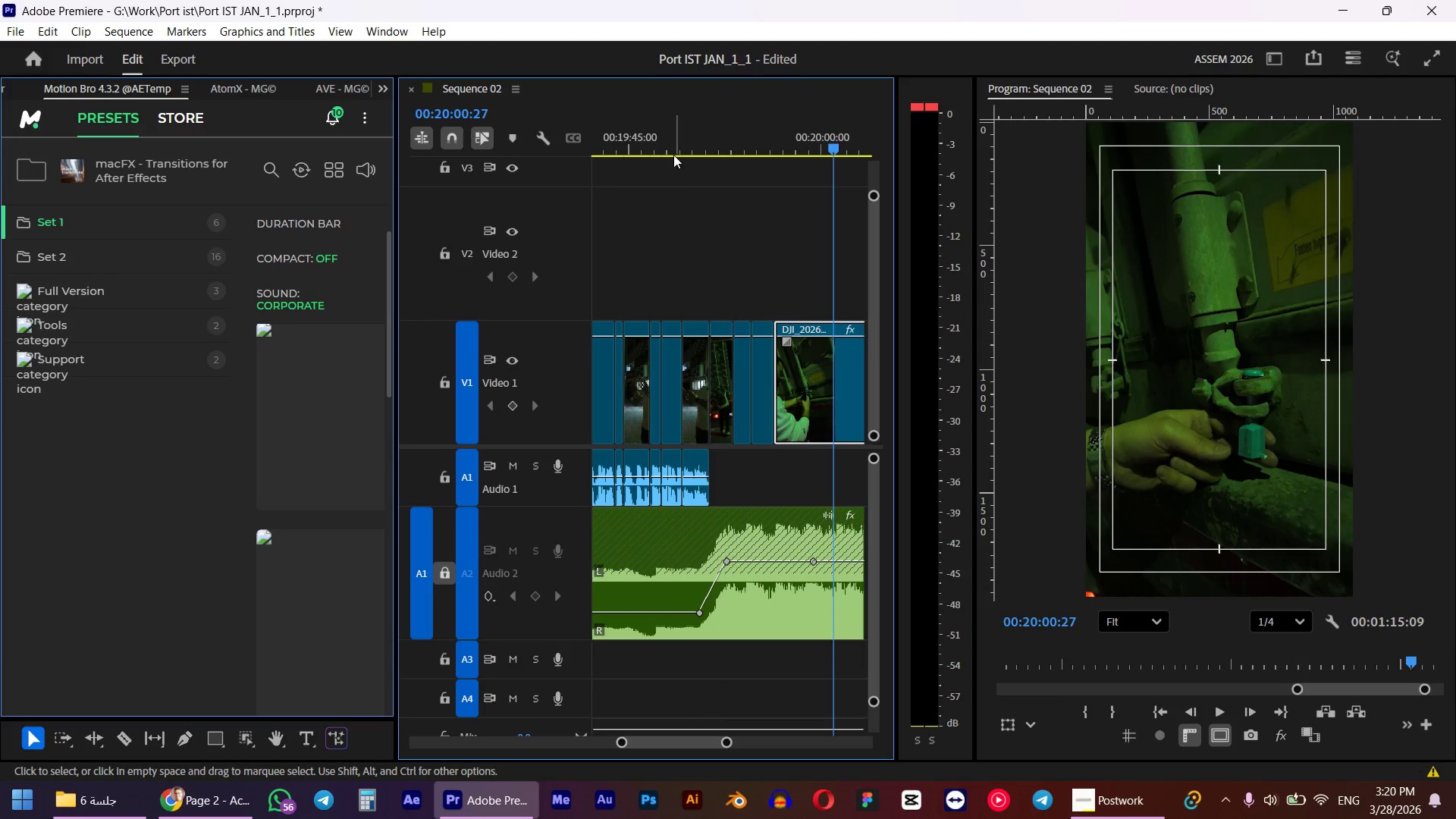 
left_click([695, 138])
 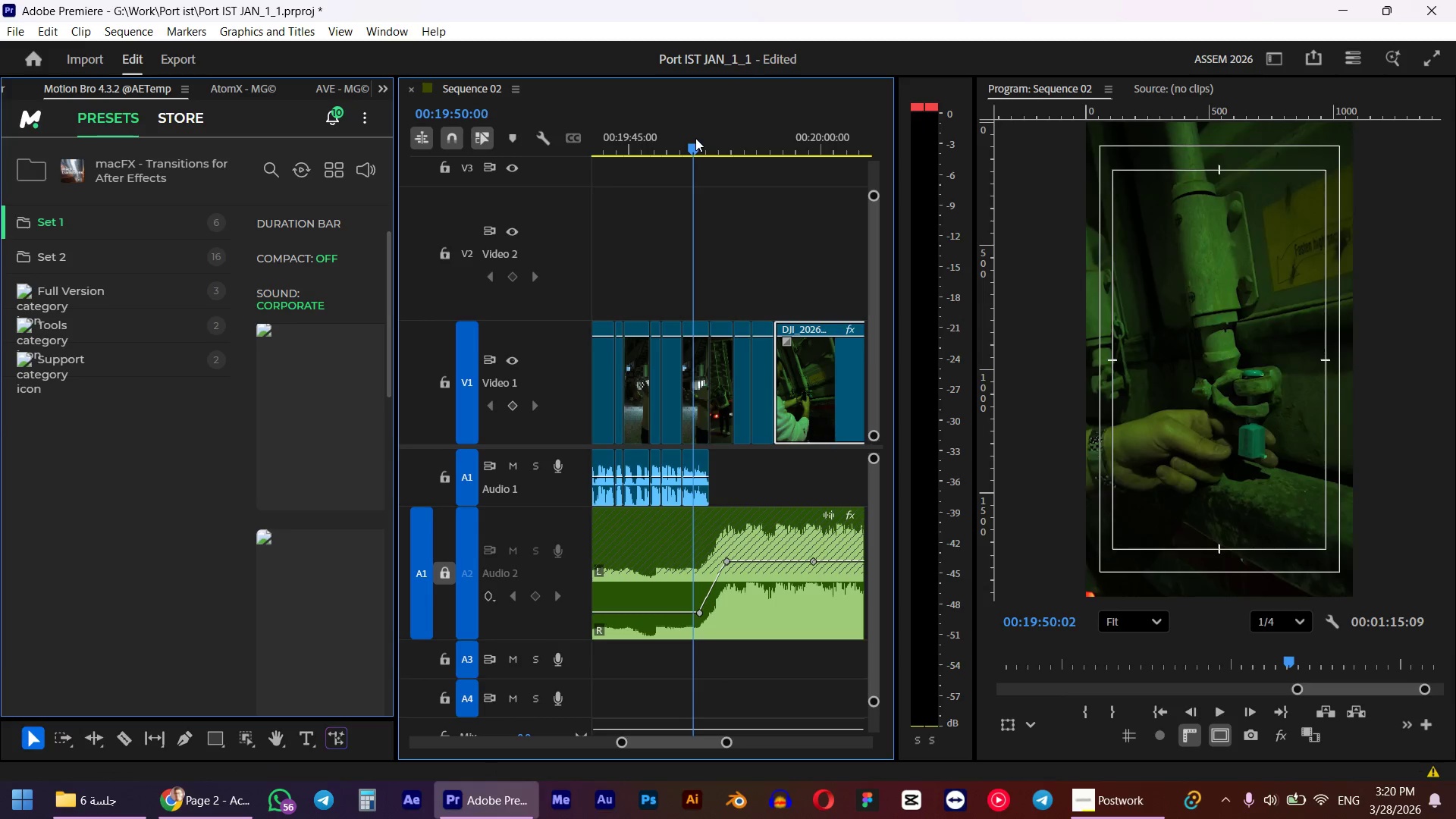 
key(Space)
 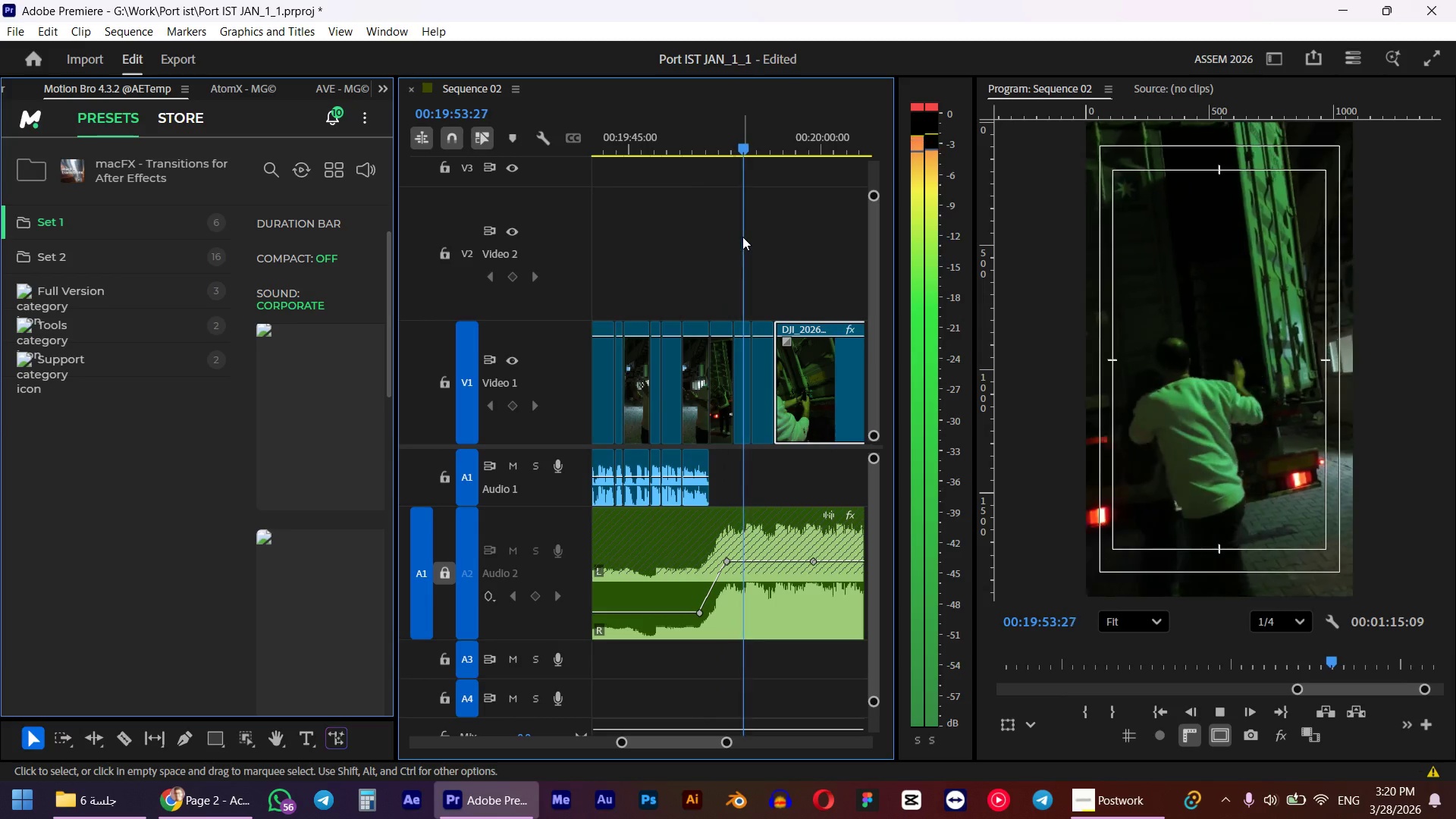 
wait(5.56)
 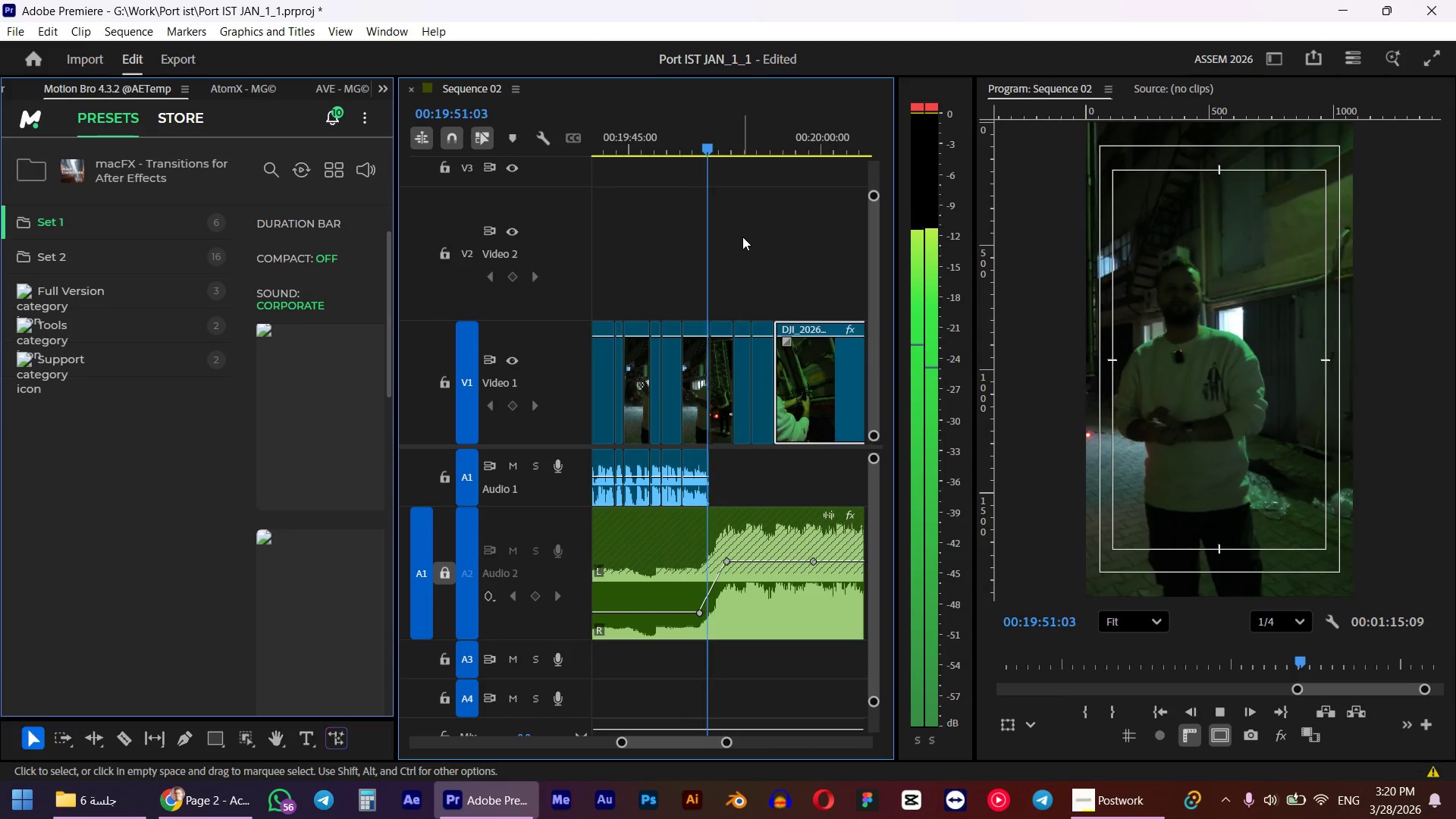 
key(Space)
 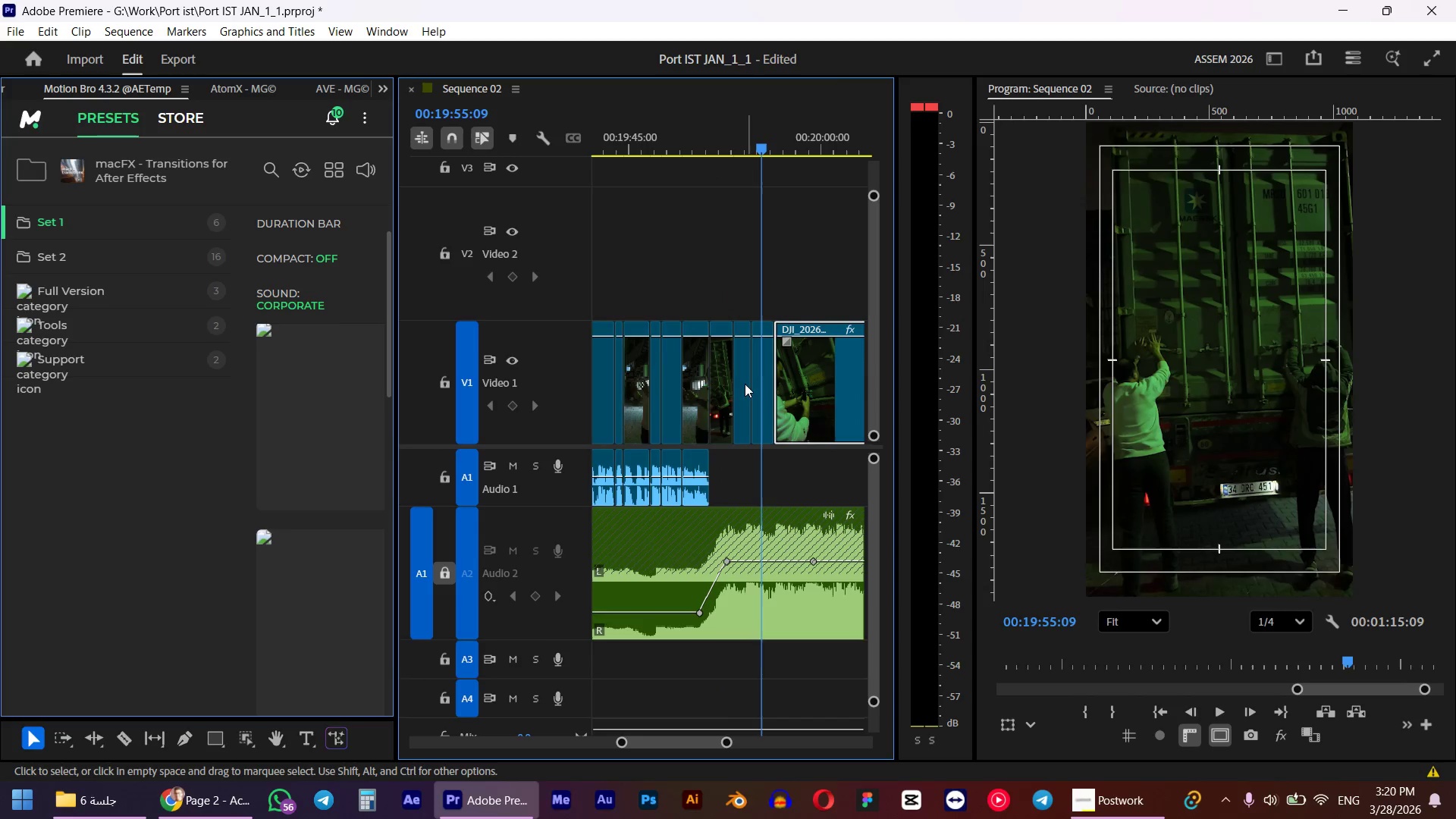 
hold_key(key=AltLeft, duration=0.41)
scroll: coordinate [732, 369], scroll_direction: up, amount: 5.0
 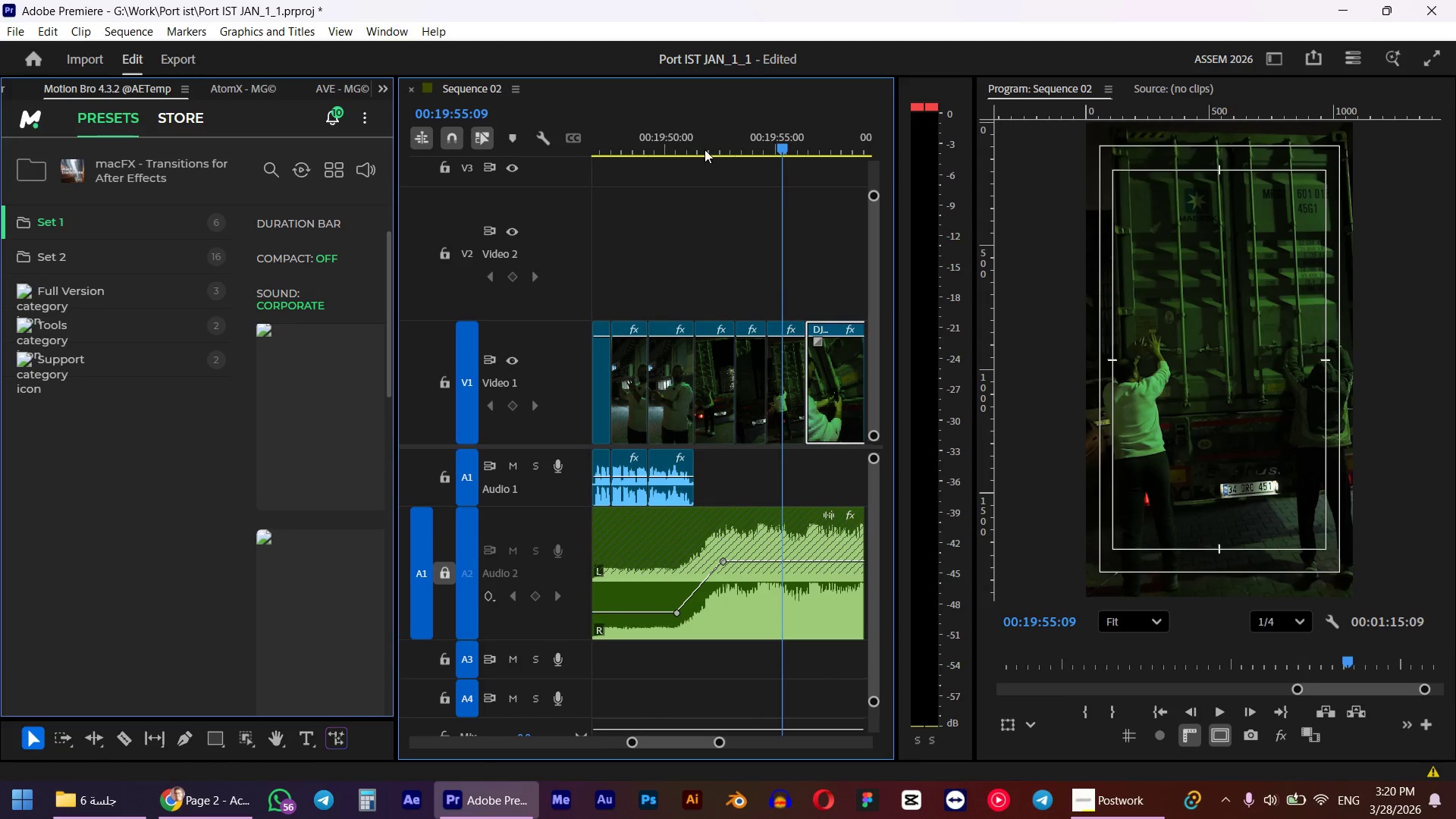 
left_click([700, 140])
 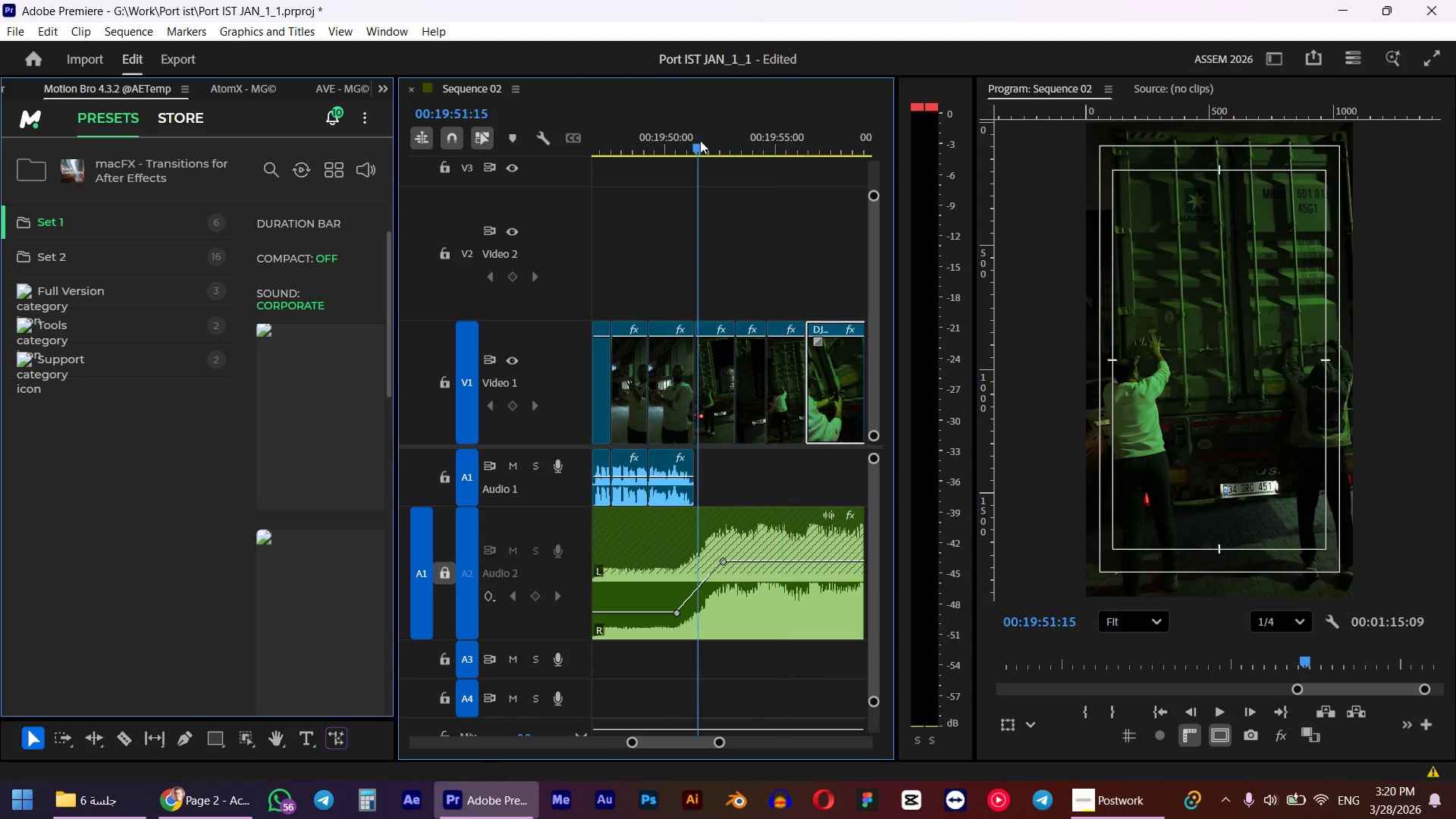 
key(Space)
 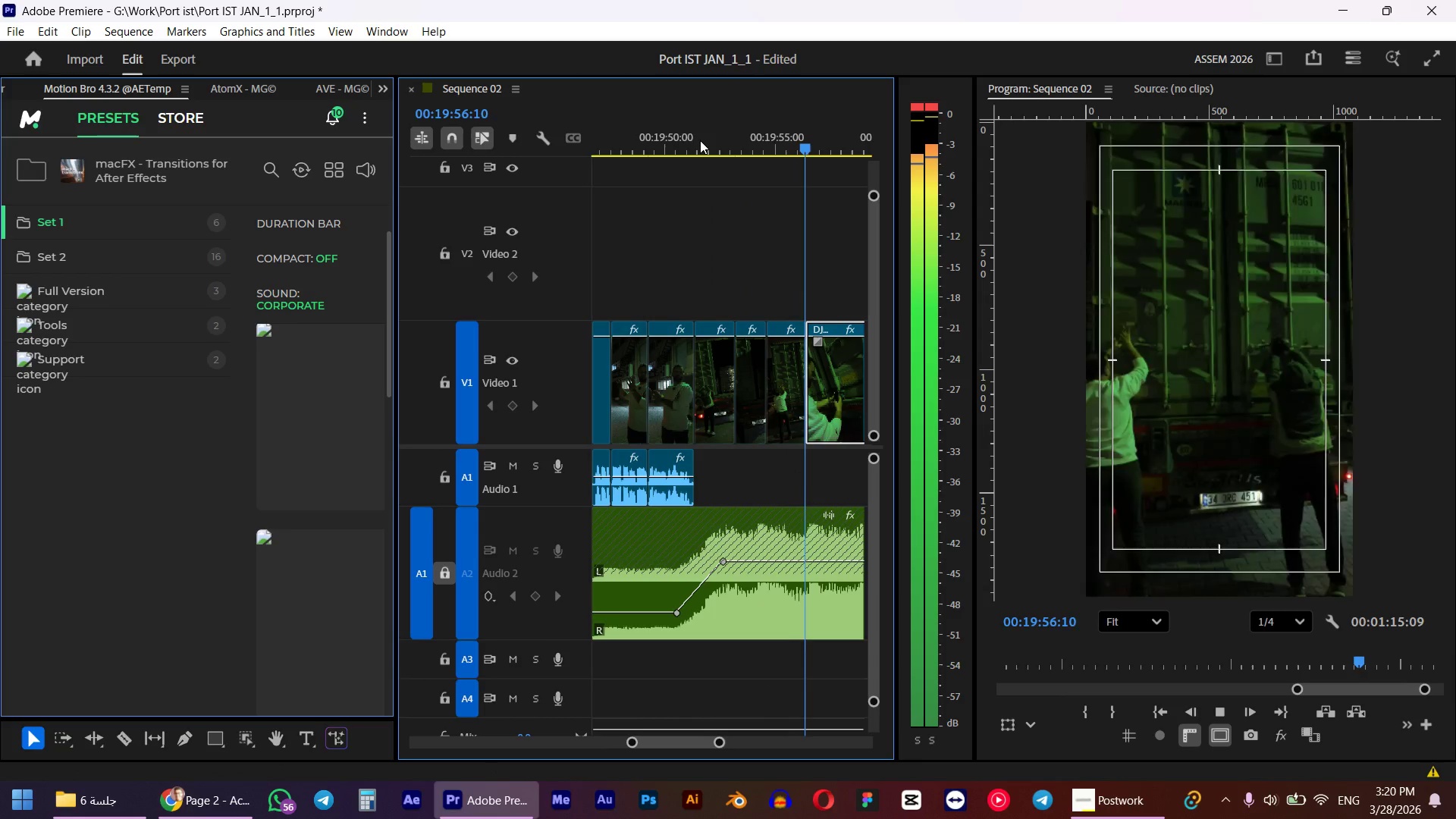 
wait(6.91)
 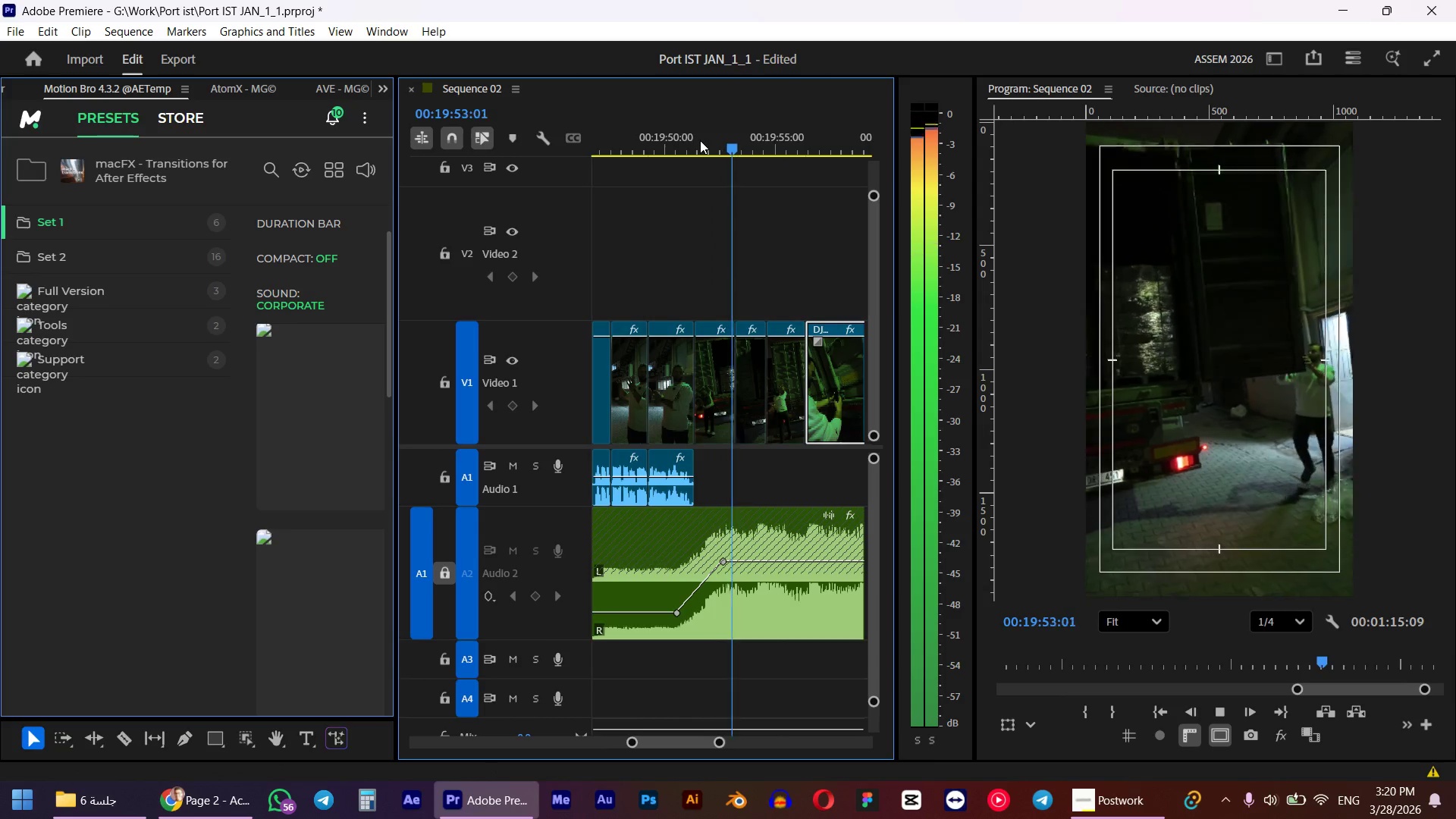 
key(Space)
 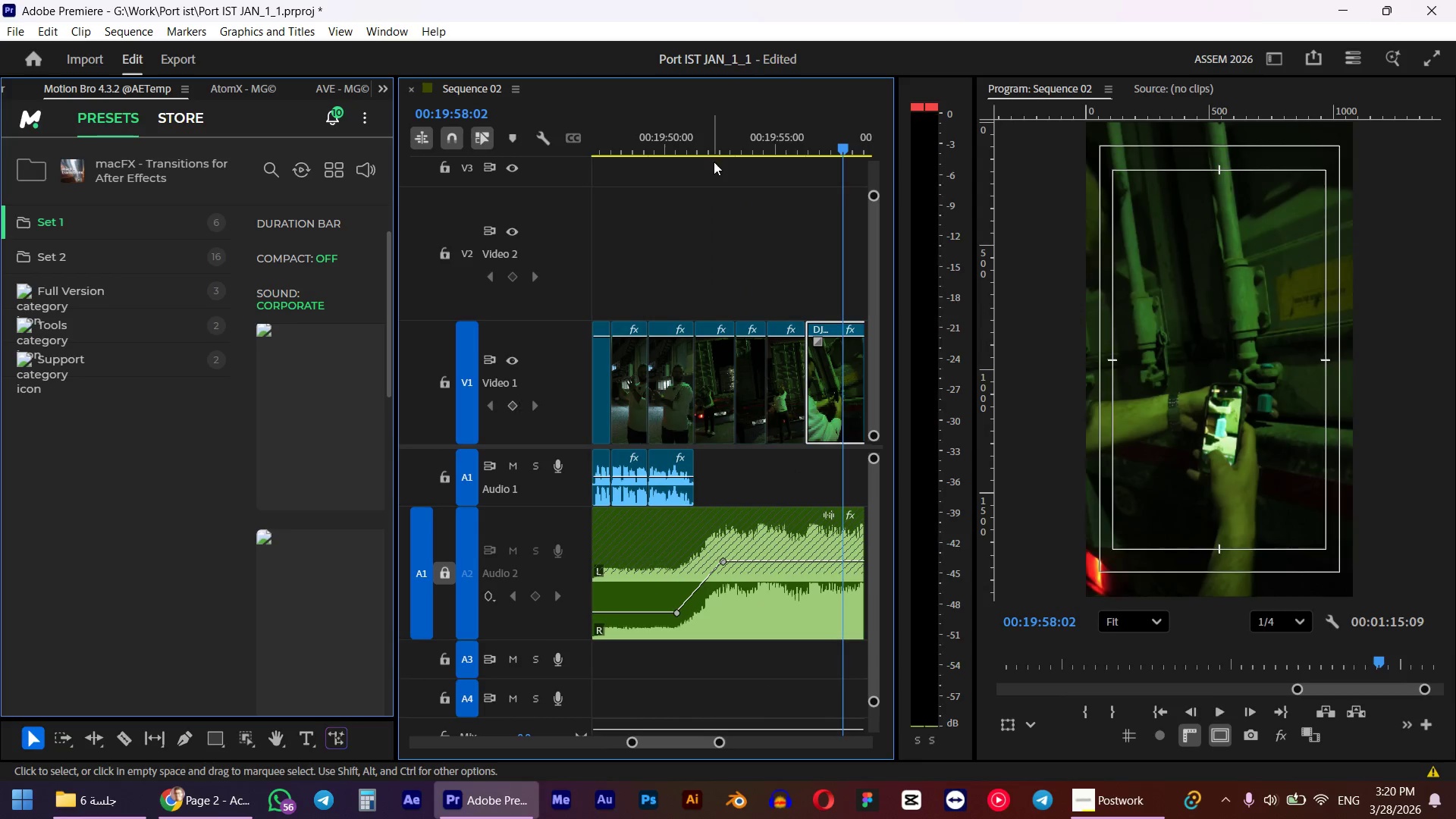 
scroll: coordinate [714, 180], scroll_direction: down, amount: 4.0
 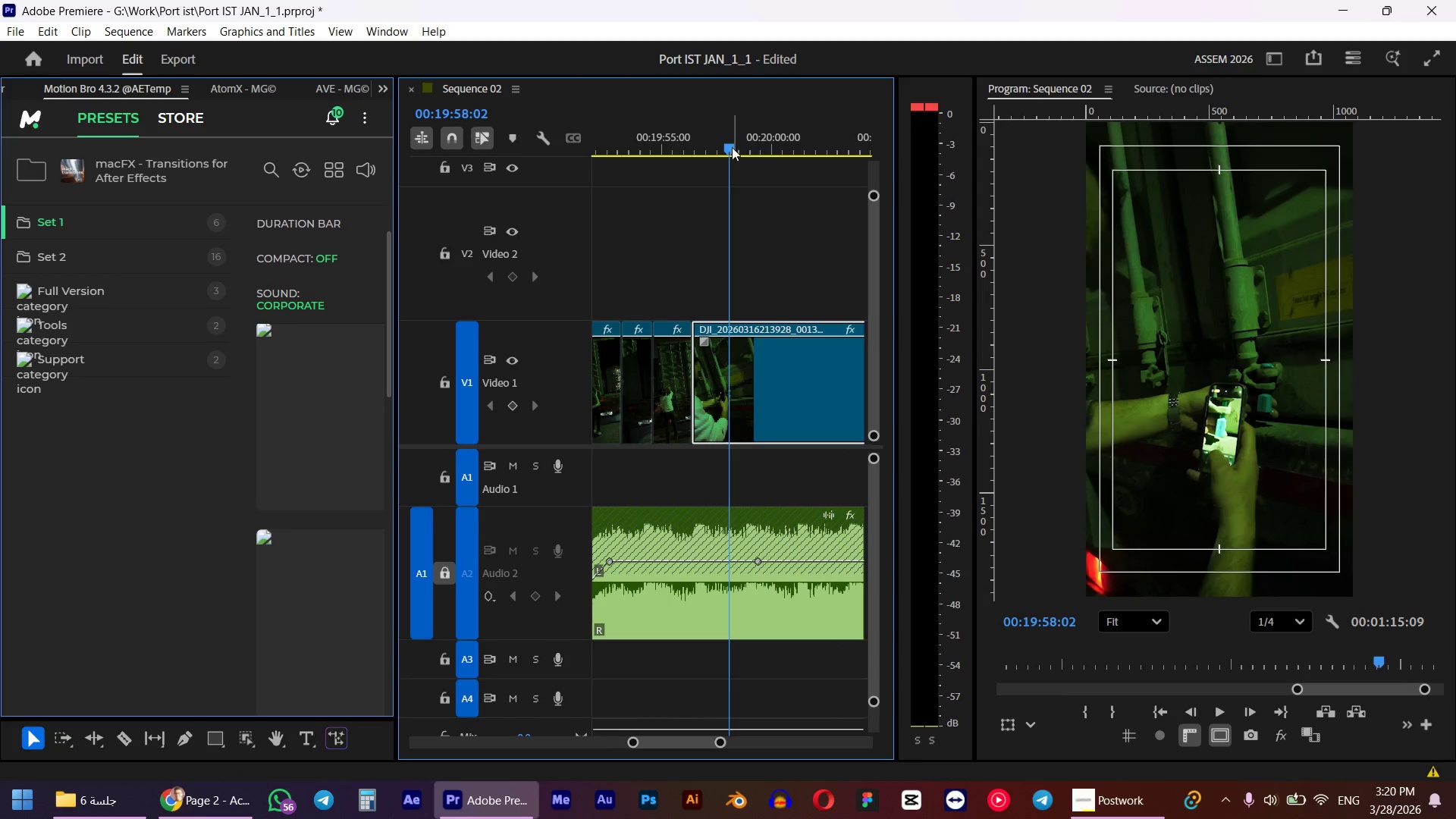 
left_click_drag(start_coordinate=[732, 147], to_coordinate=[688, 154])
 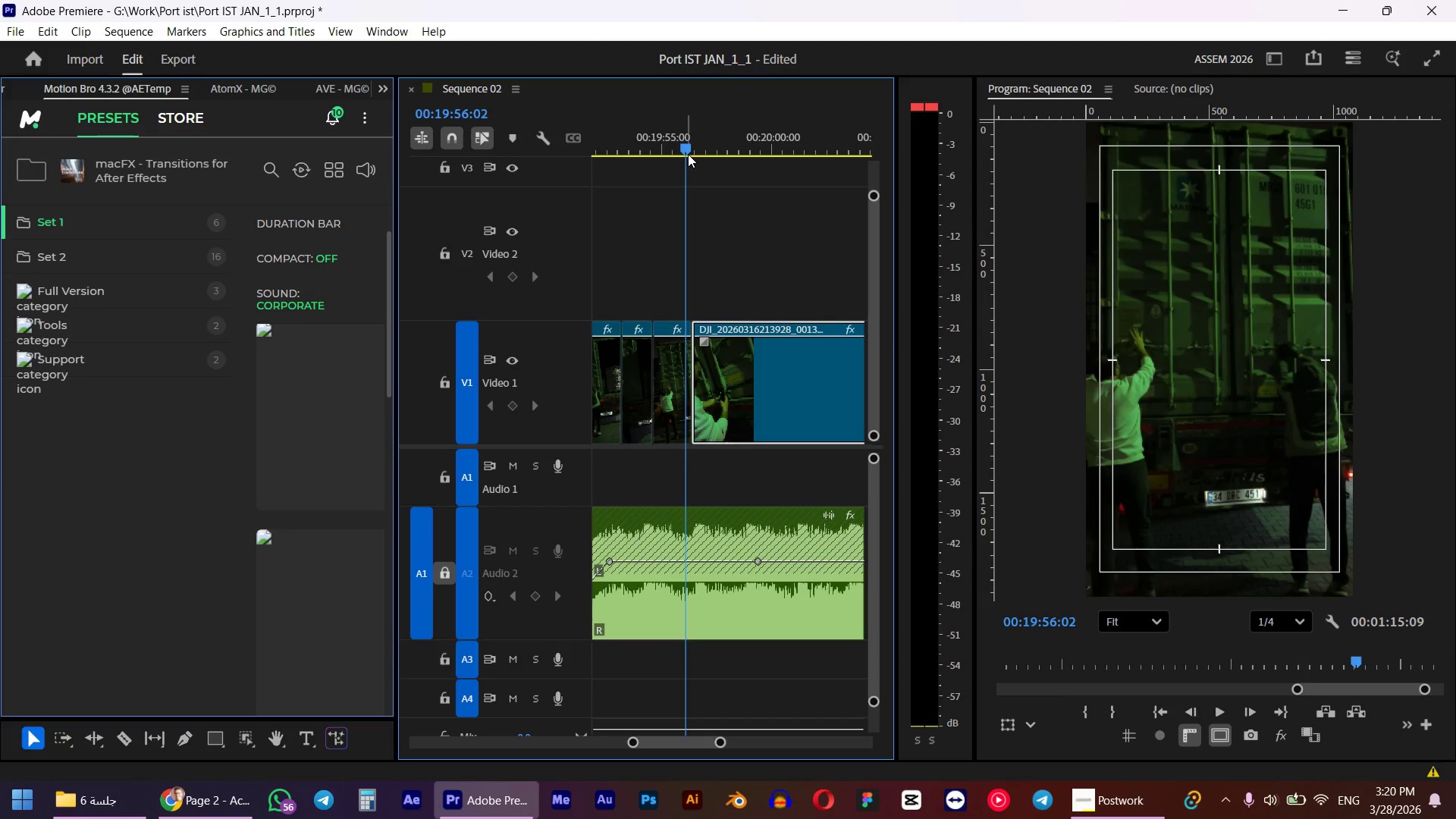 
key(Space)
 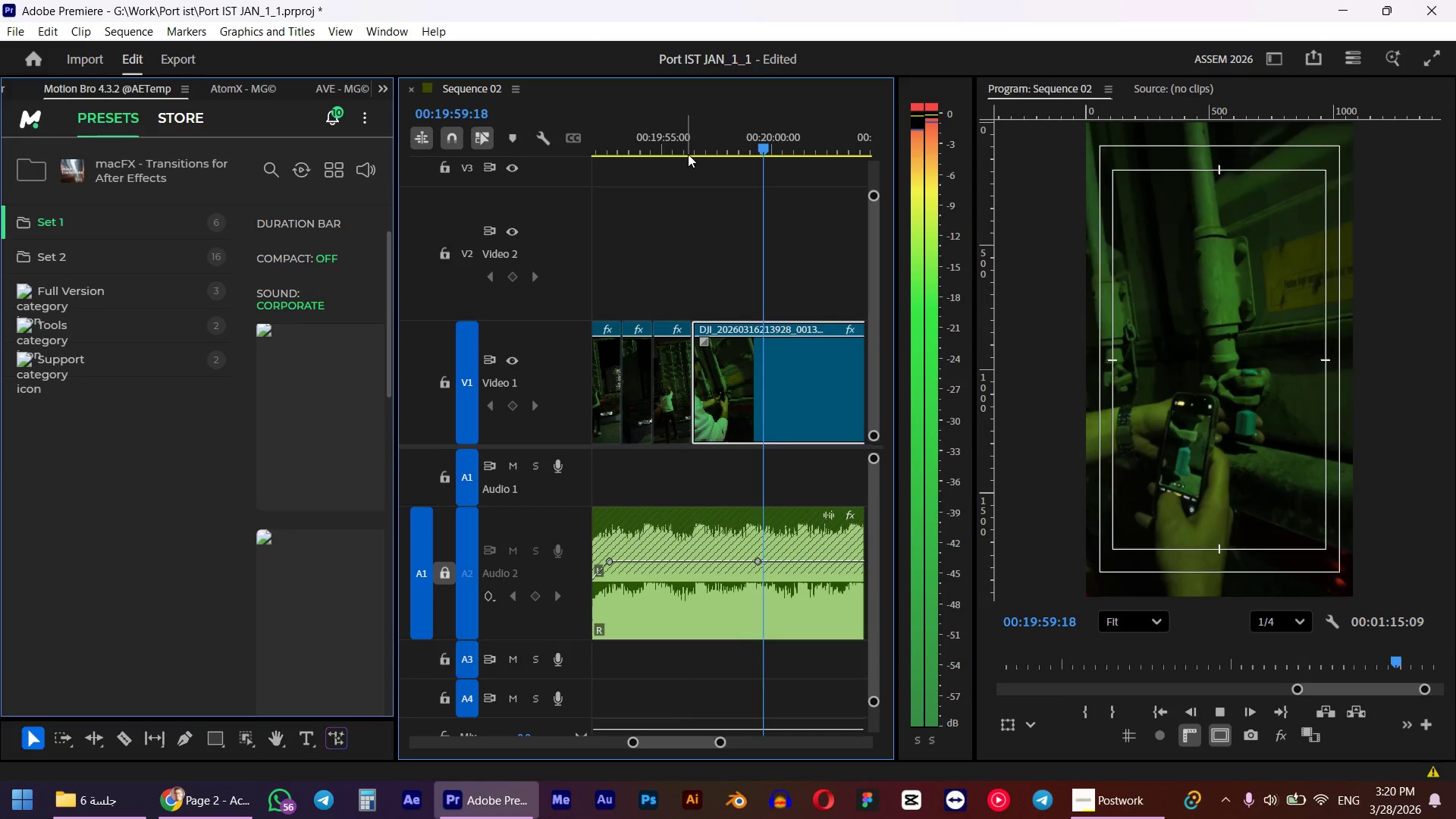 
scroll: coordinate [755, 216], scroll_direction: down, amount: 2.0
 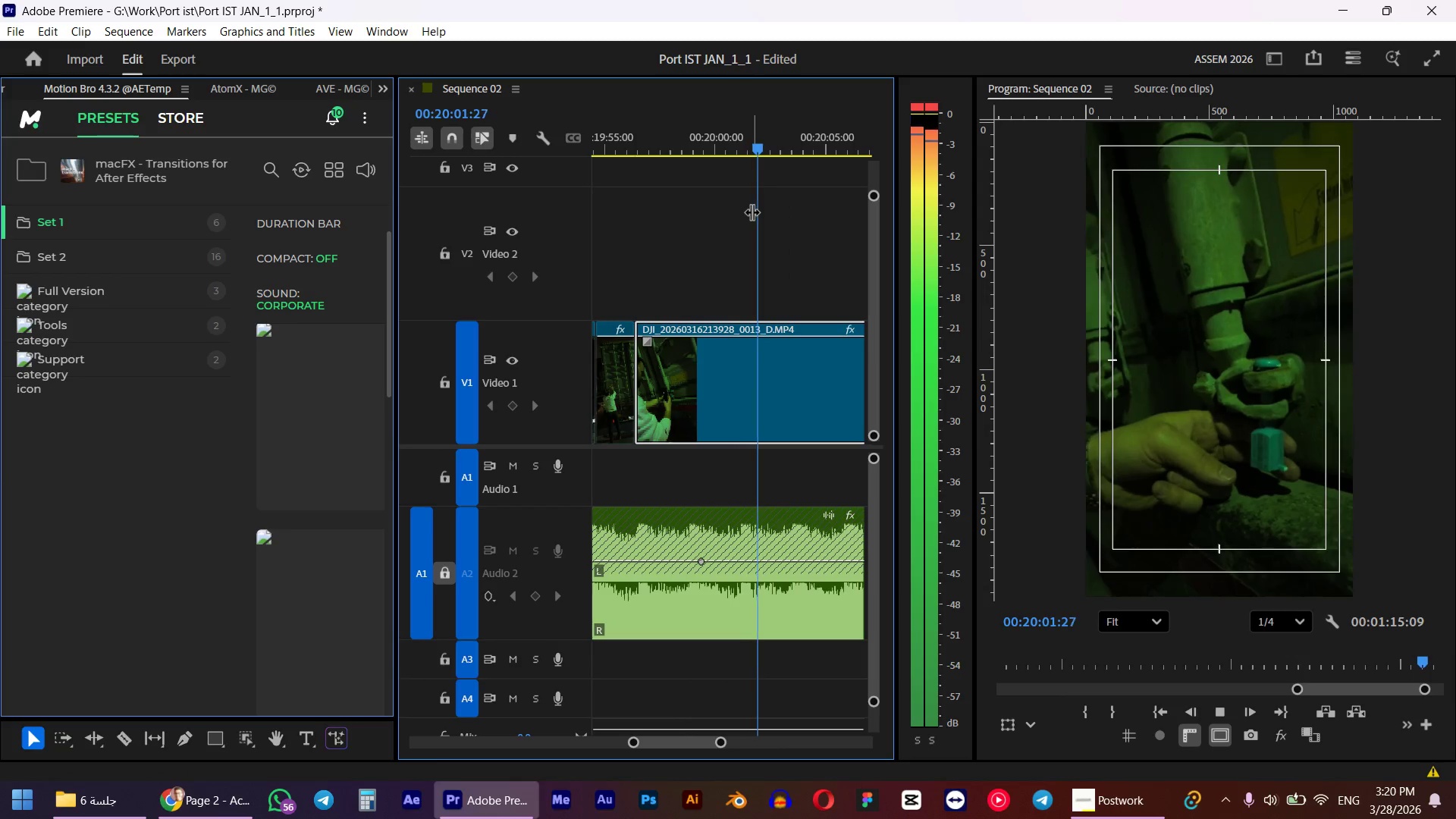 
hold_key(key=AltLeft, duration=0.55)
 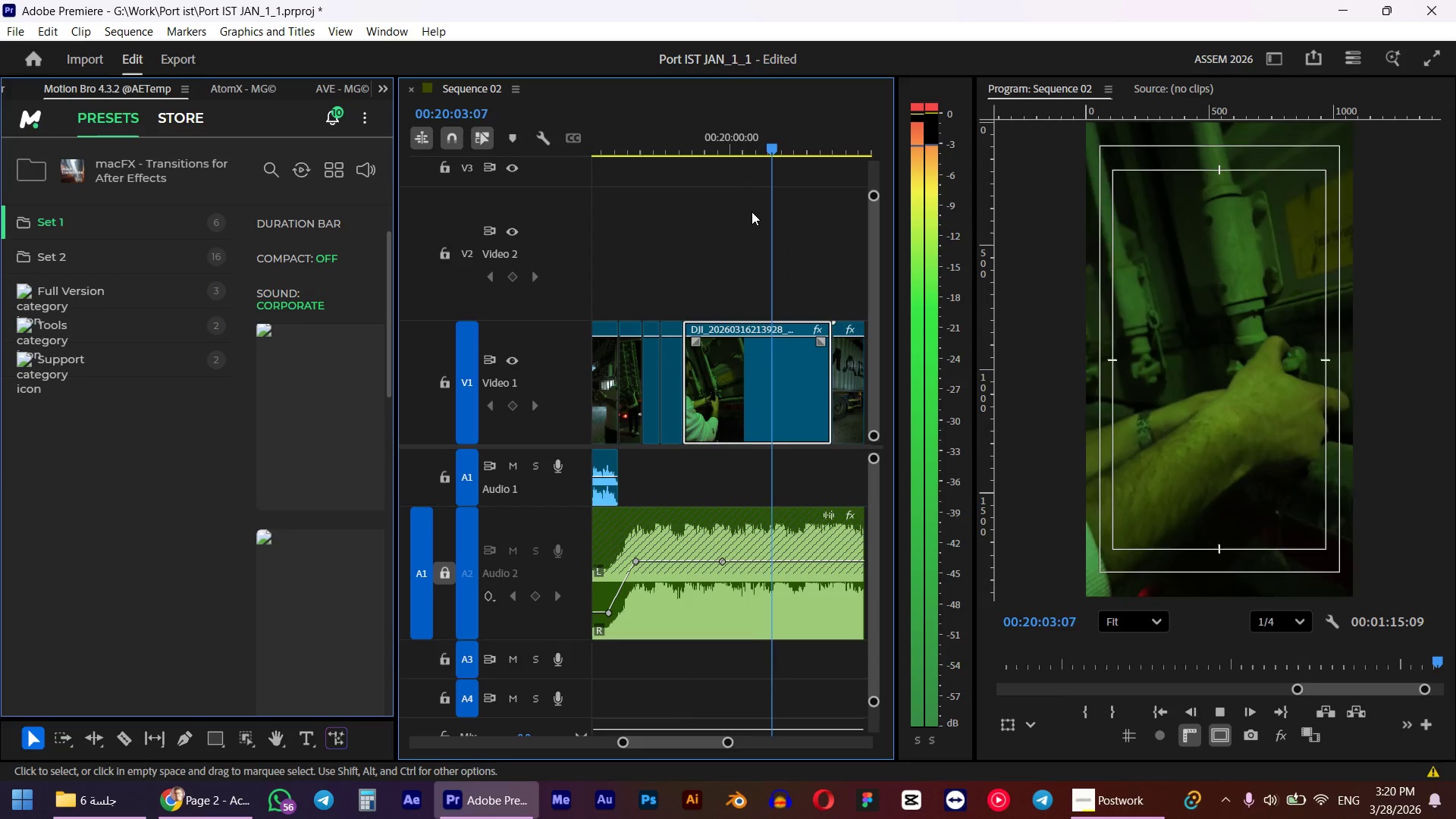 
hold_key(key=AltLeft, duration=4.86)
 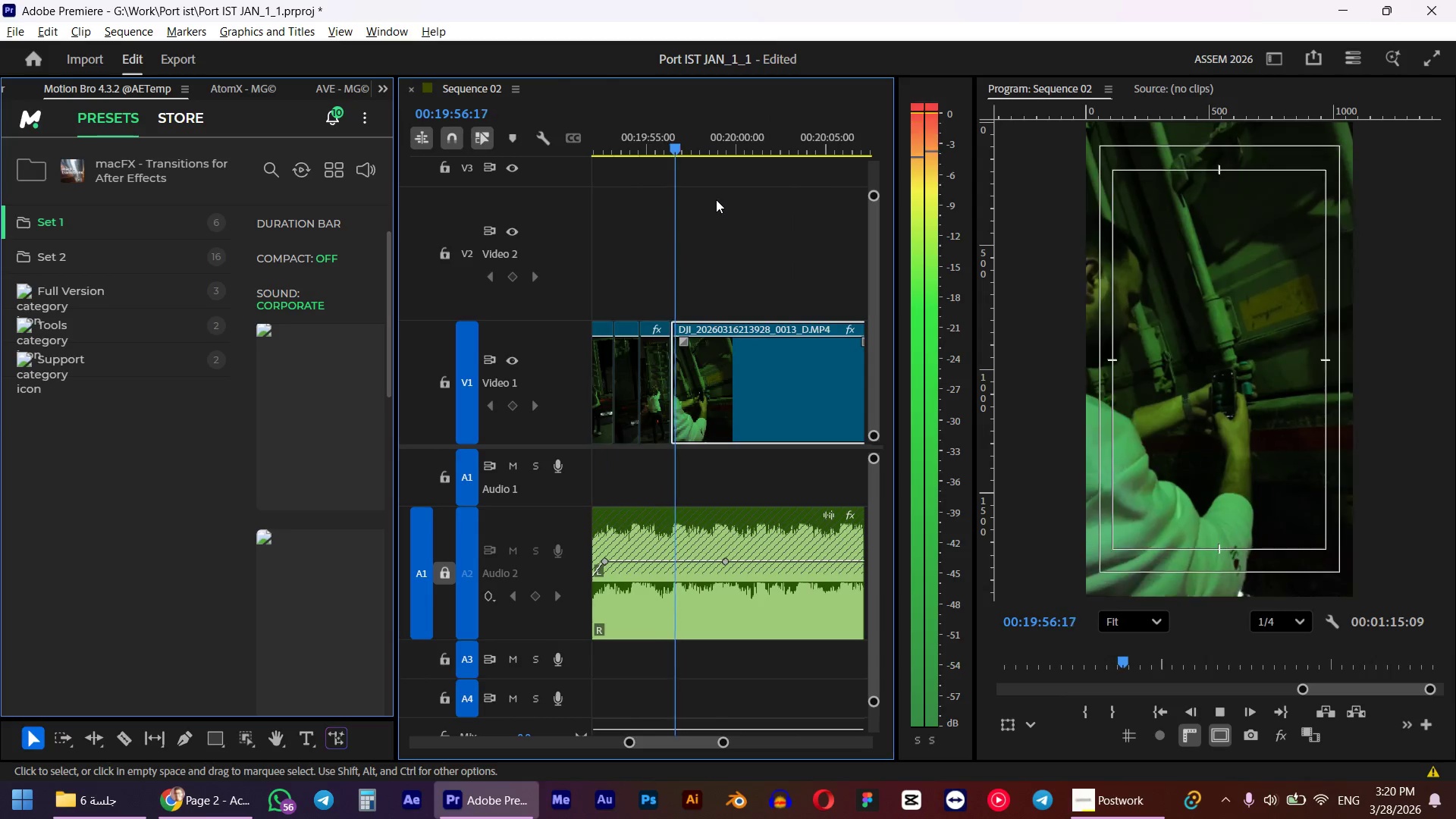 
scroll: coordinate [752, 212], scroll_direction: down, amount: 5.0
 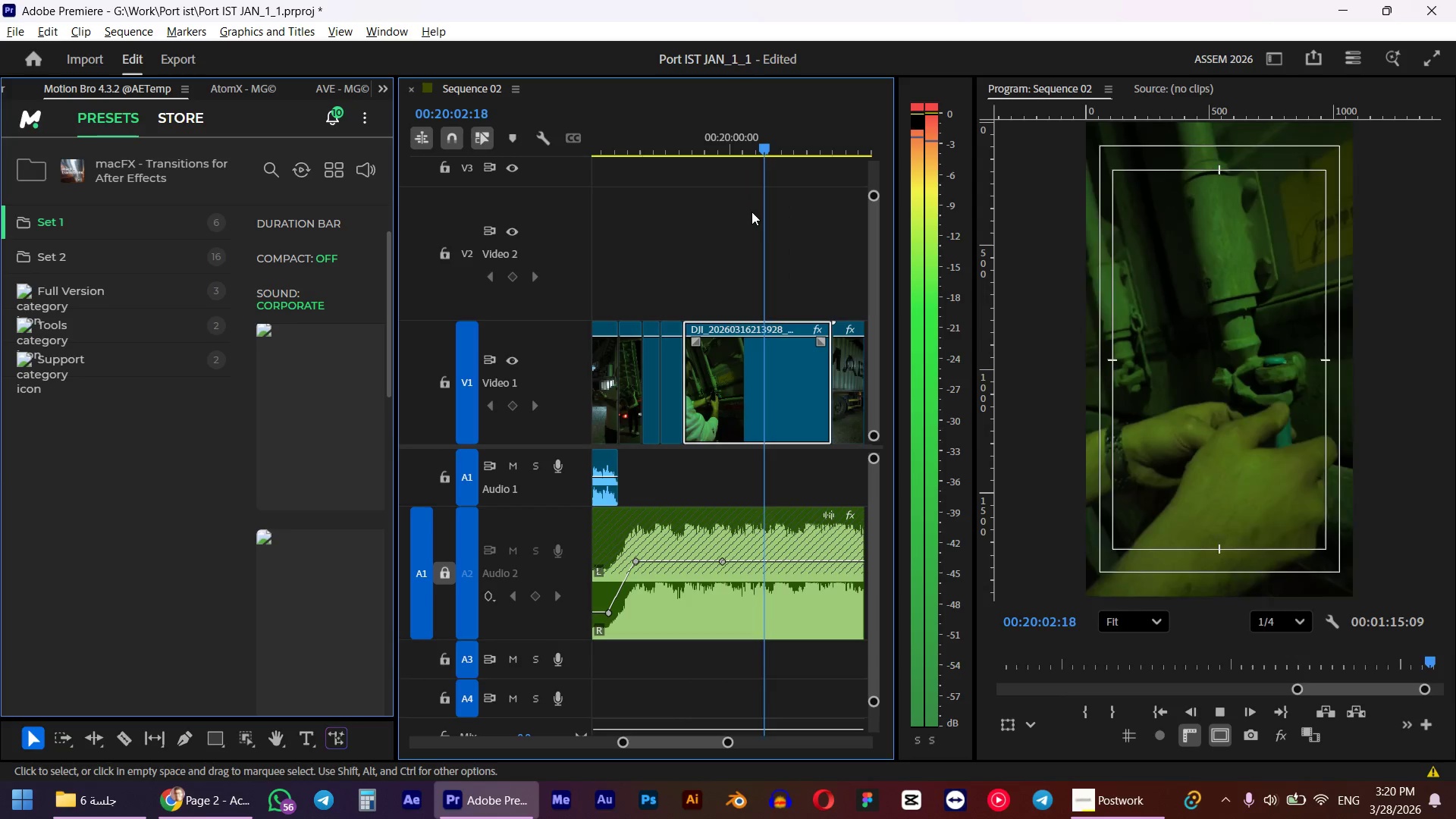 
key(Space)
 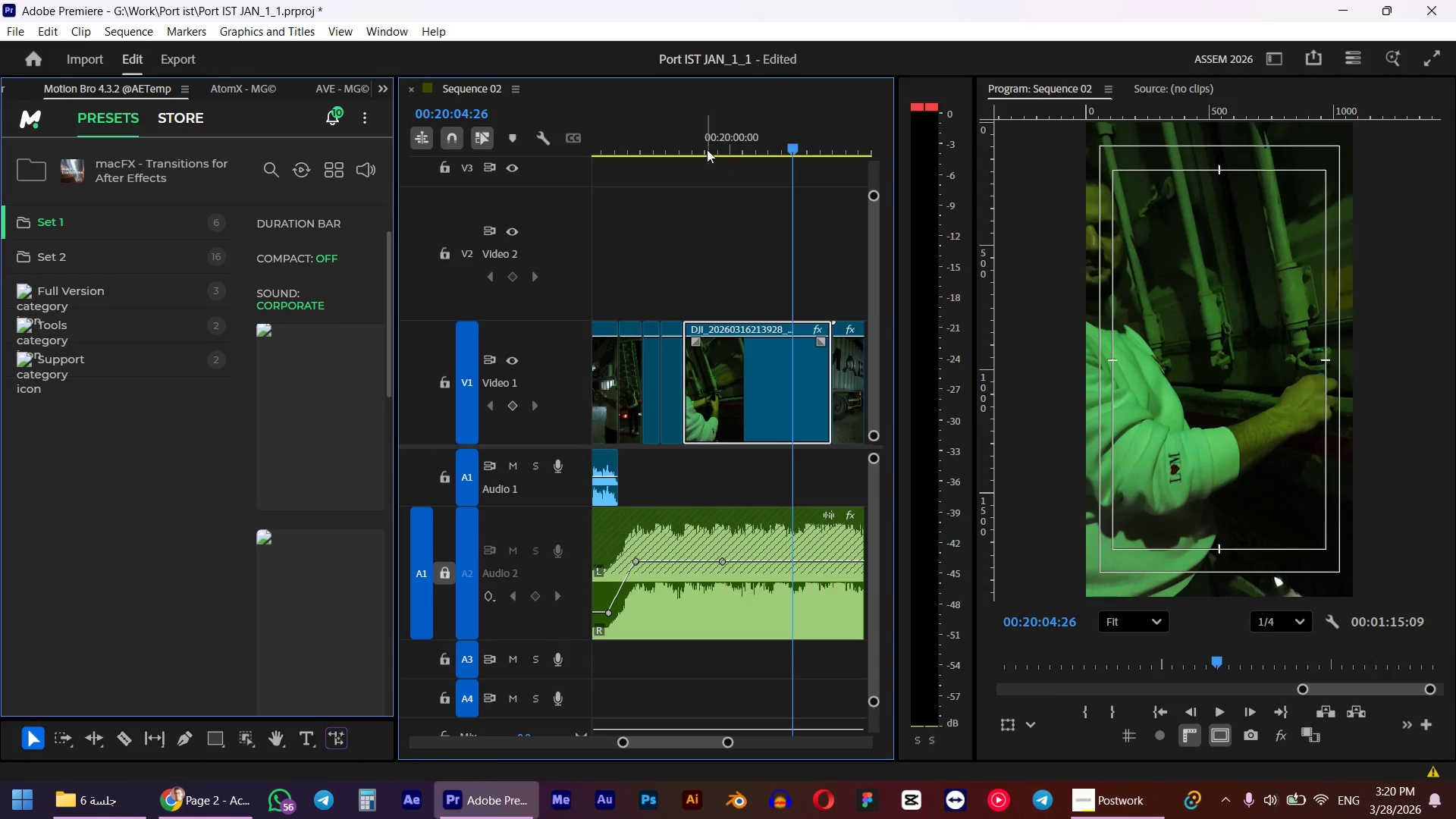 
left_click([693, 144])
 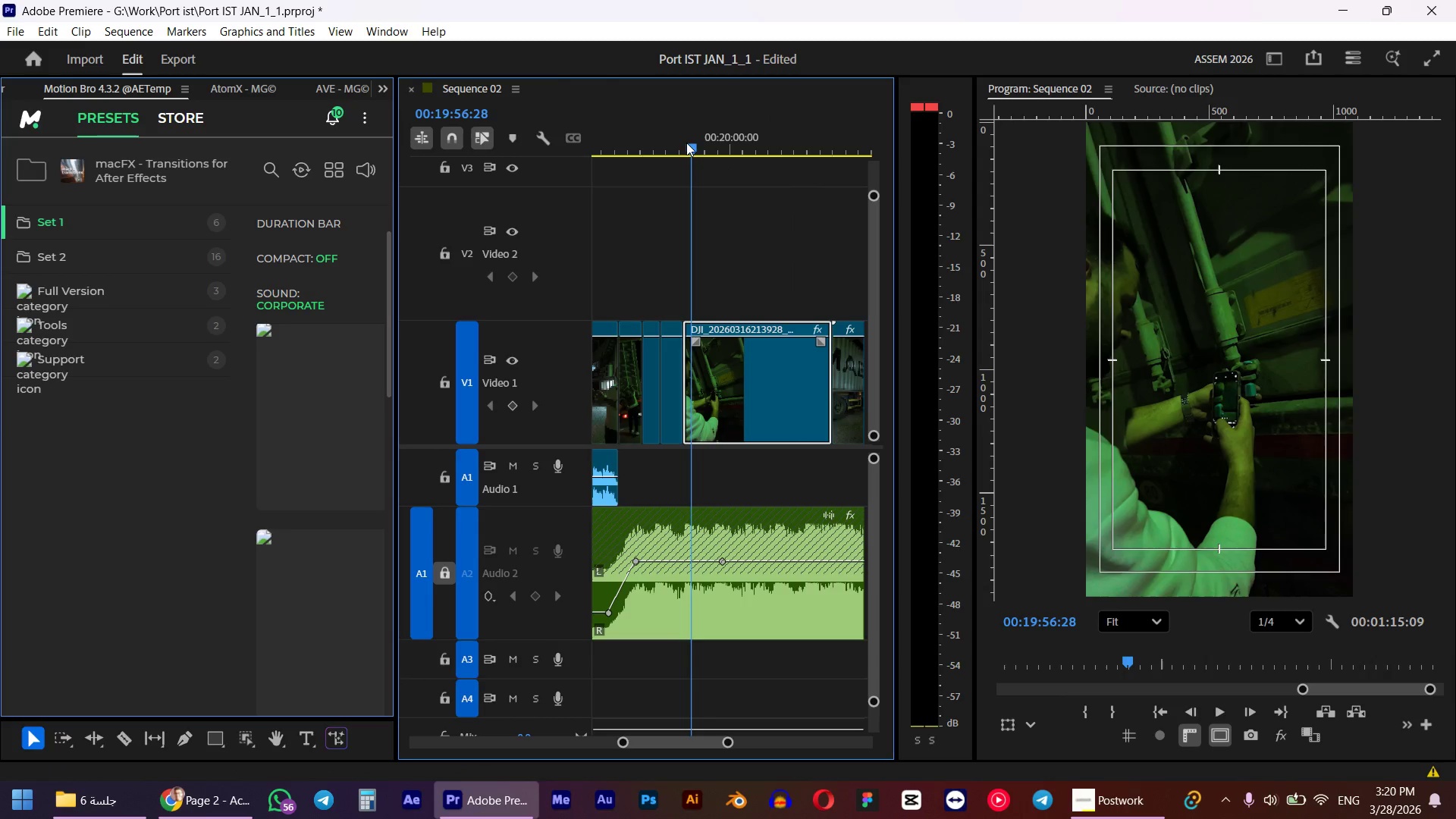 
double_click([674, 143])
 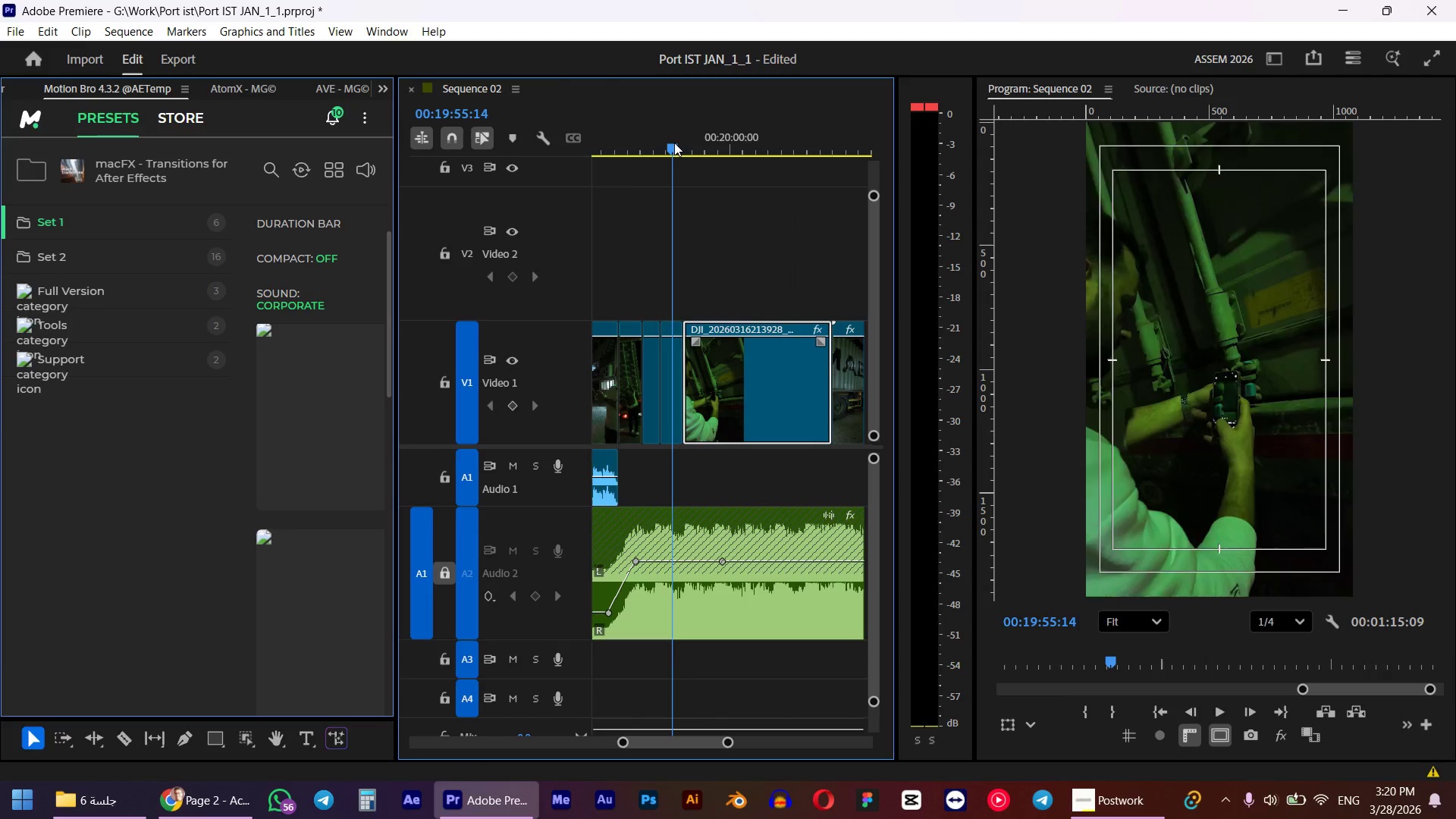 
key(Space)
 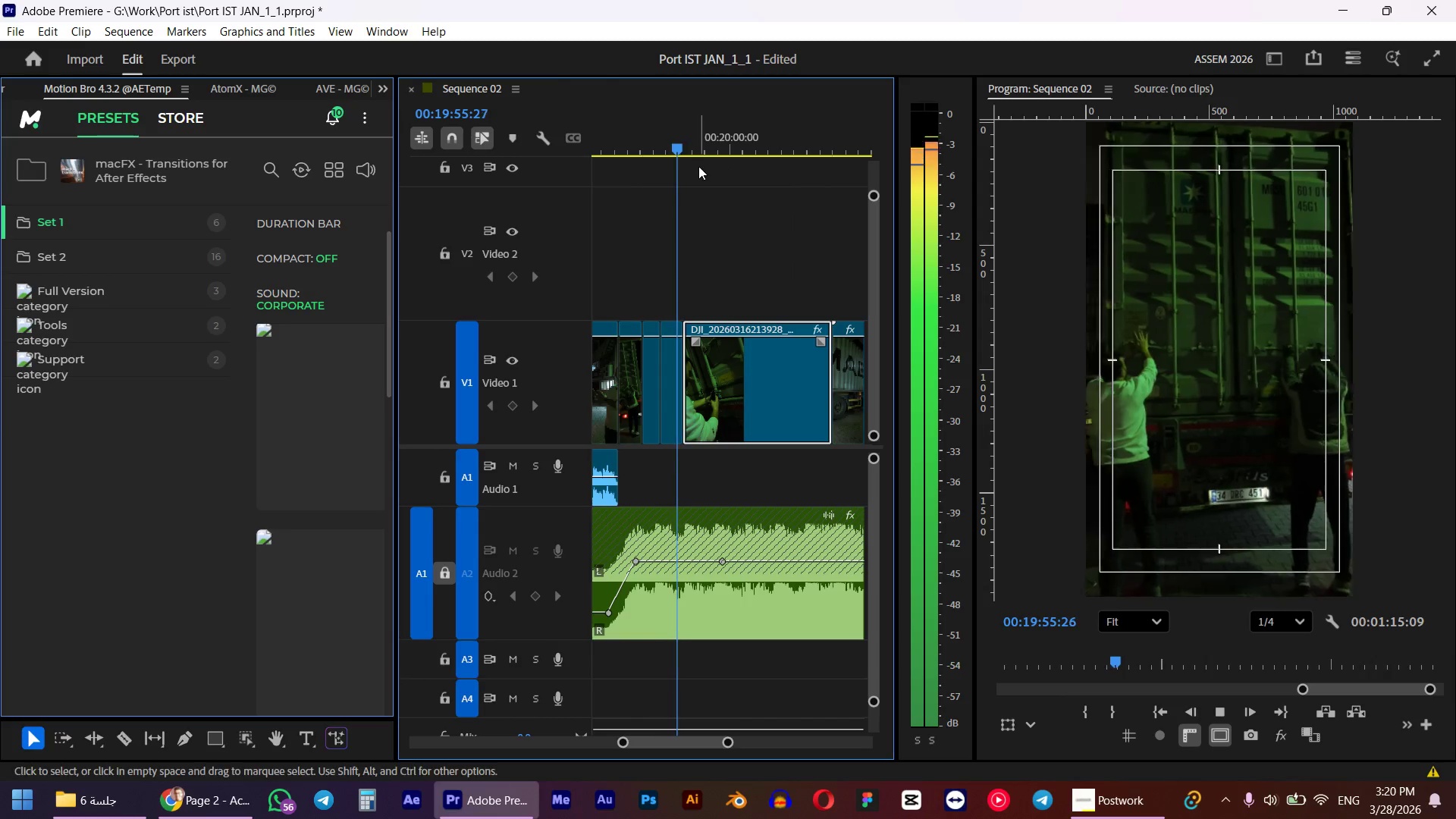 
hold_key(key=AltLeft, duration=0.45)
scroll: coordinate [716, 199], scroll_direction: up, amount: 3.0
 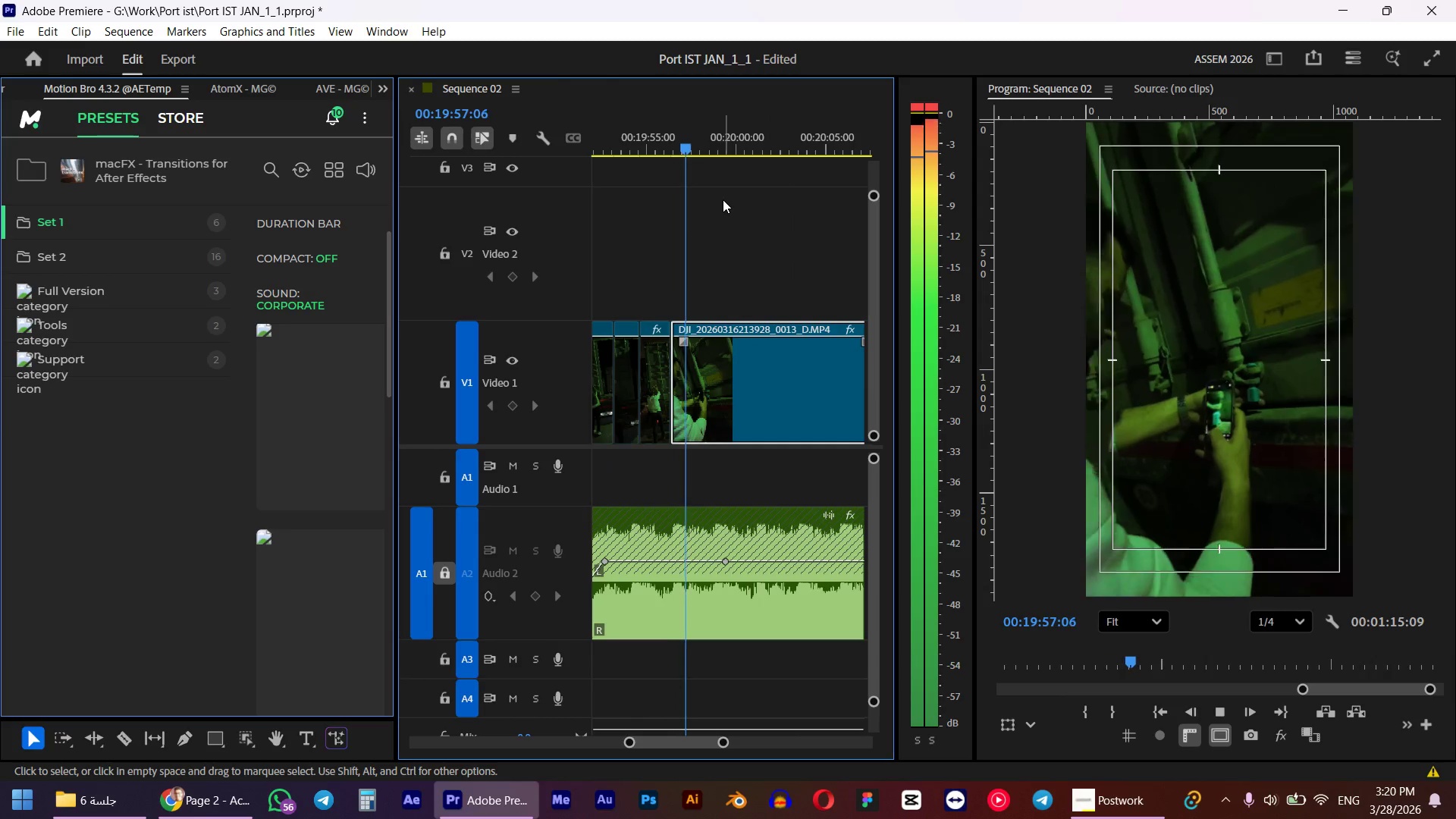 
key(Space)
 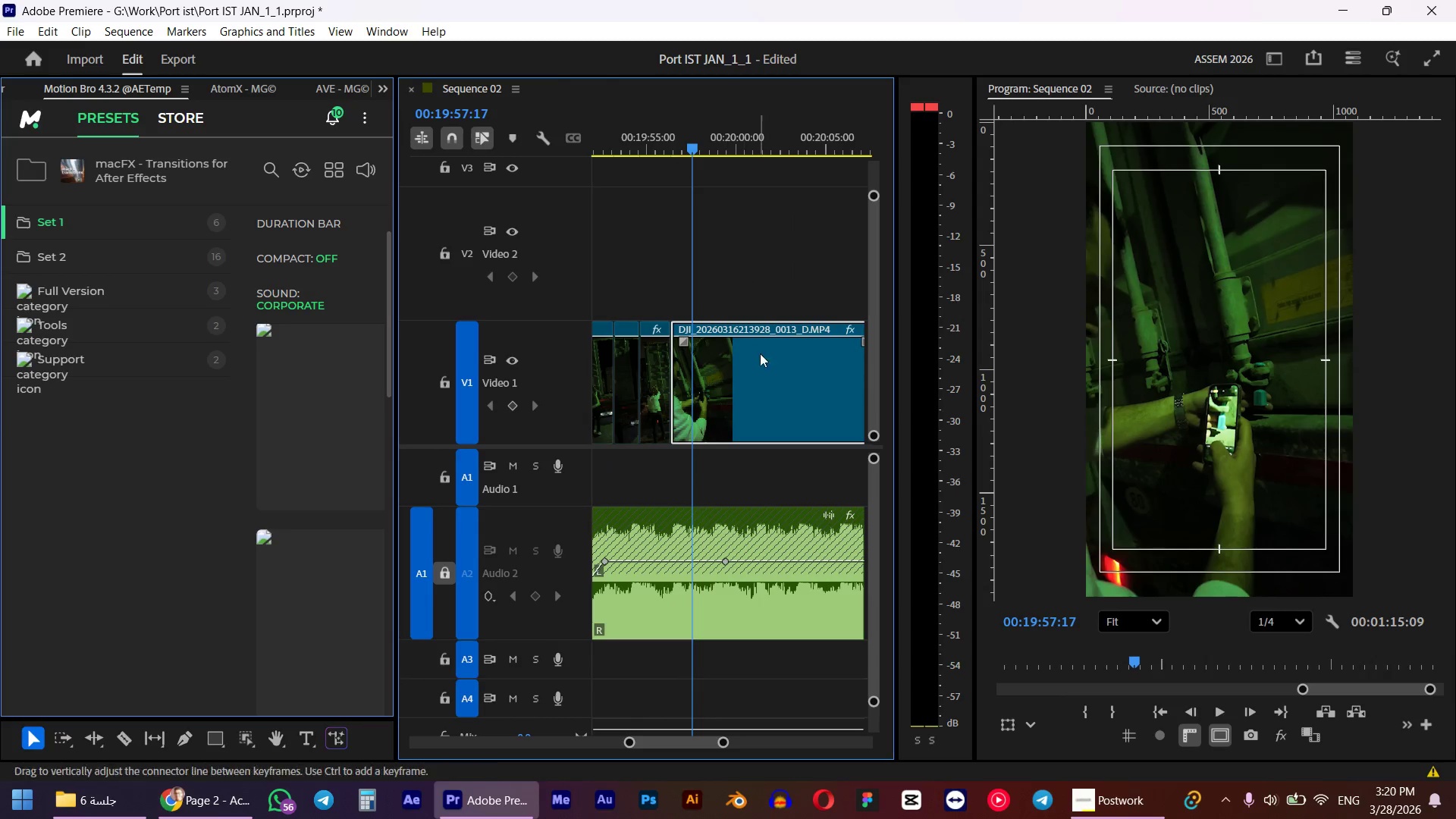 
left_click([758, 405])
 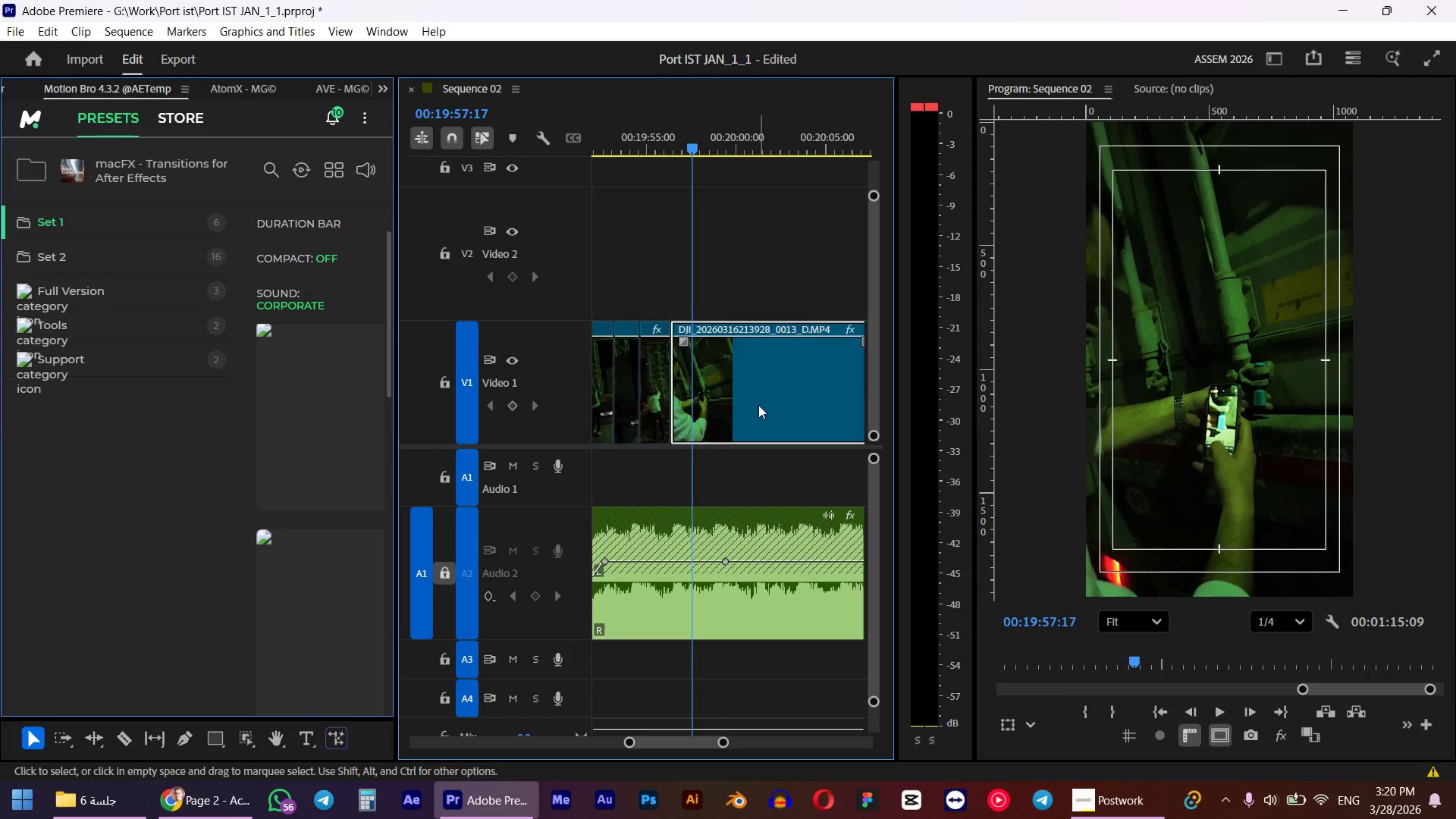 
key(Q)
 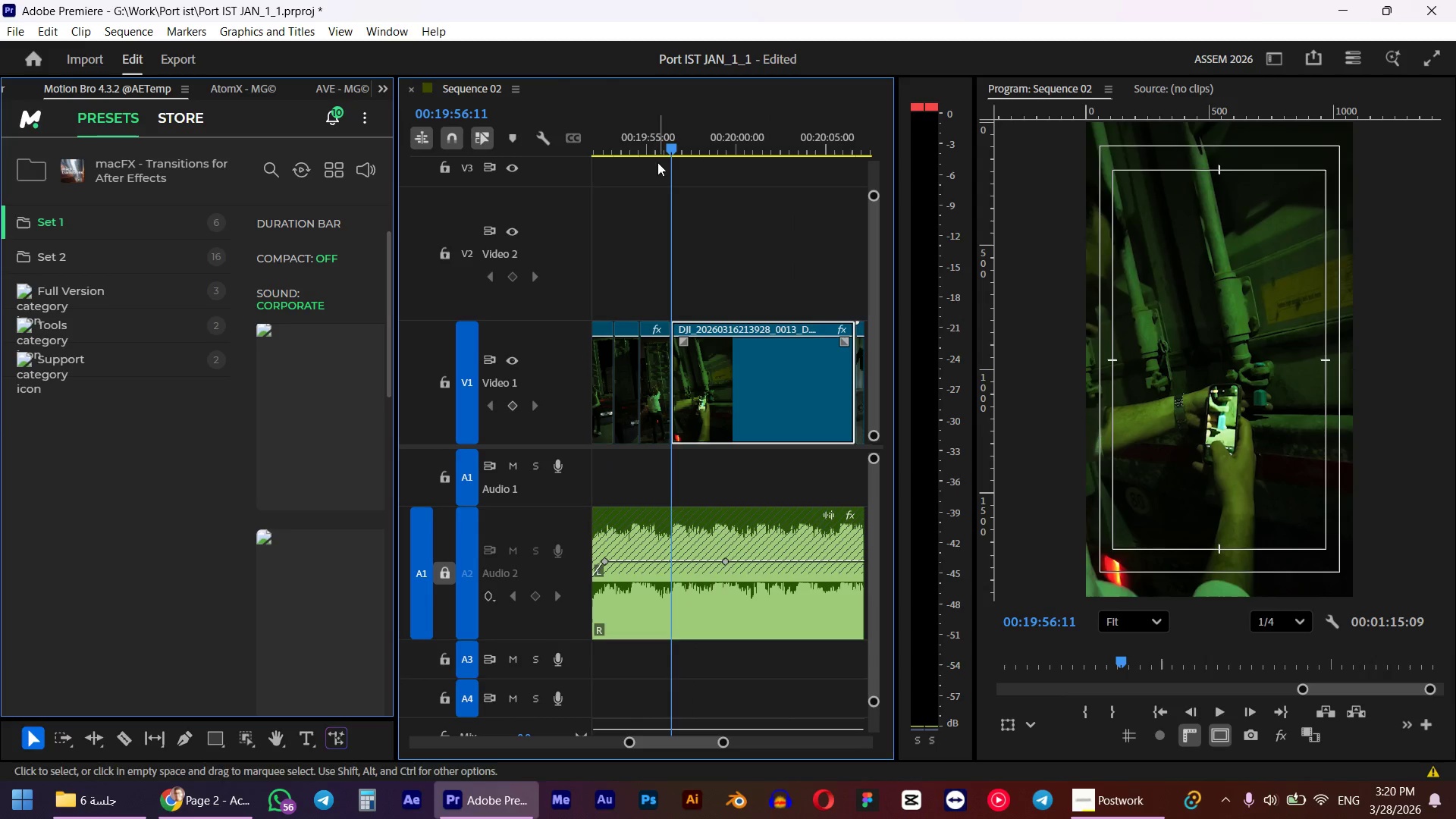 
left_click([656, 136])
 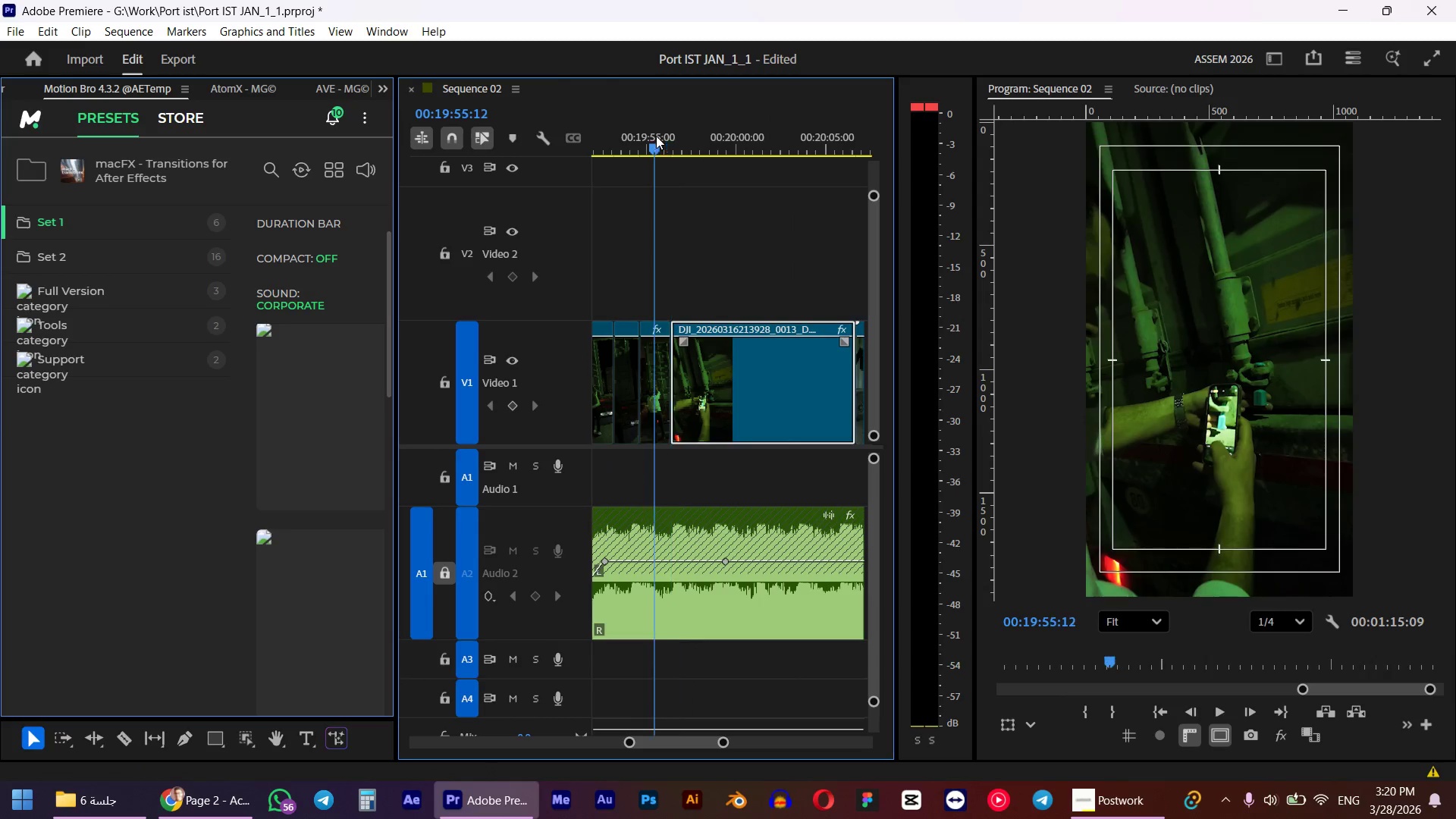 
key(Space)
 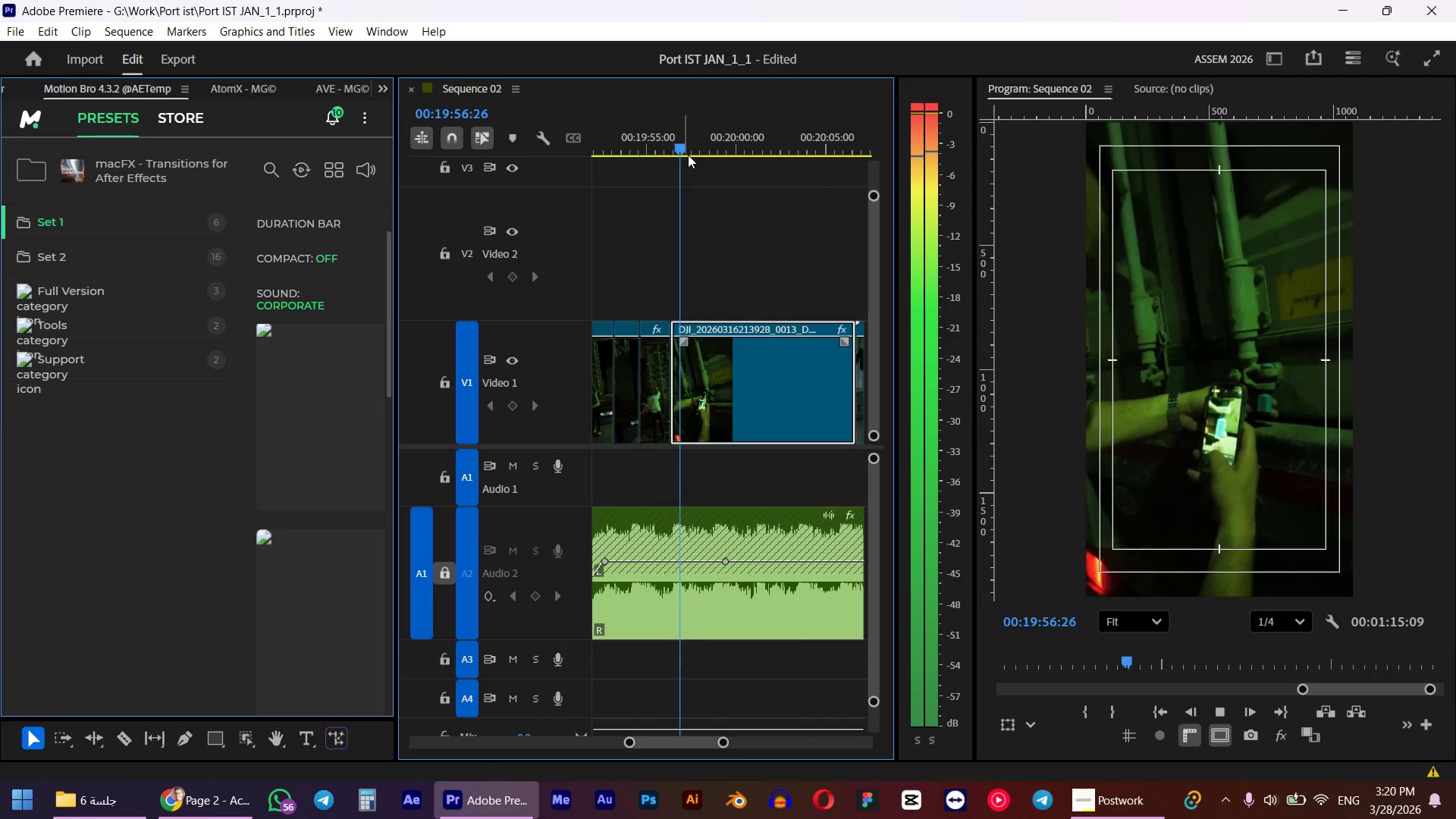 
key(Space)
 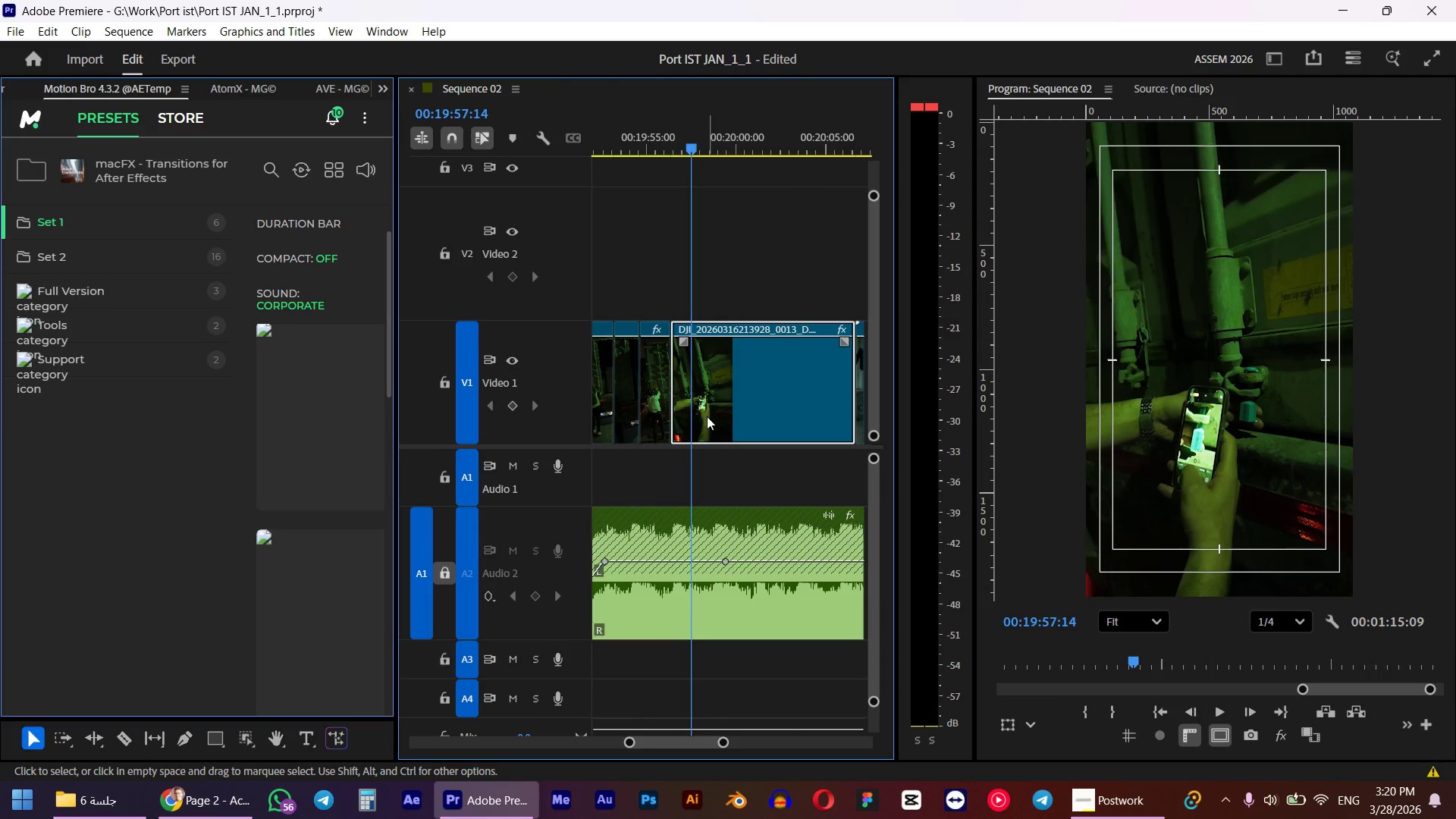 
left_click([726, 422])
 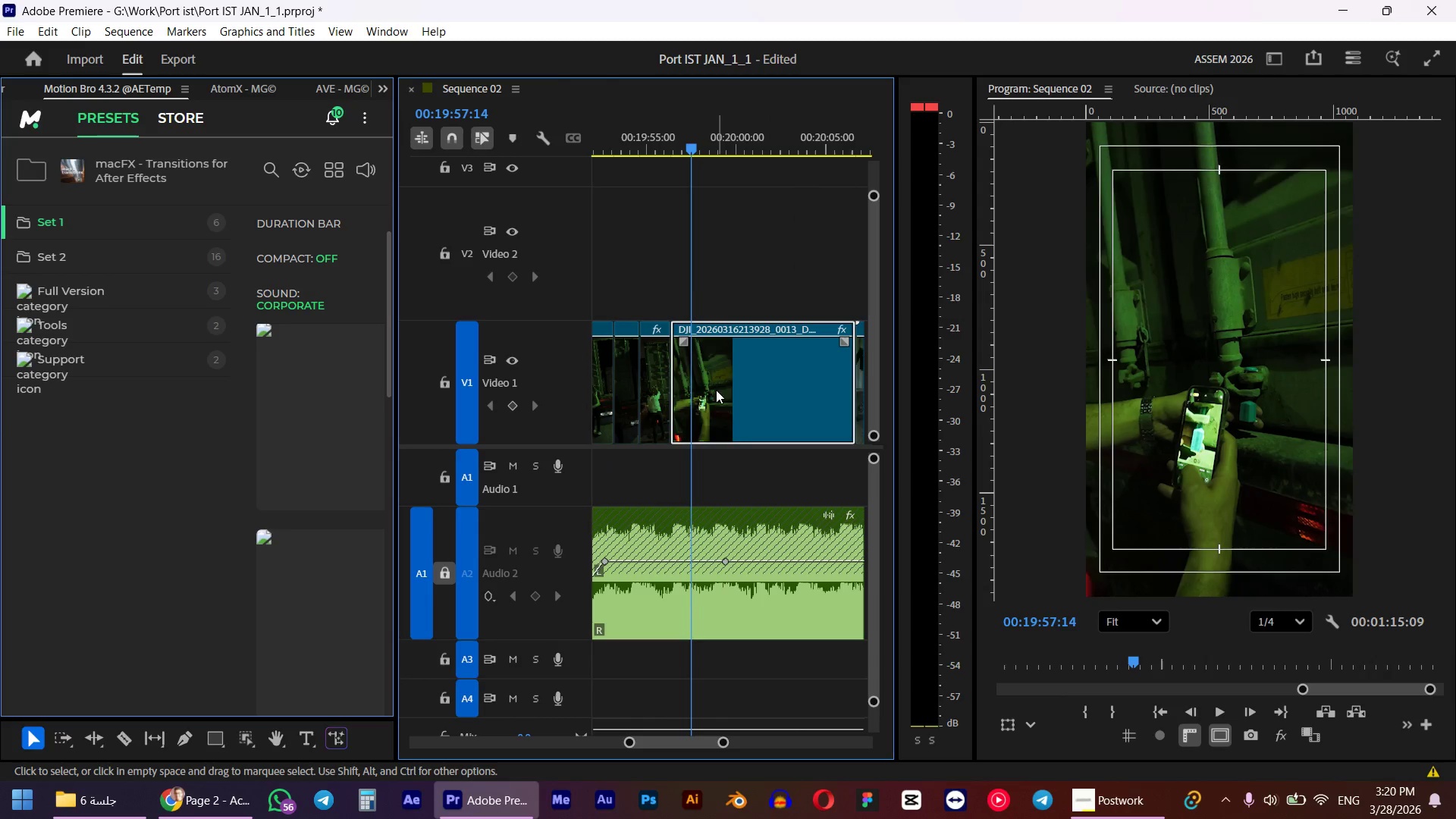 
key(W)
 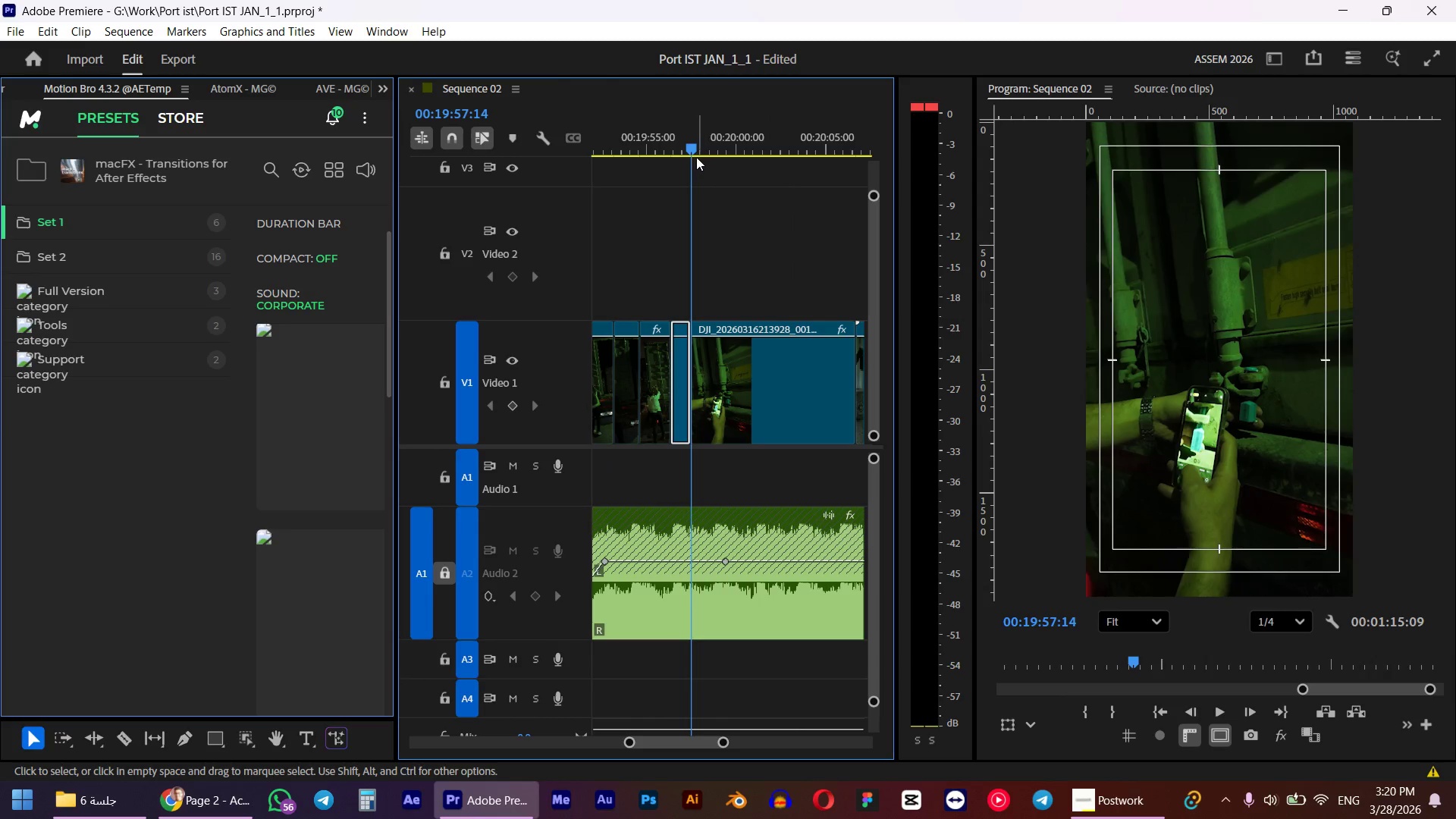 
left_click_drag(start_coordinate=[691, 148], to_coordinate=[699, 148])
 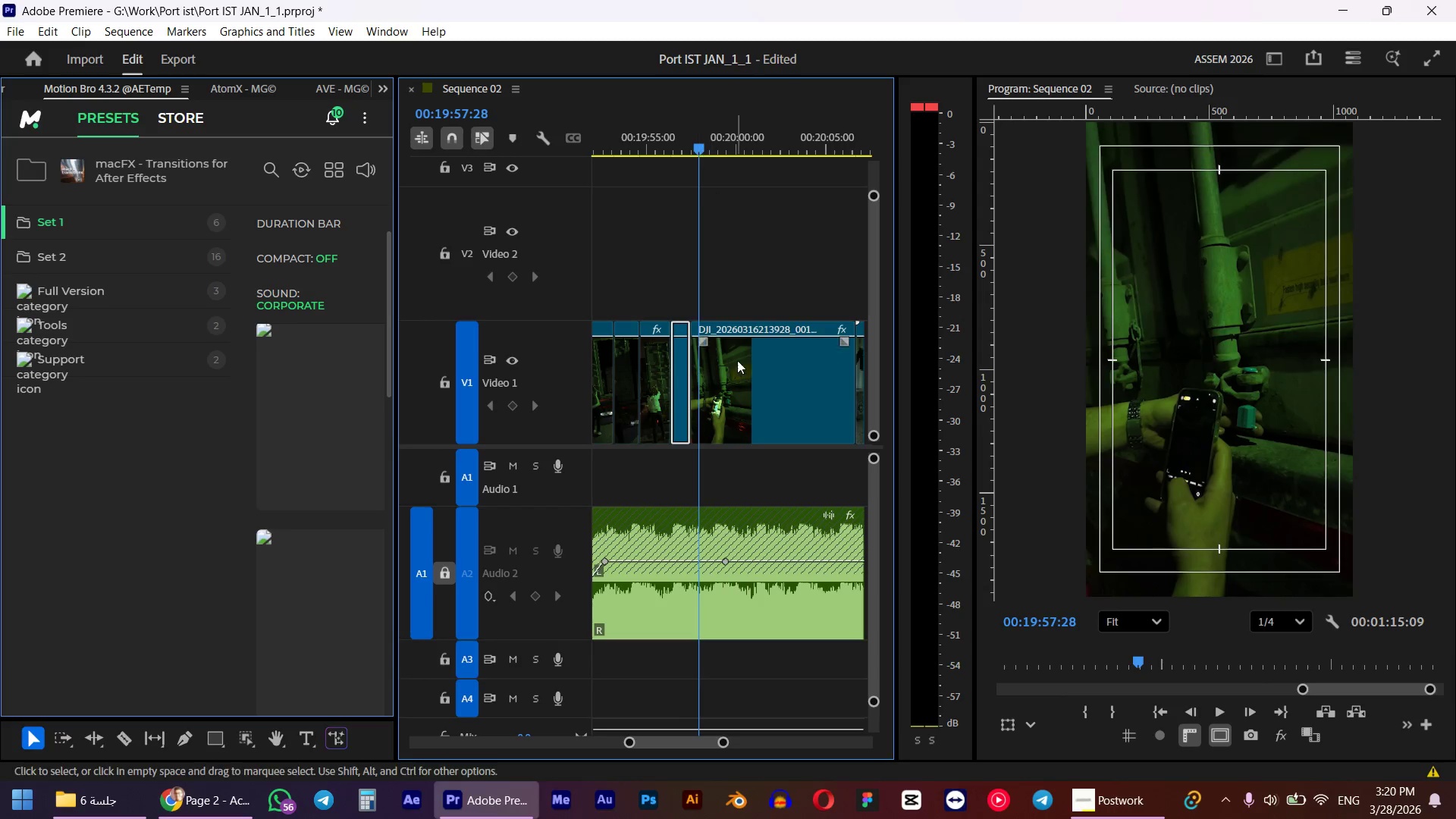 
left_click([741, 397])
 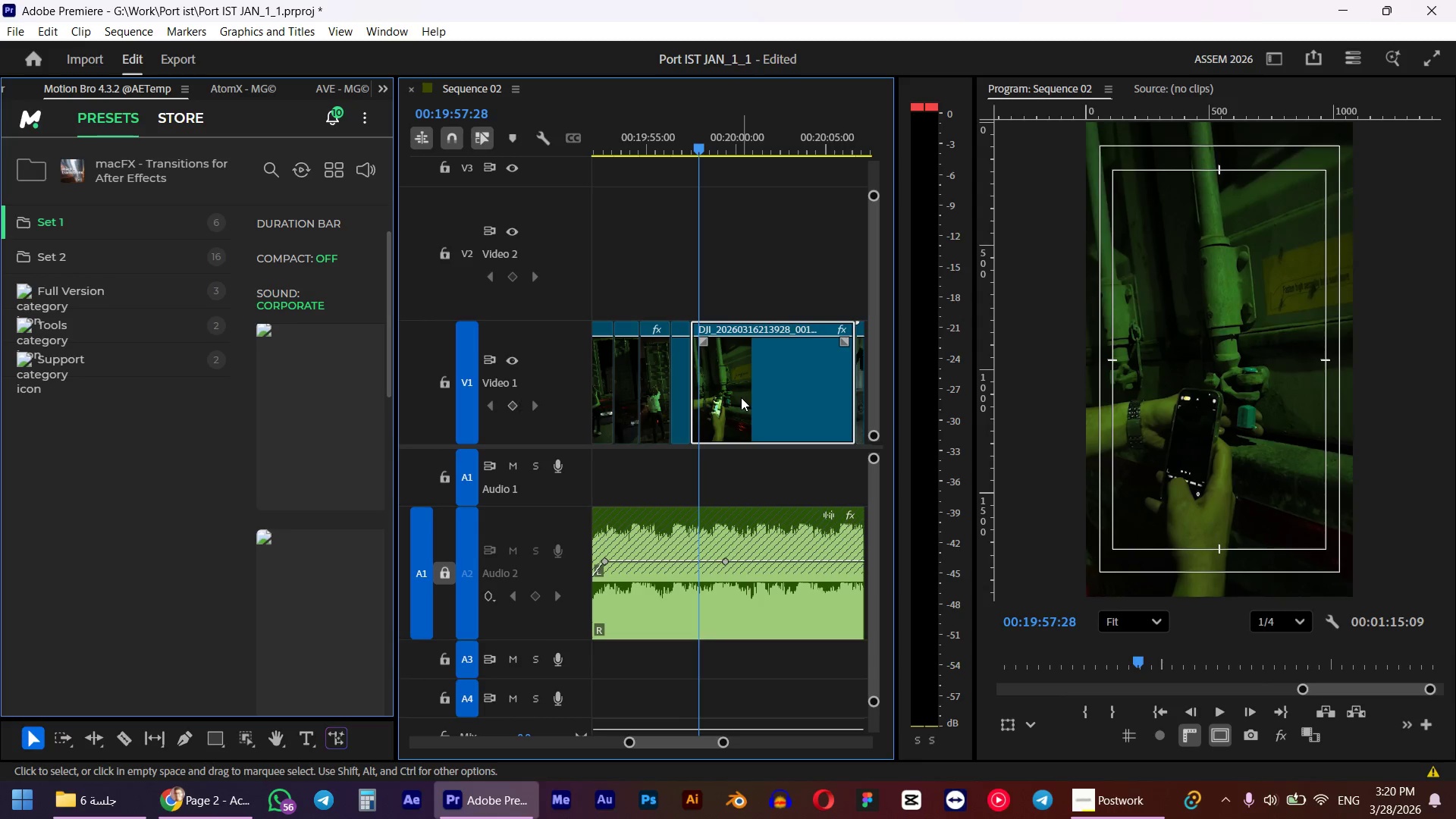 
key(Q)
 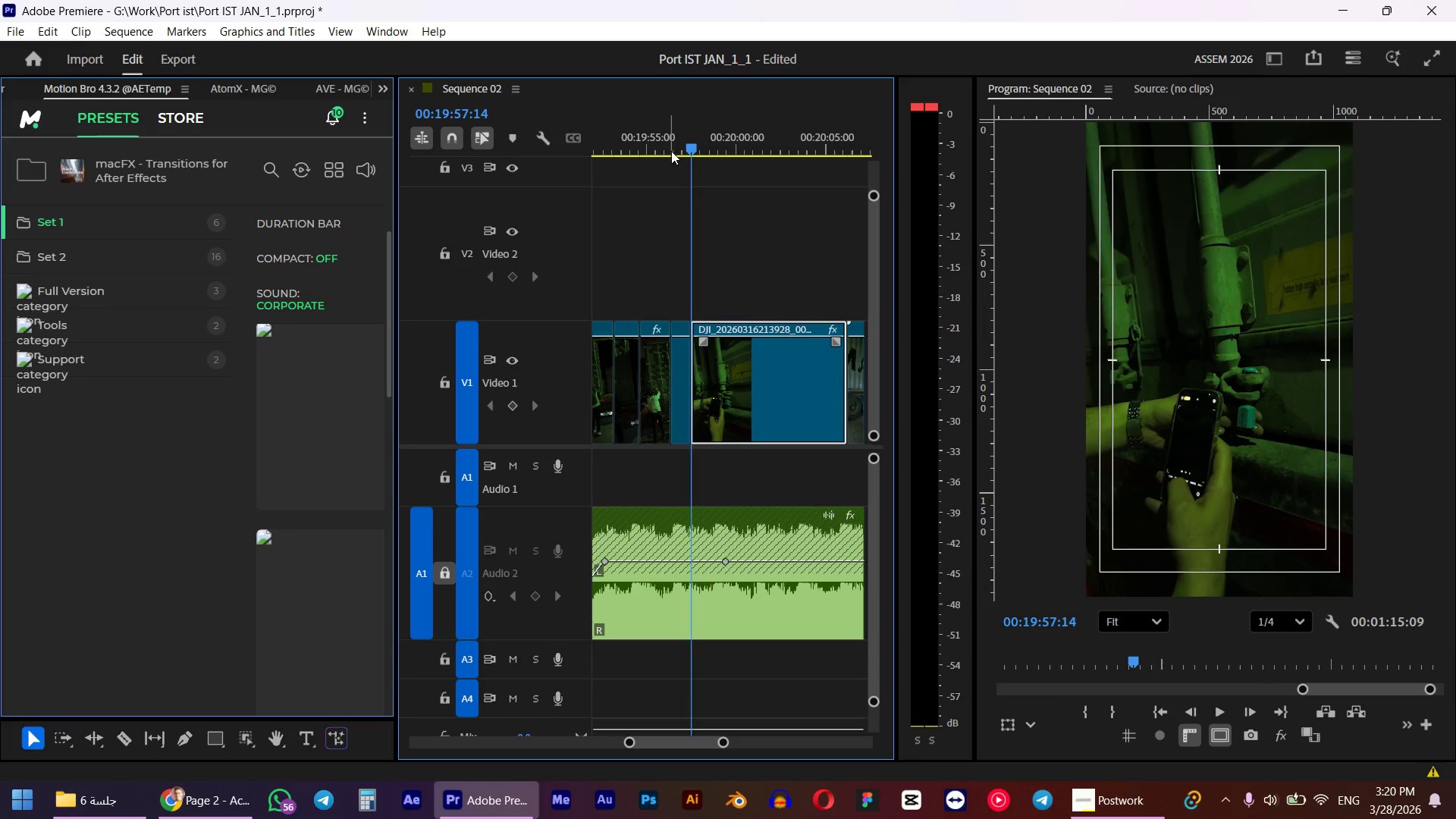 
left_click([670, 150])
 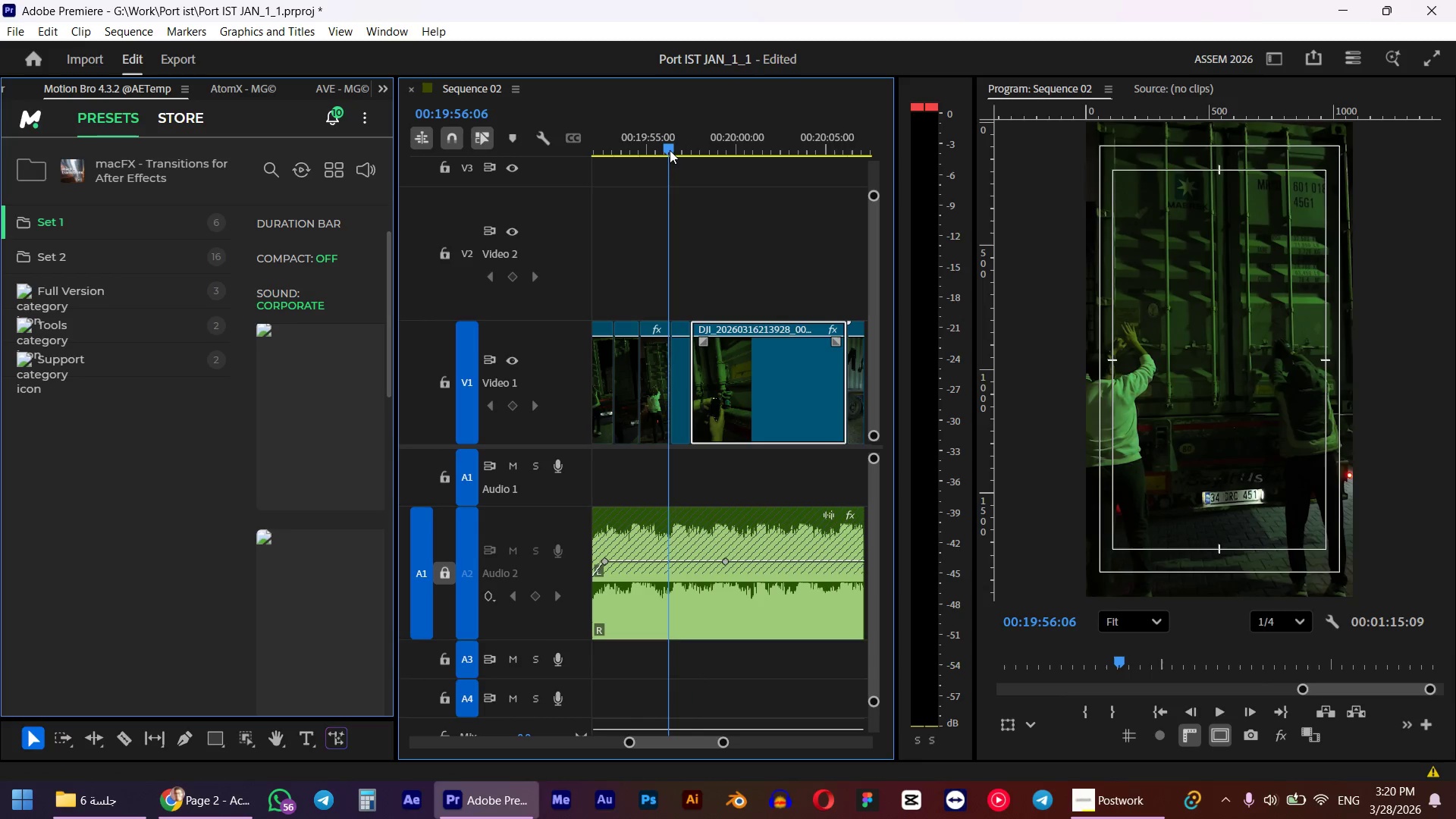 
key(Space)
 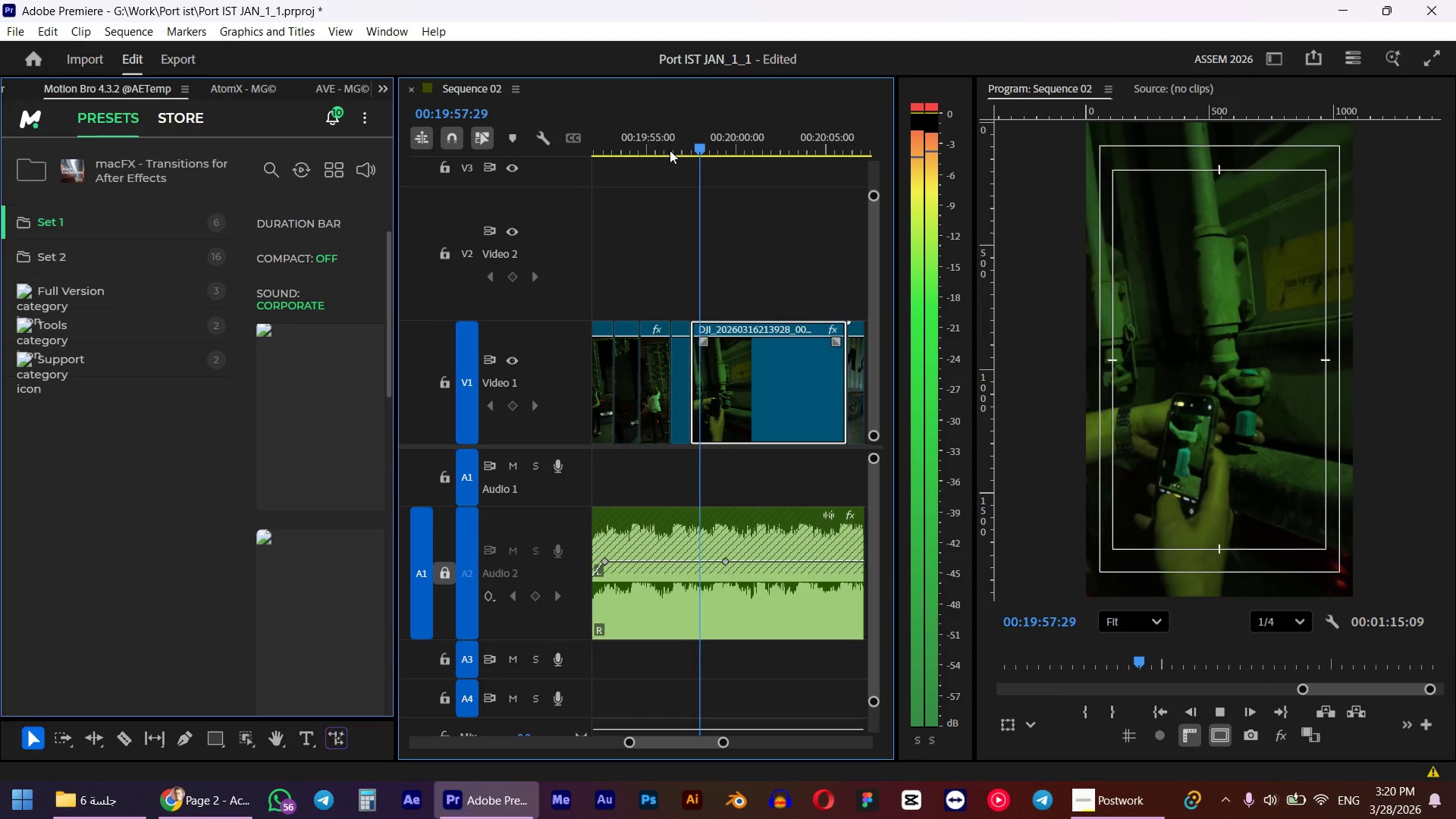 
key(Space)
 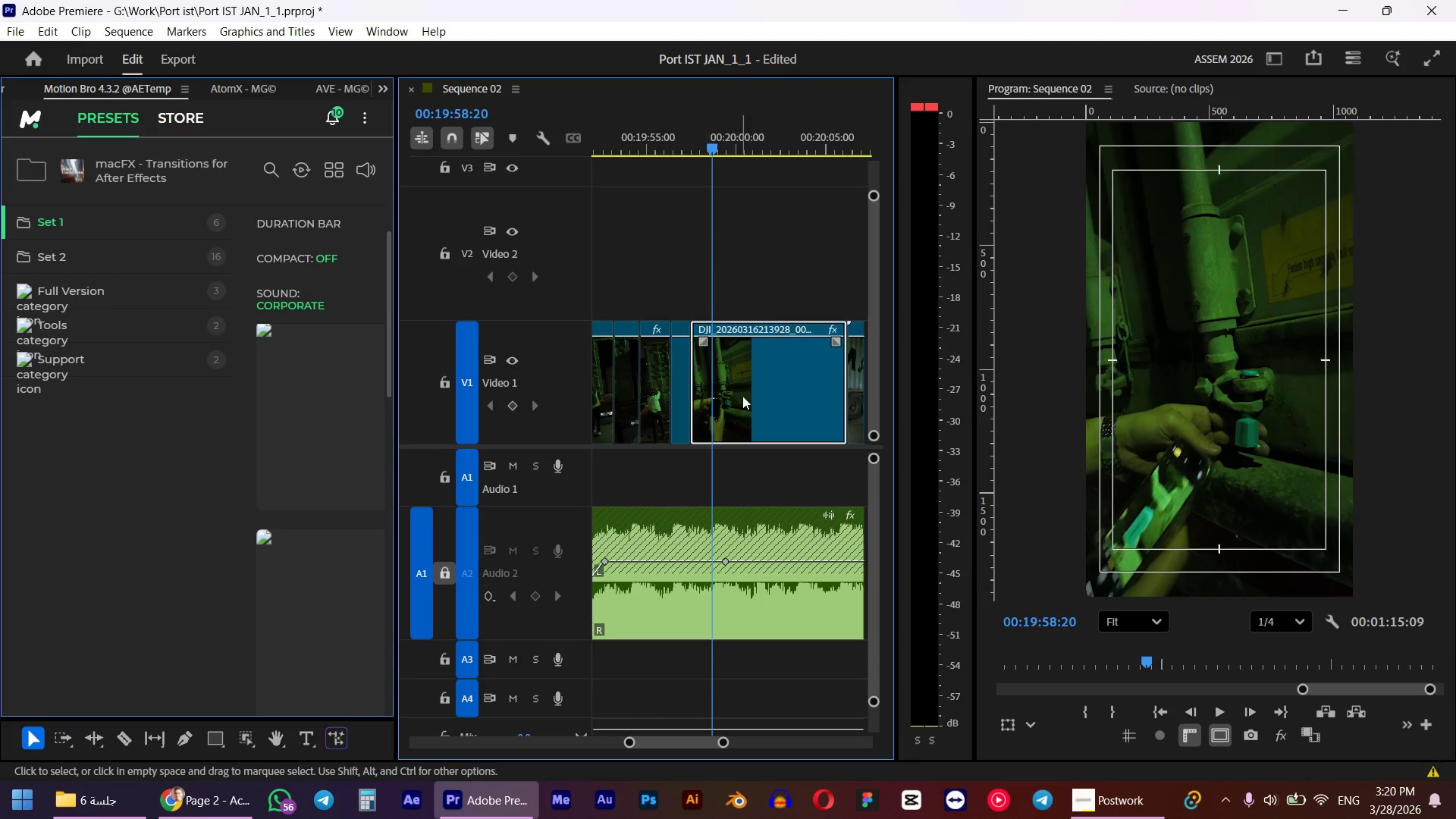 
left_click([745, 418])
 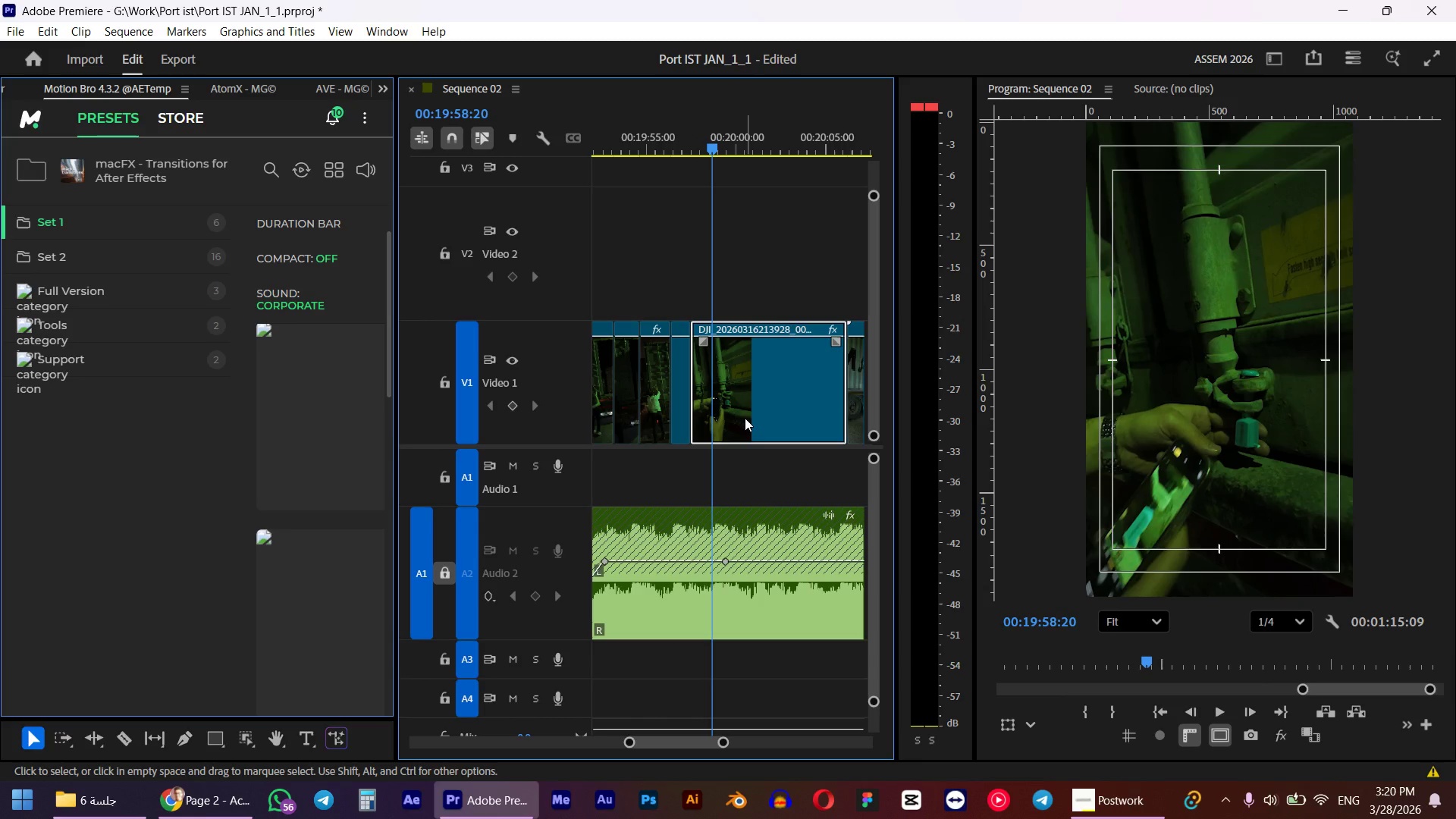 
key(W)
 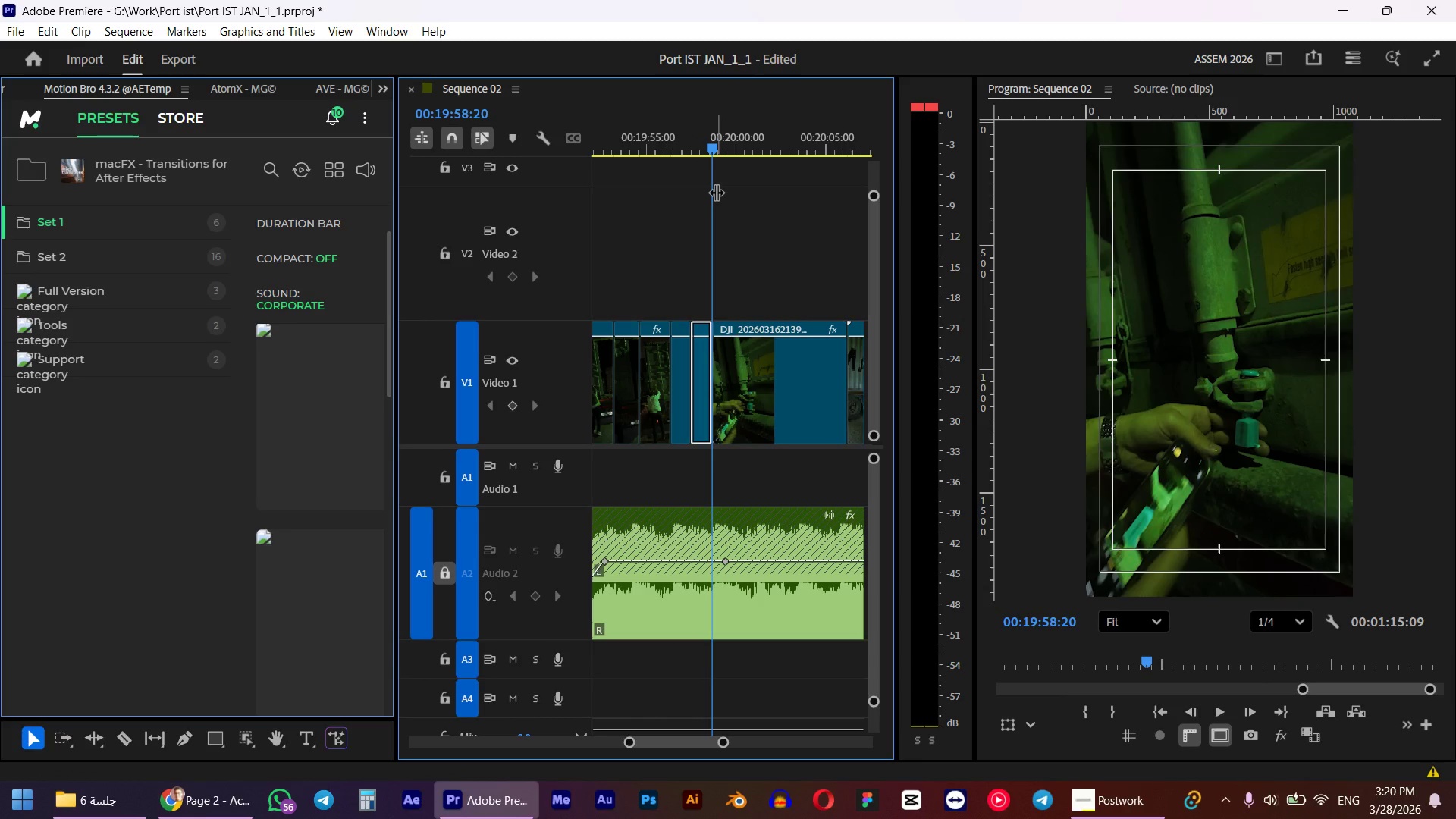 
hold_key(key=ControlLeft, duration=0.5)
 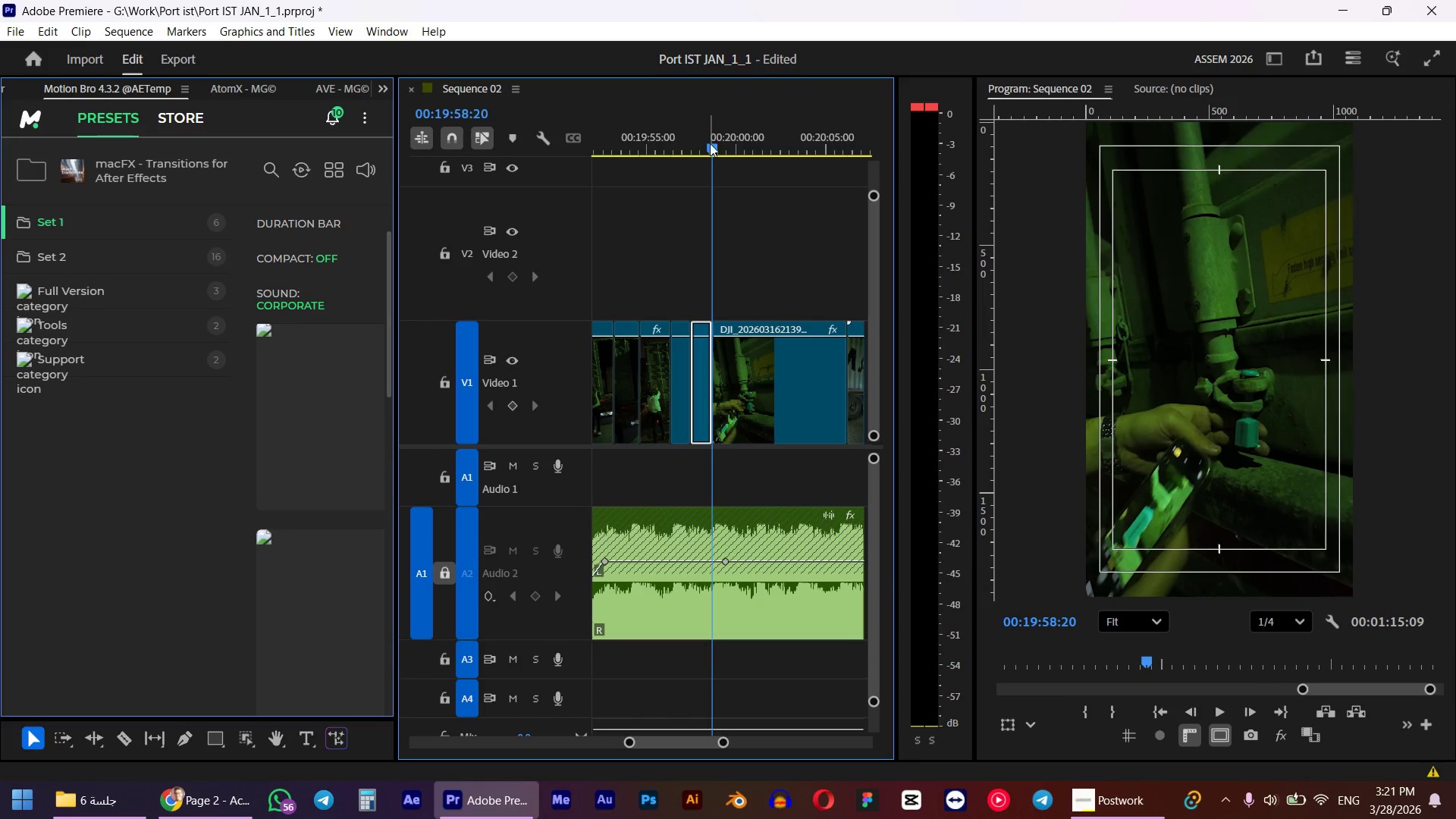 
left_click_drag(start_coordinate=[708, 141], to_coordinate=[704, 141])
 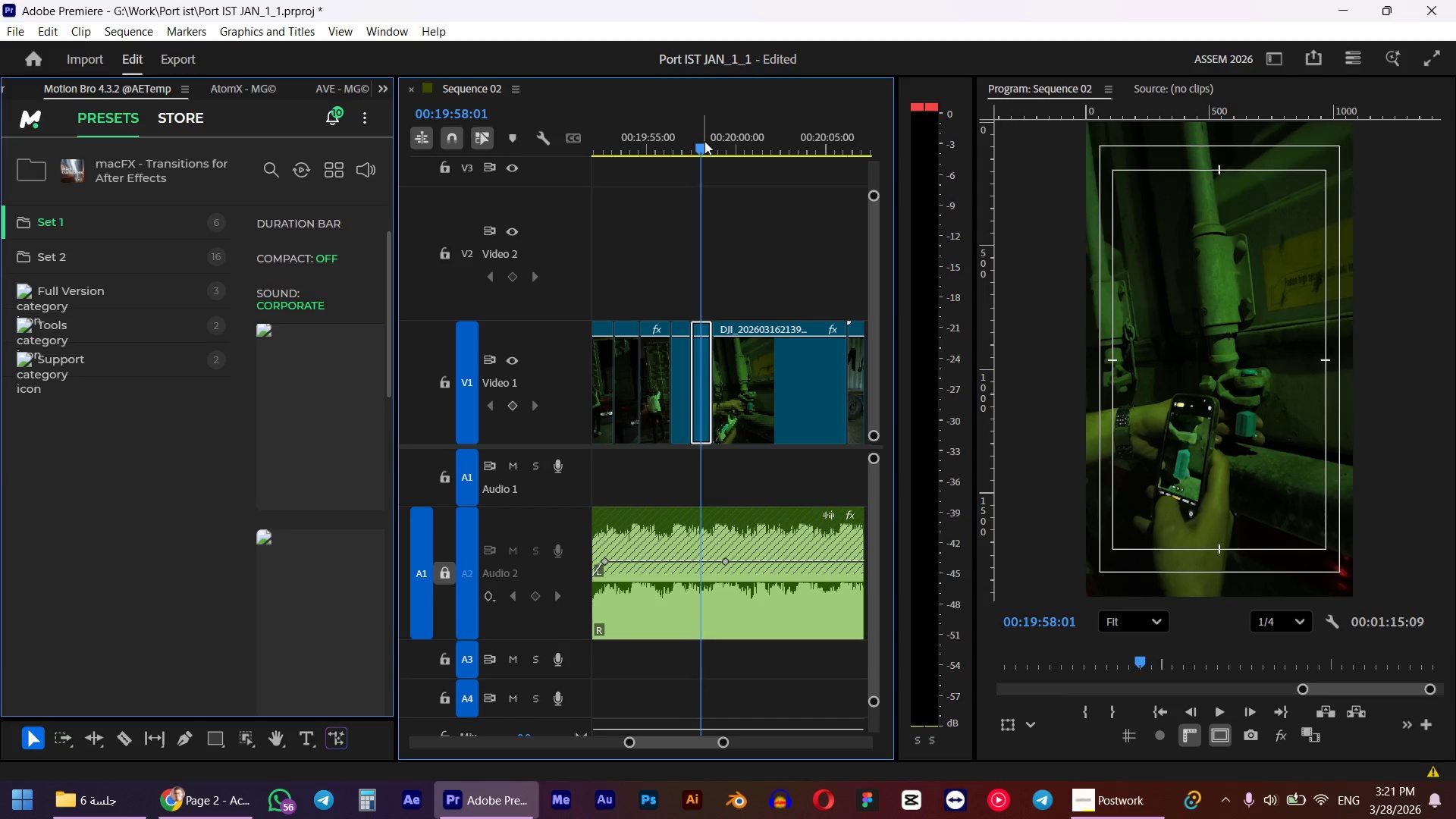 
key(E)
 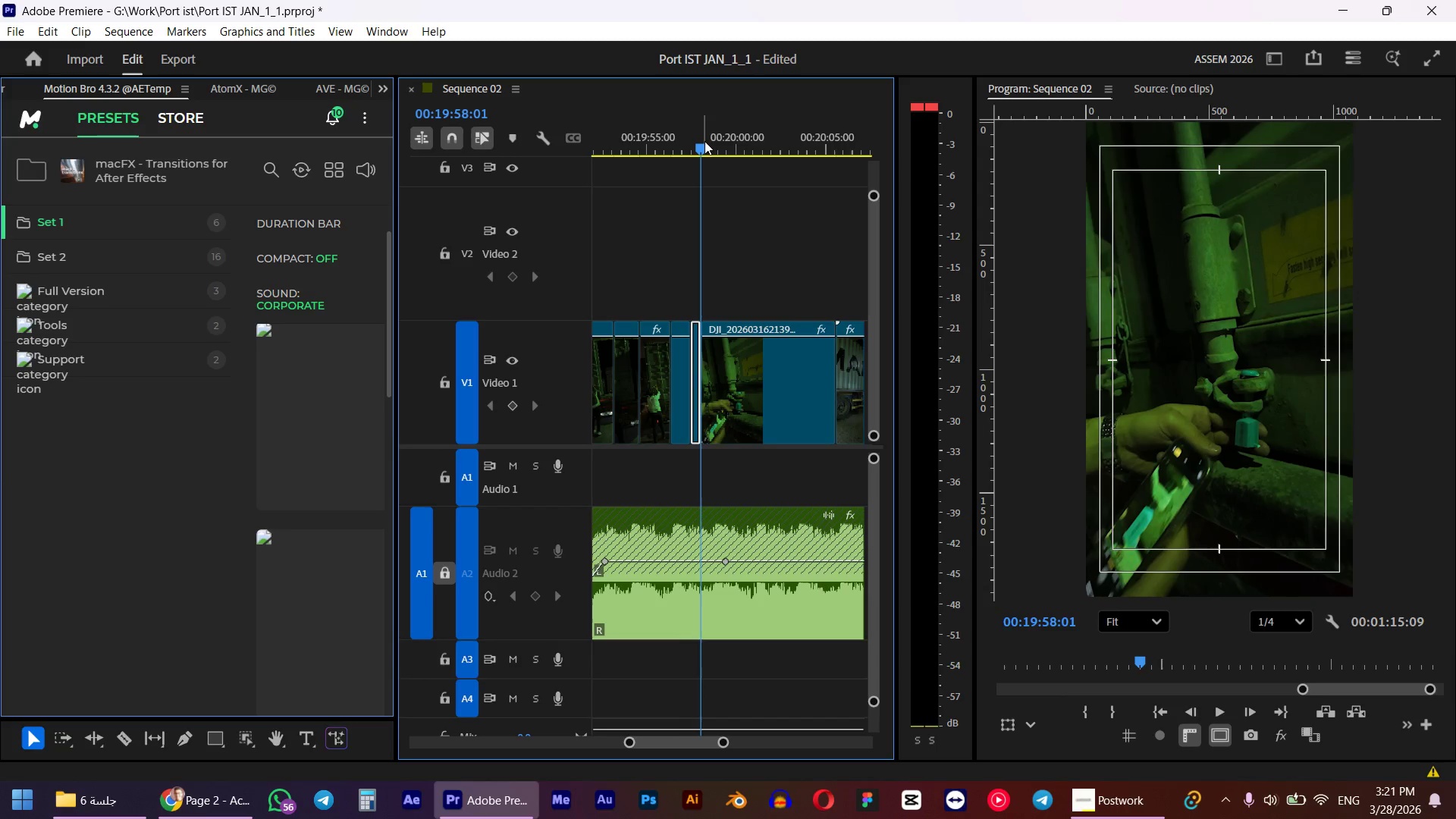 
left_click_drag(start_coordinate=[704, 141], to_coordinate=[749, 142])
 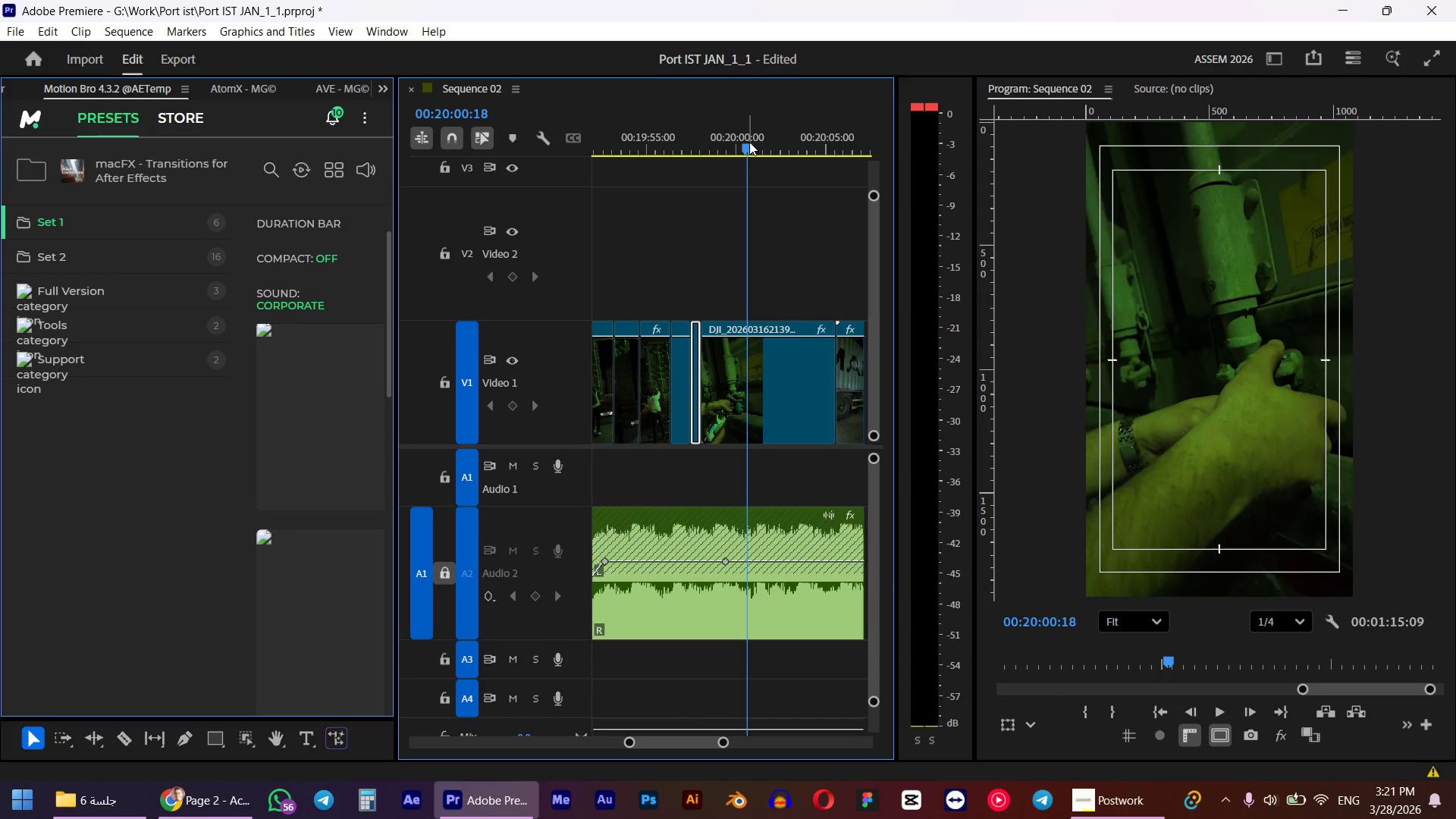 
key(Q)
 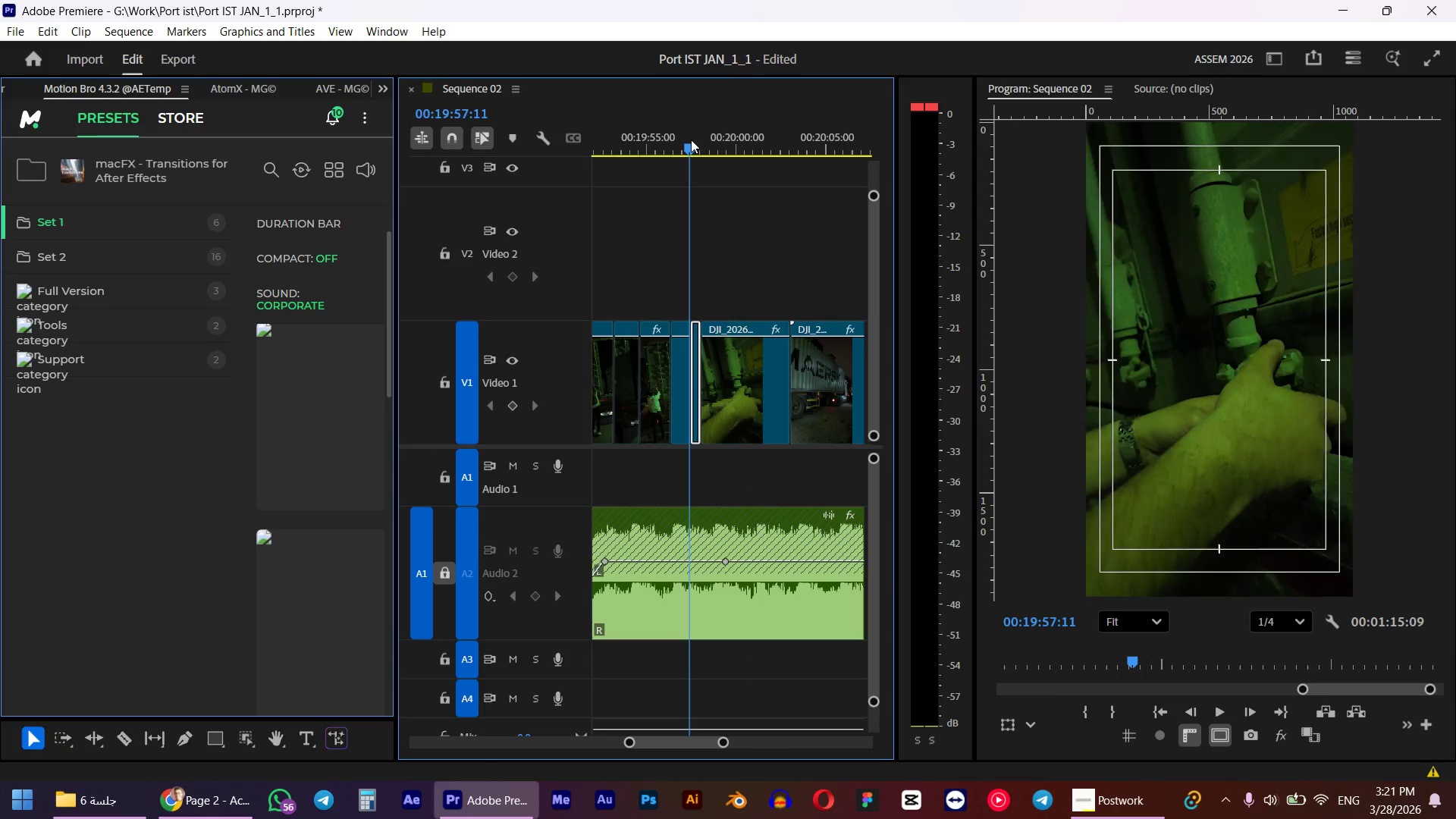 
double_click([665, 138])
 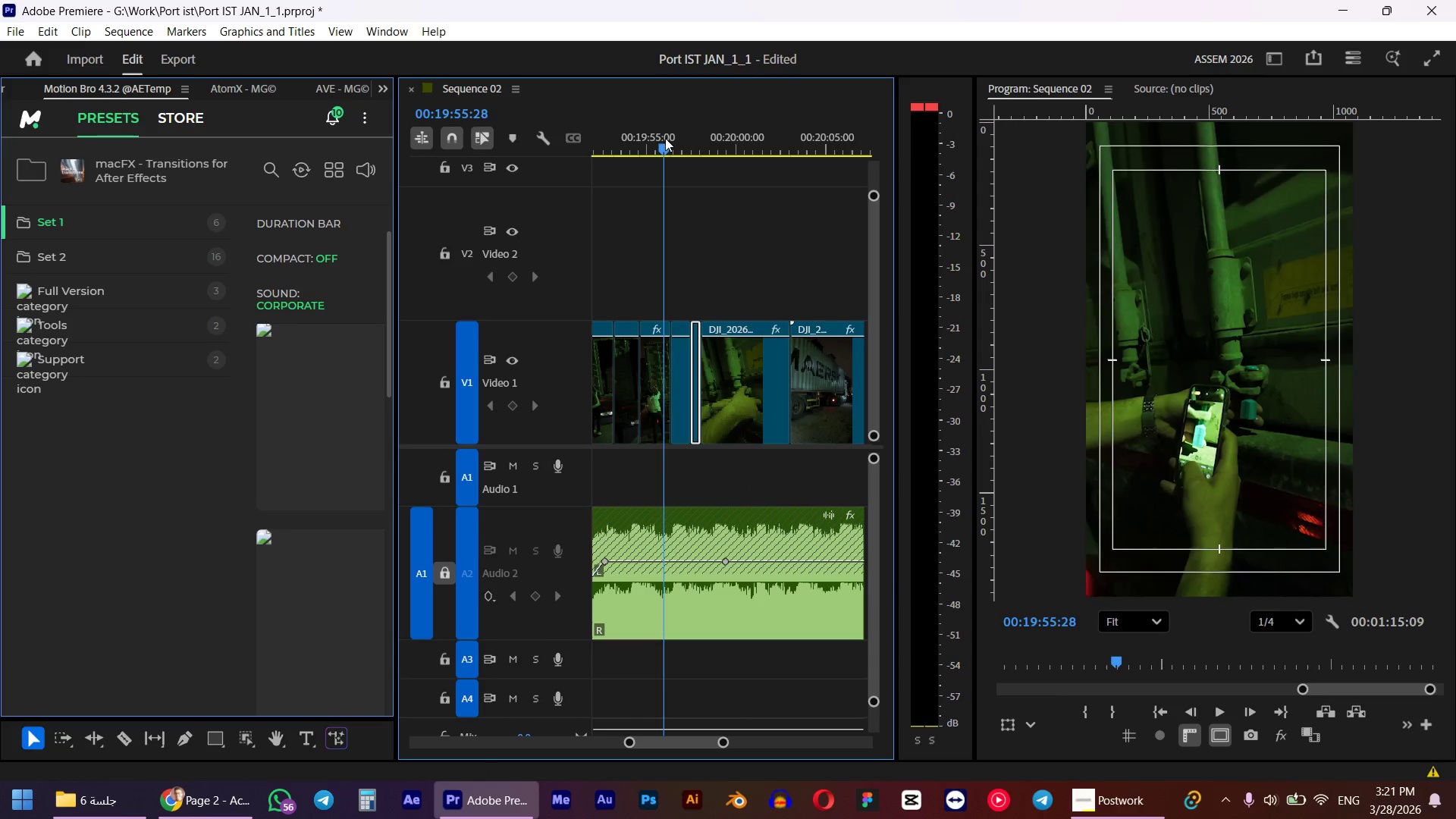 
key(Space)
 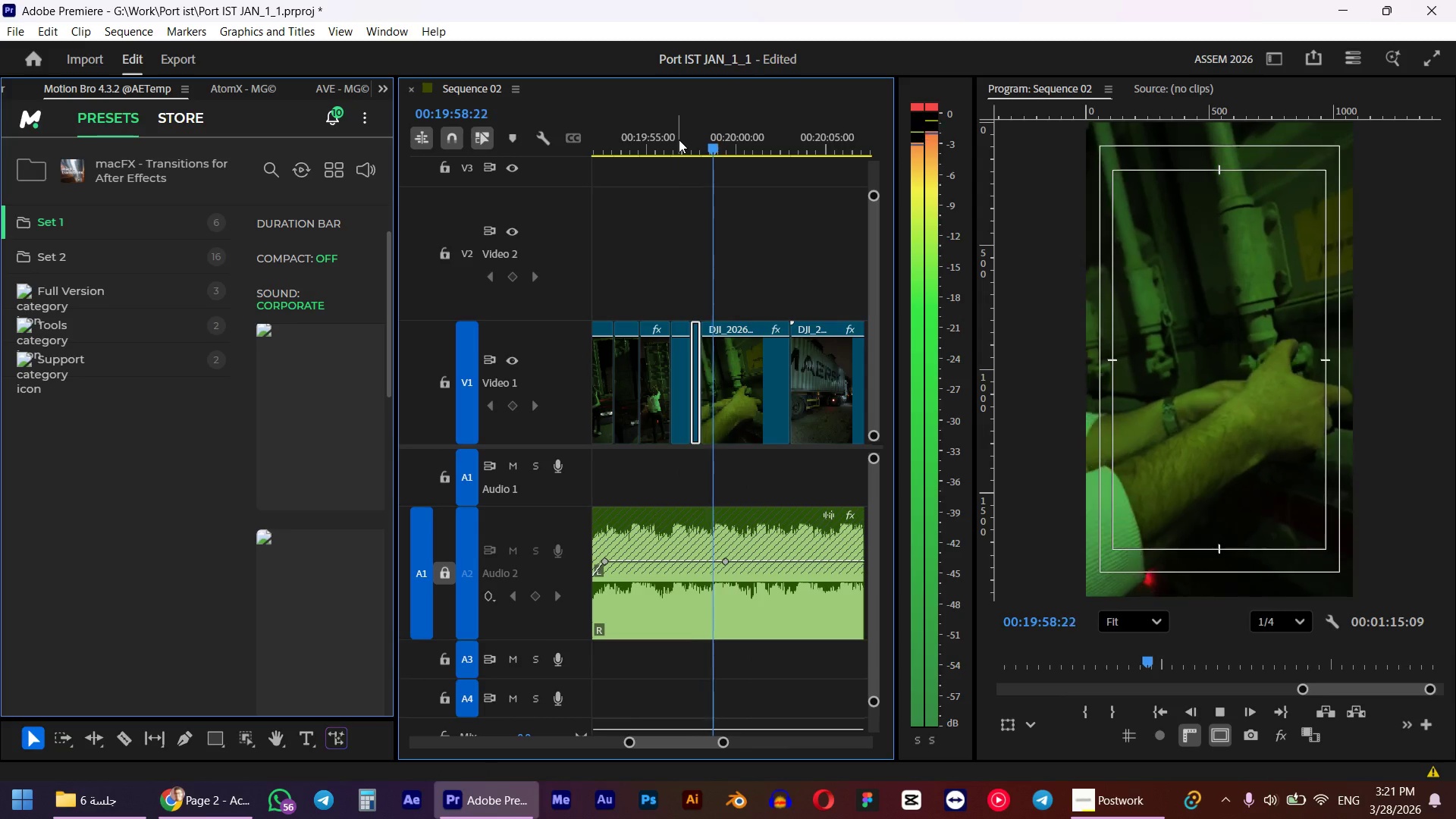 
key(Space)
 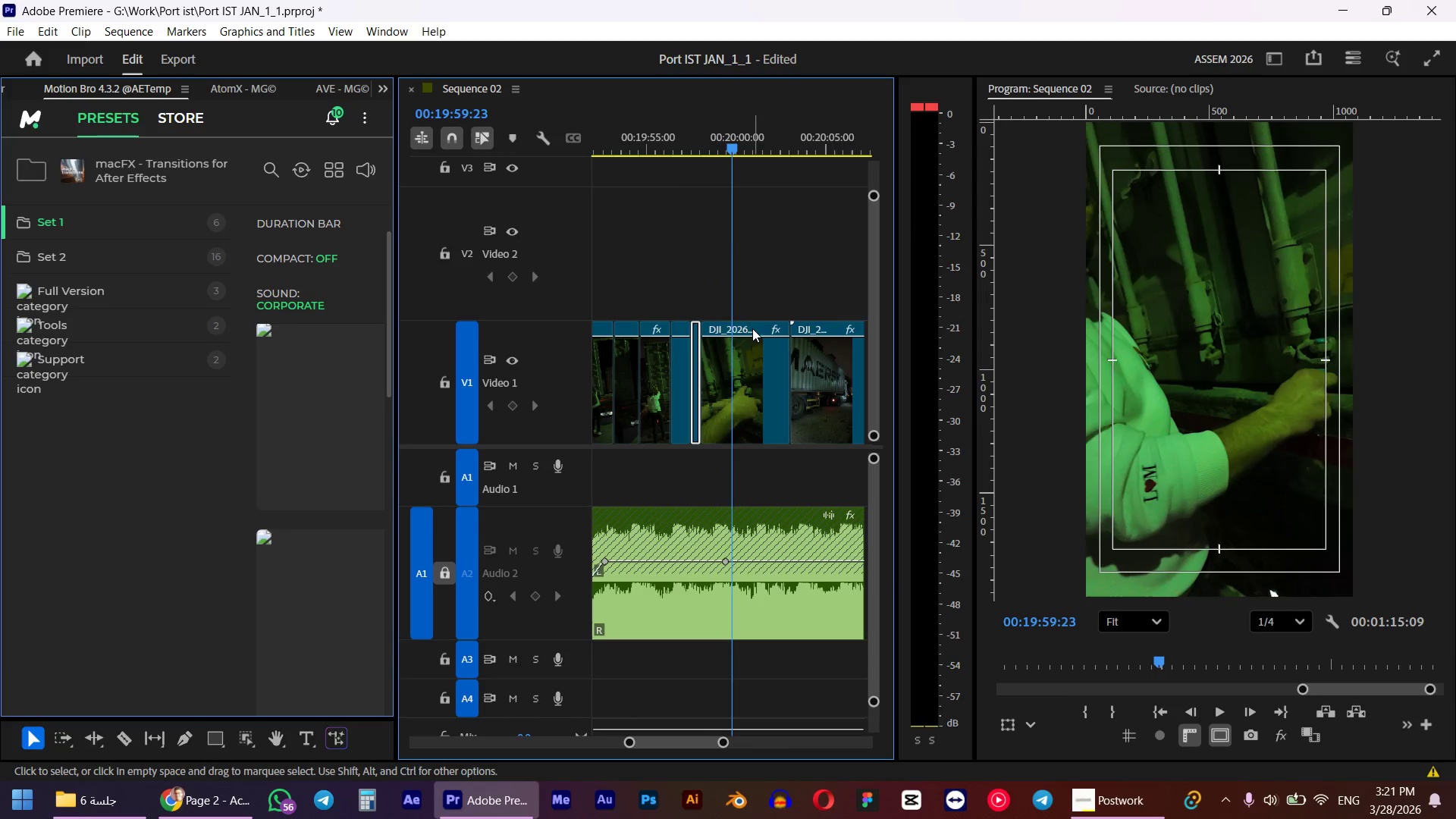 
left_click([746, 381])
 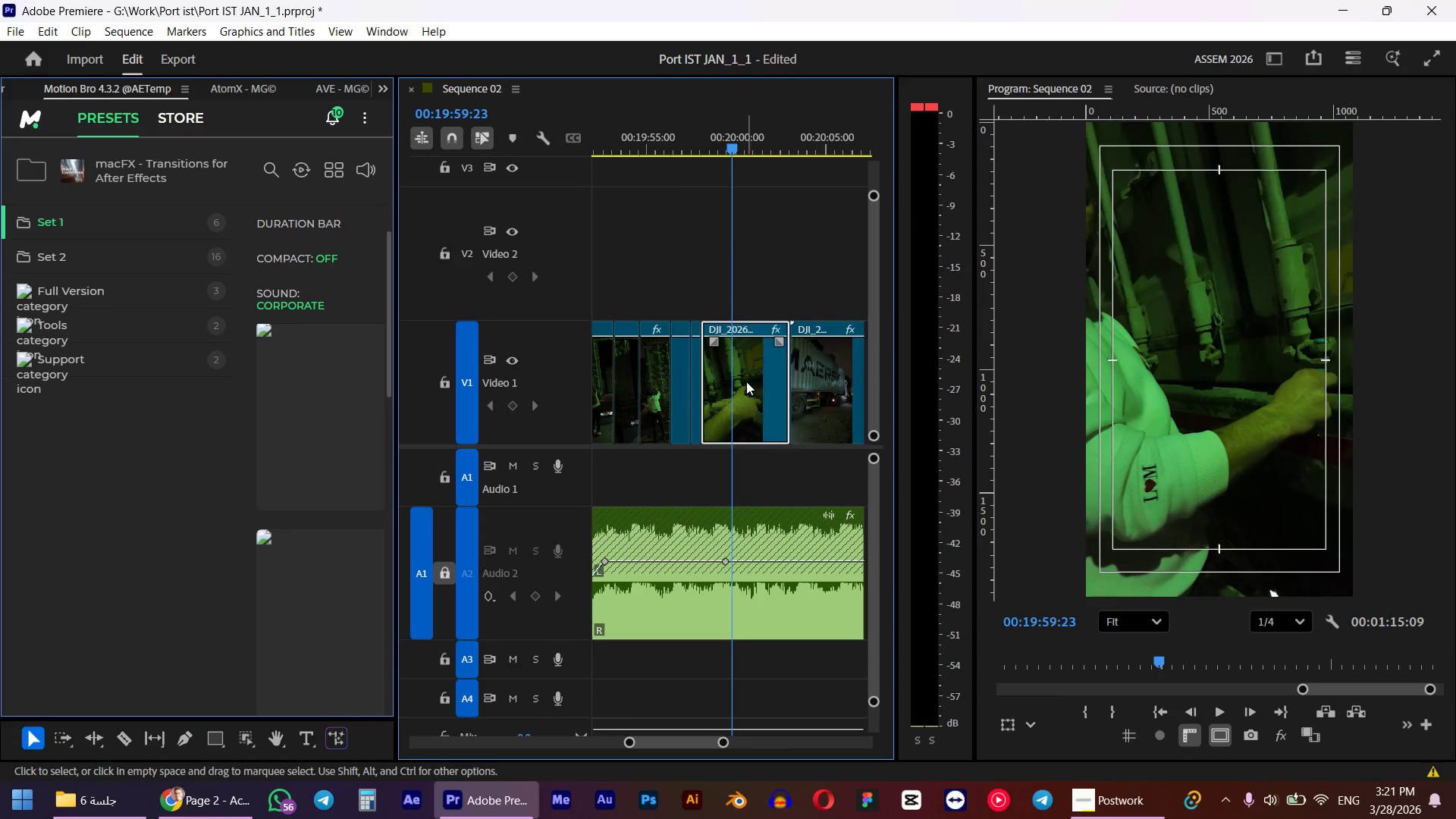 
key(W)
 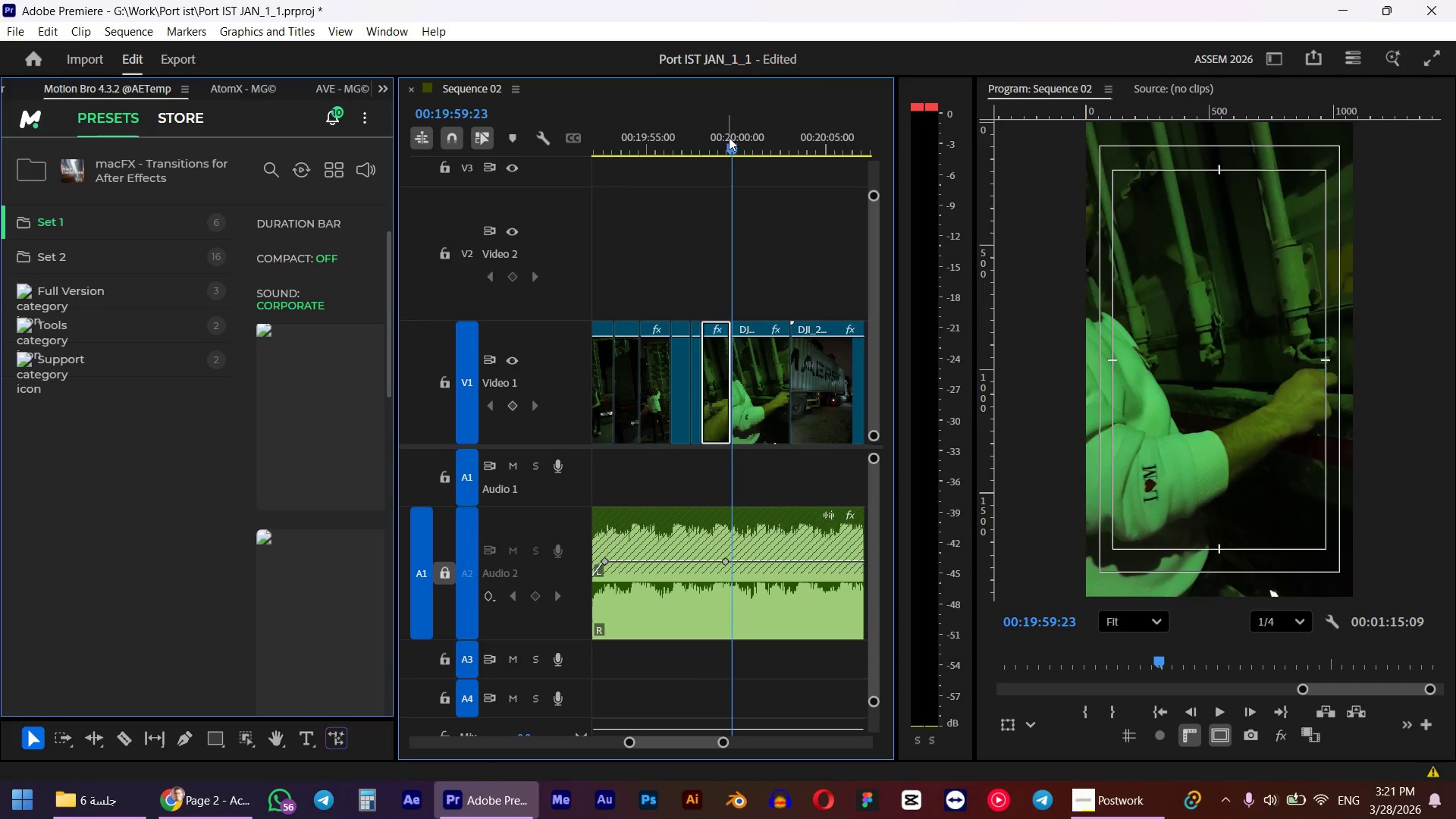 
left_click_drag(start_coordinate=[729, 137], to_coordinate=[711, 136])
 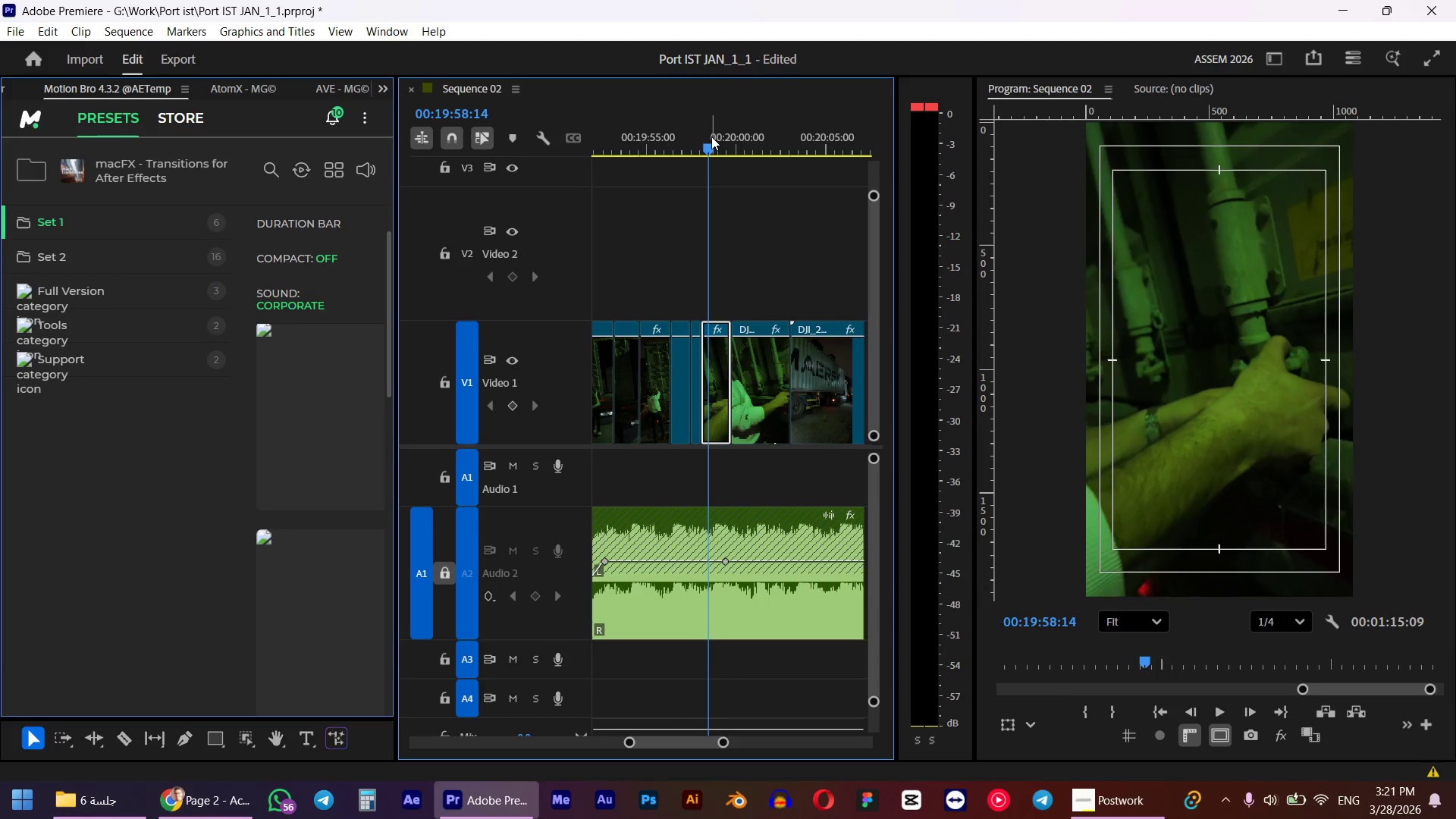 
key(Space)
 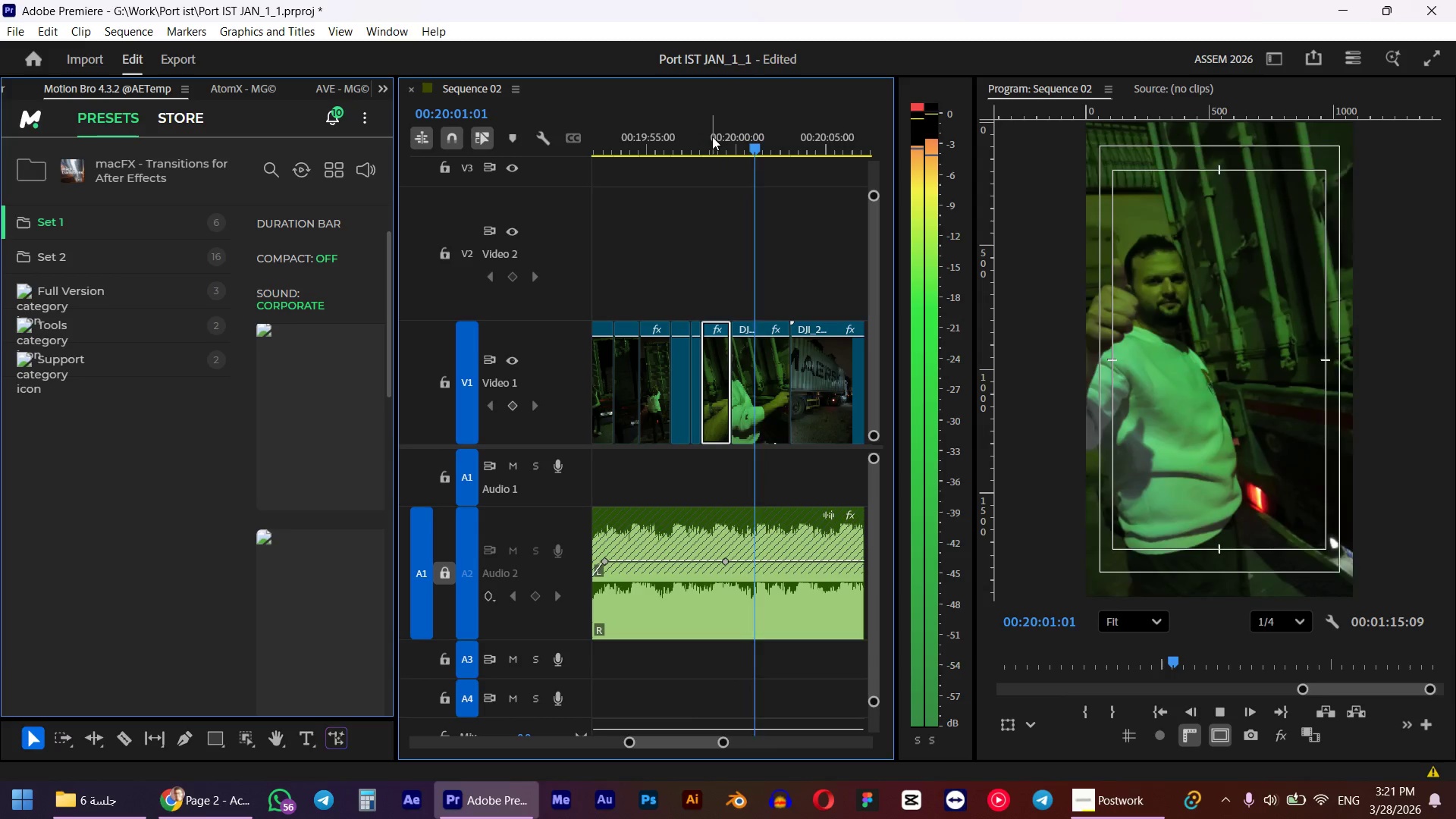 
key(Space)
 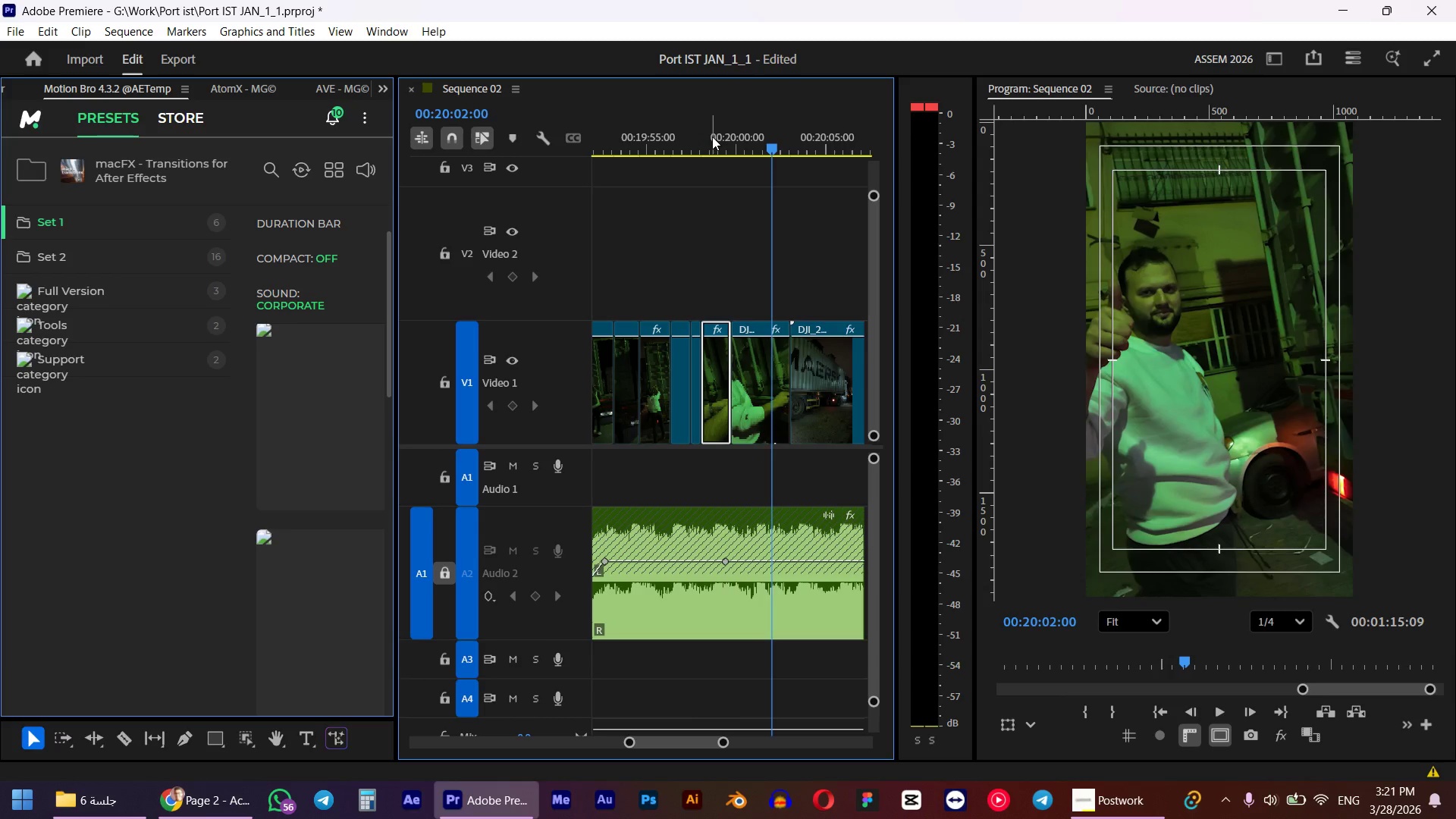 
key(E)
 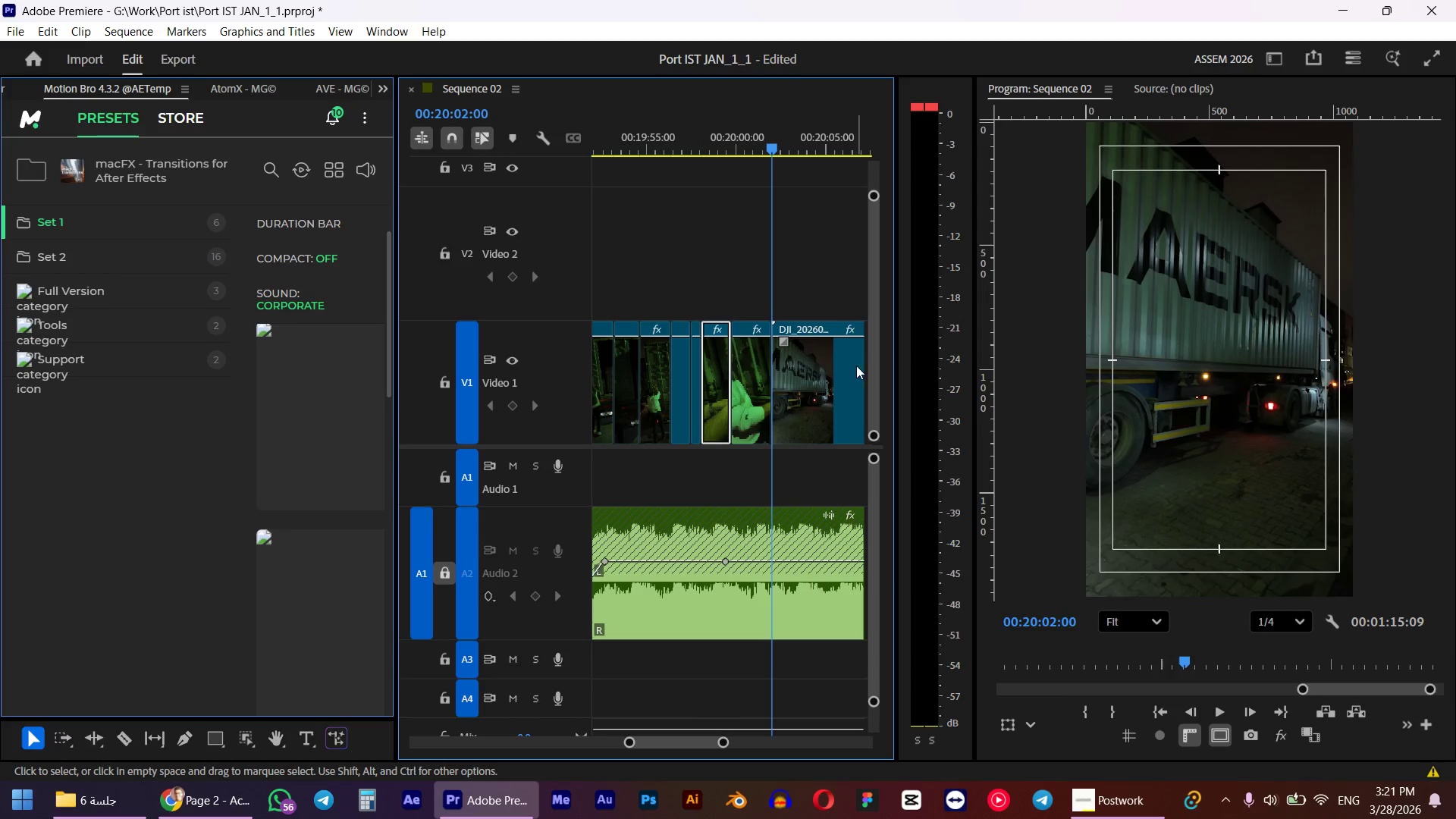 
hold_key(key=AltLeft, duration=0.64)
 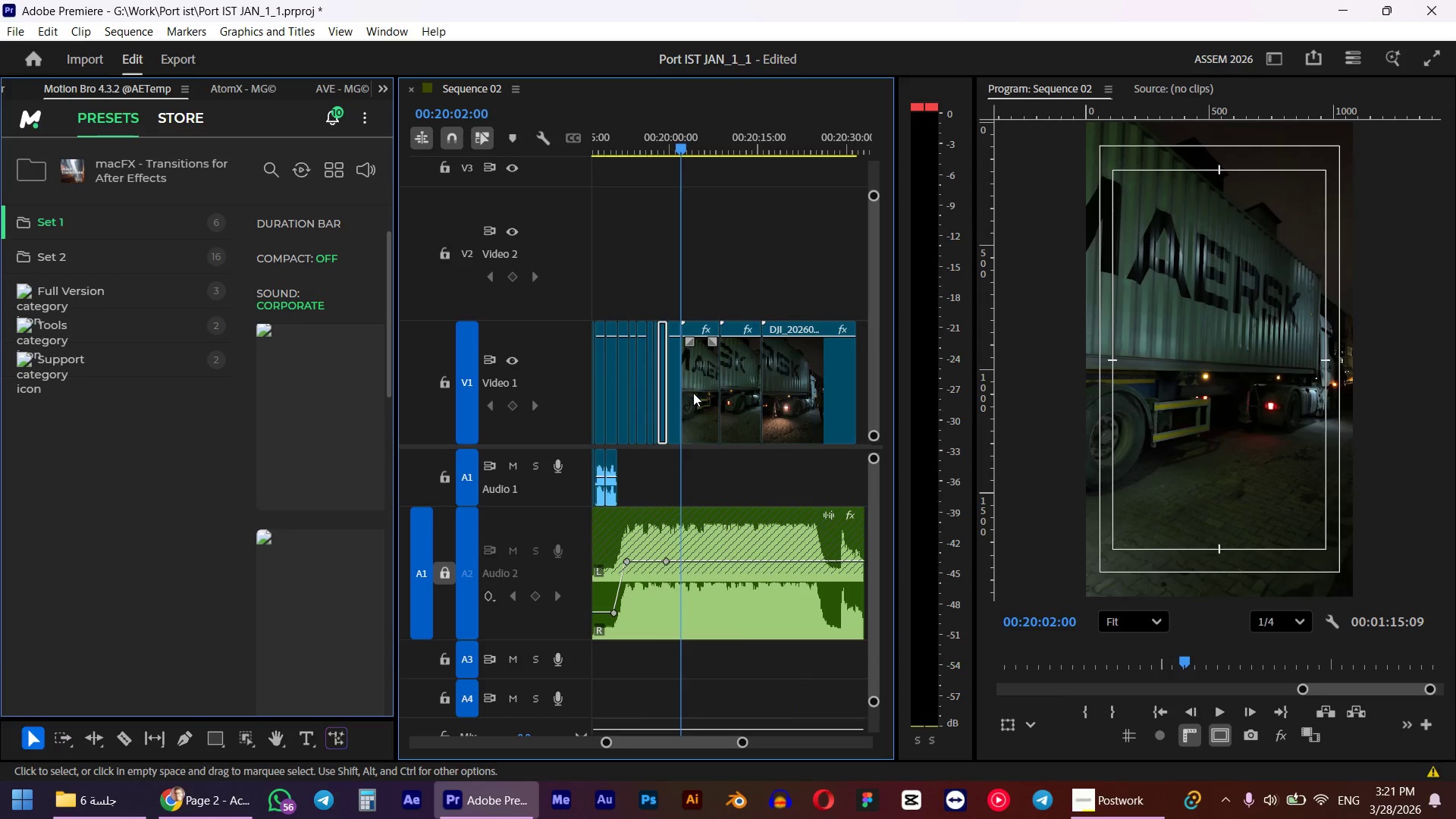 
left_click([693, 393])
 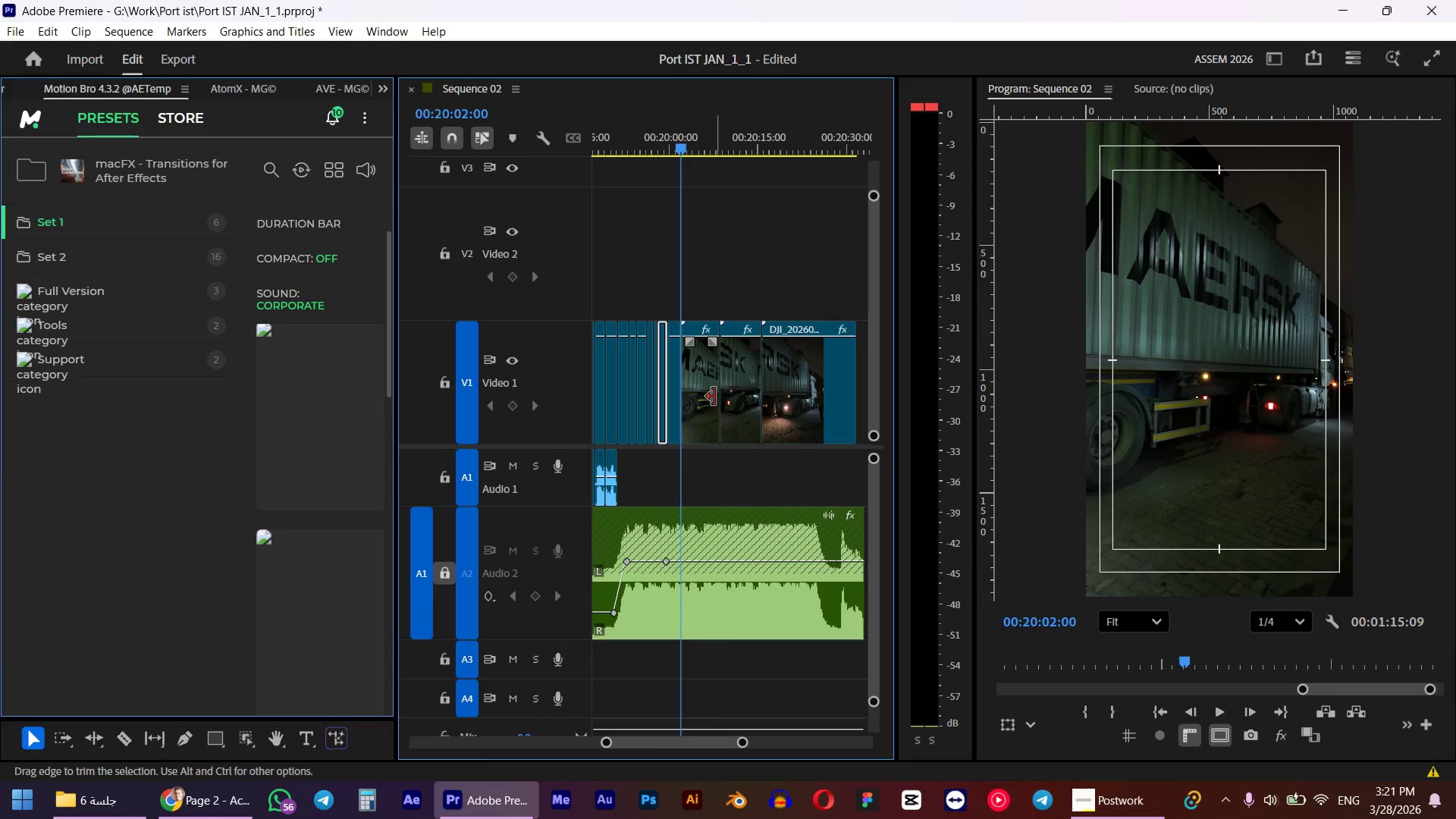 
scroll: coordinate [703, 401], scroll_direction: down, amount: 14.0
 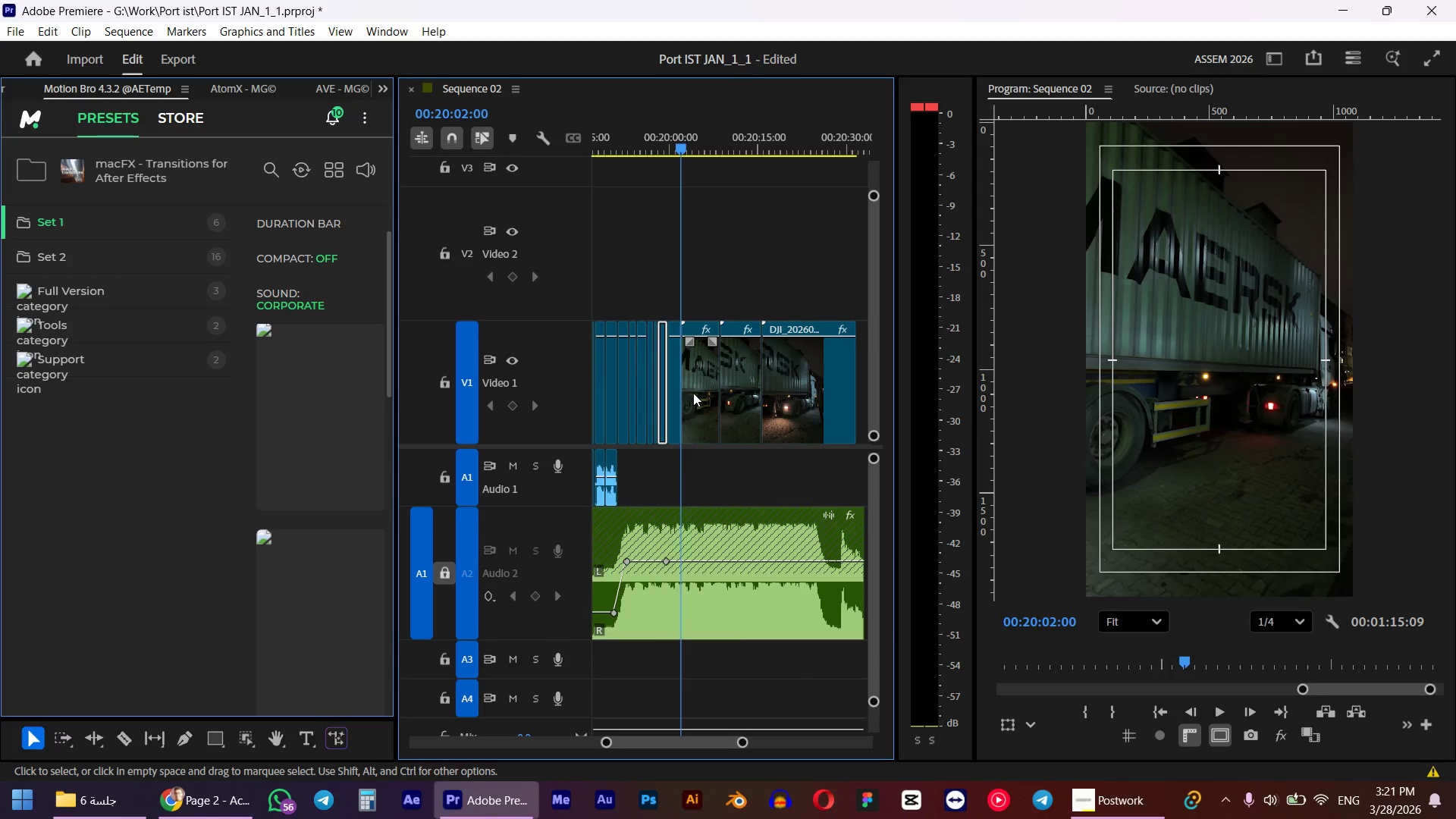 
left_click([699, 397])
 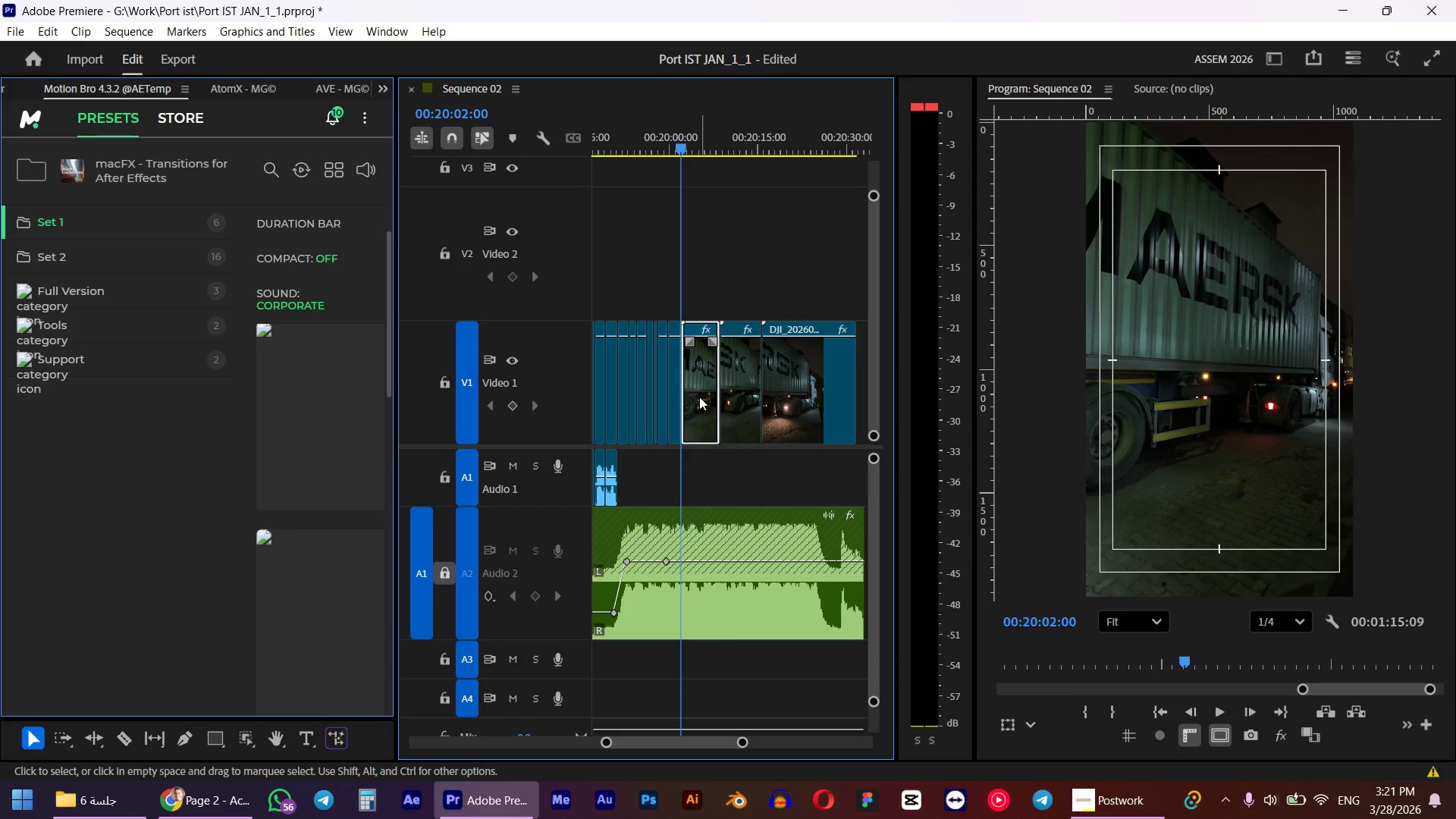 
key(Space)
 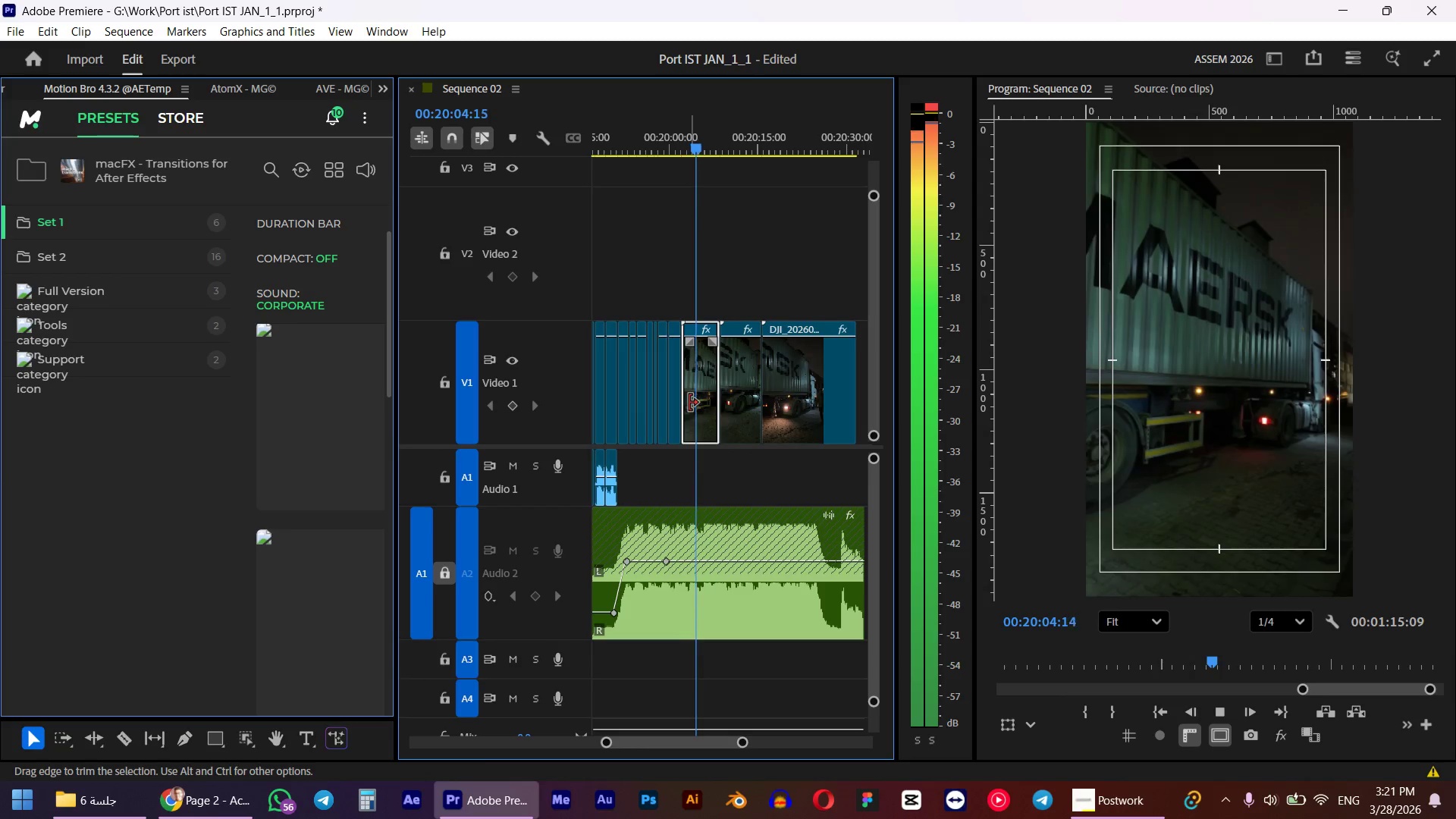 
key(Space)
 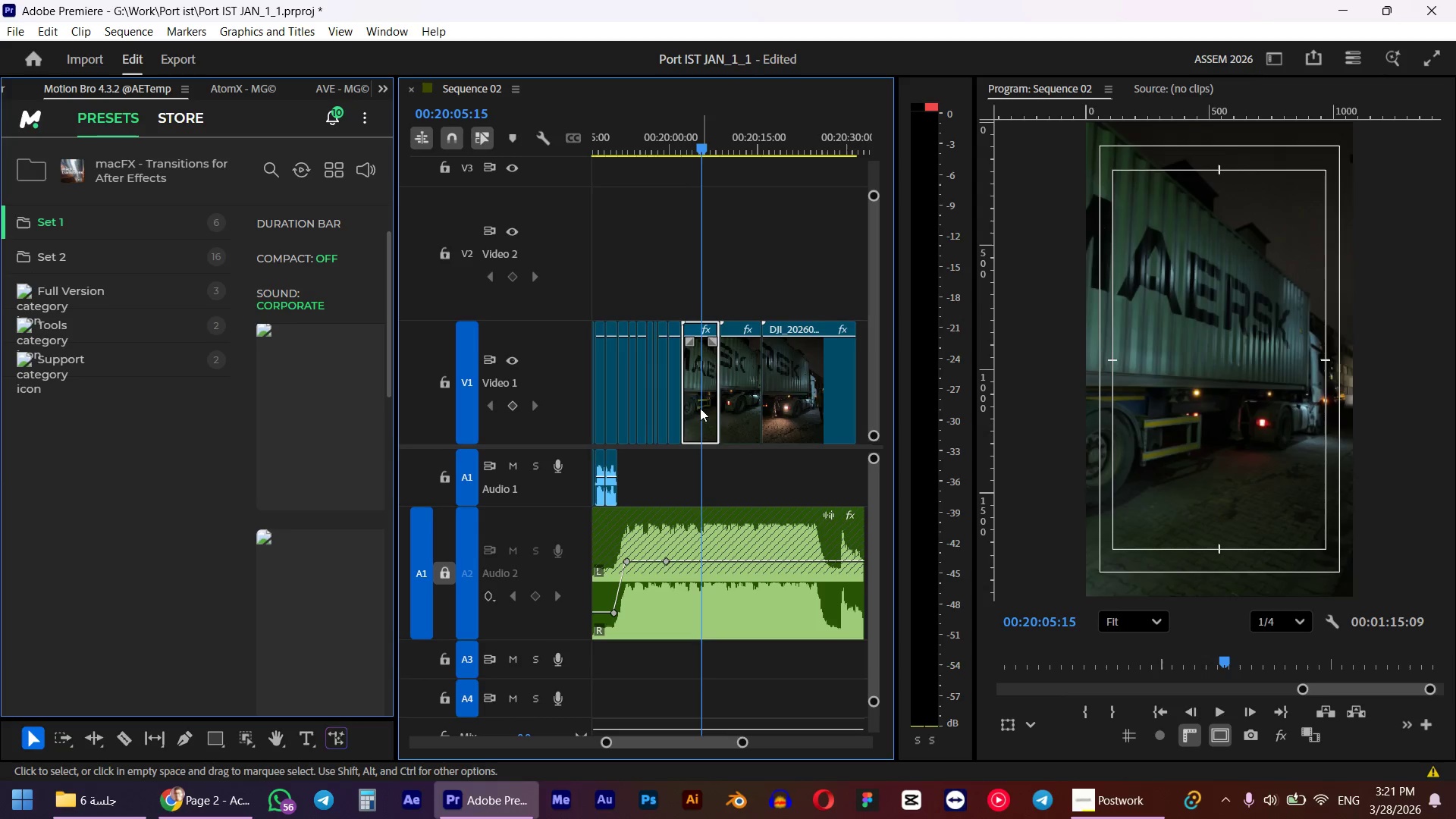 
hold_key(key=AltLeft, duration=0.58)
scroll: coordinate [701, 391], scroll_direction: up, amount: 5.0
 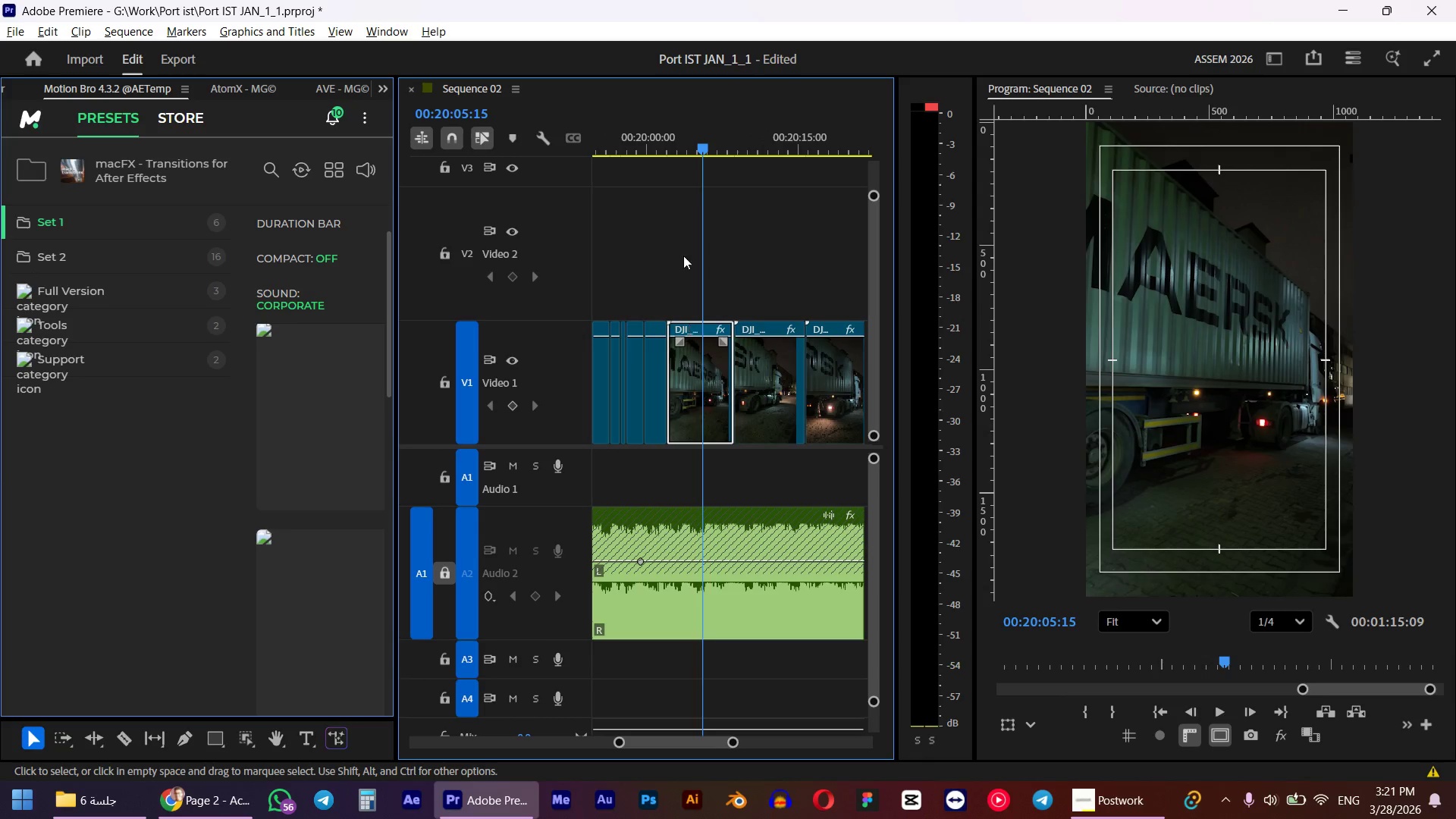 
left_click_drag(start_coordinate=[680, 118], to_coordinate=[670, 121])
 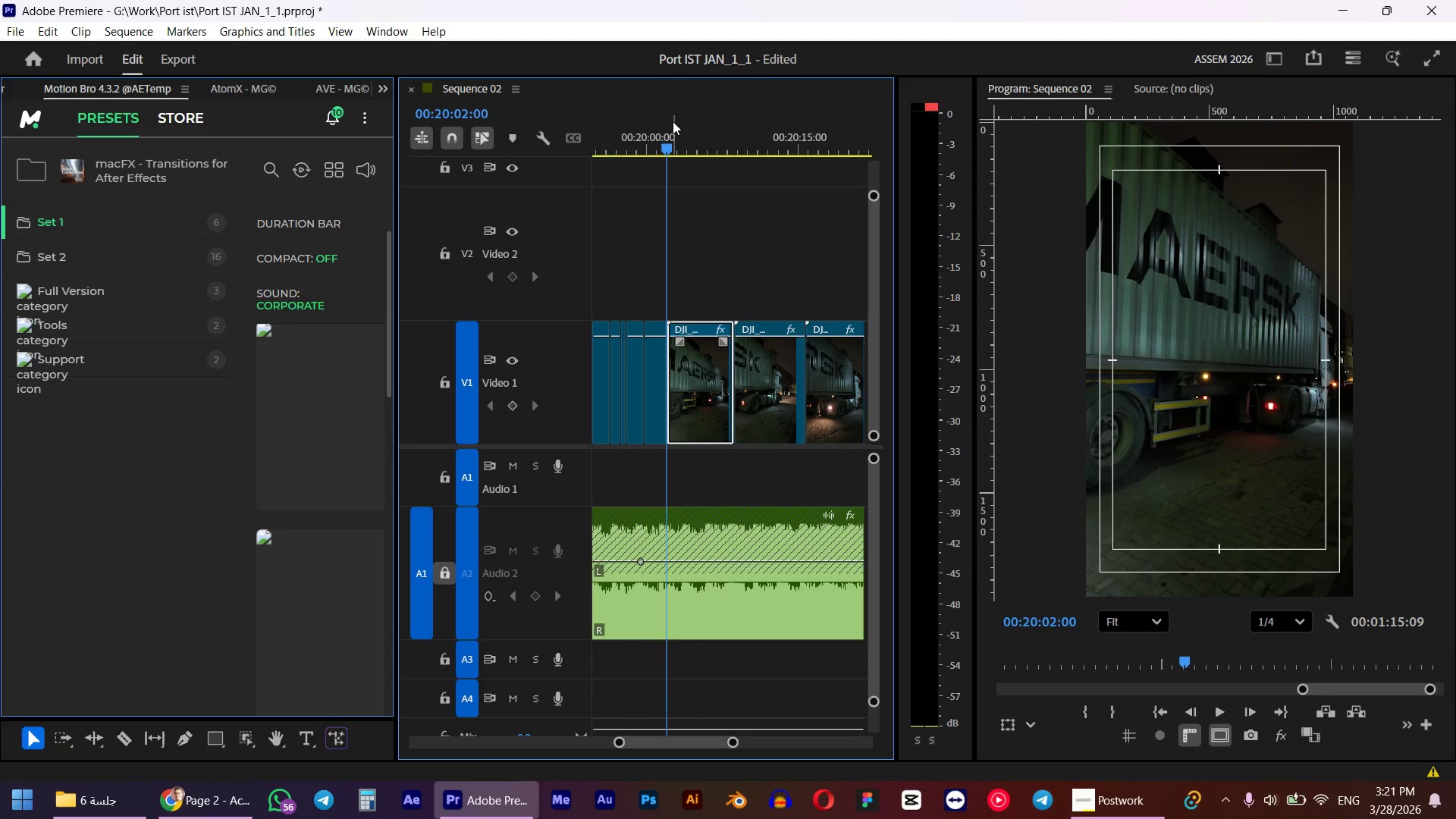 
key(Shift+ShiftLeft)
 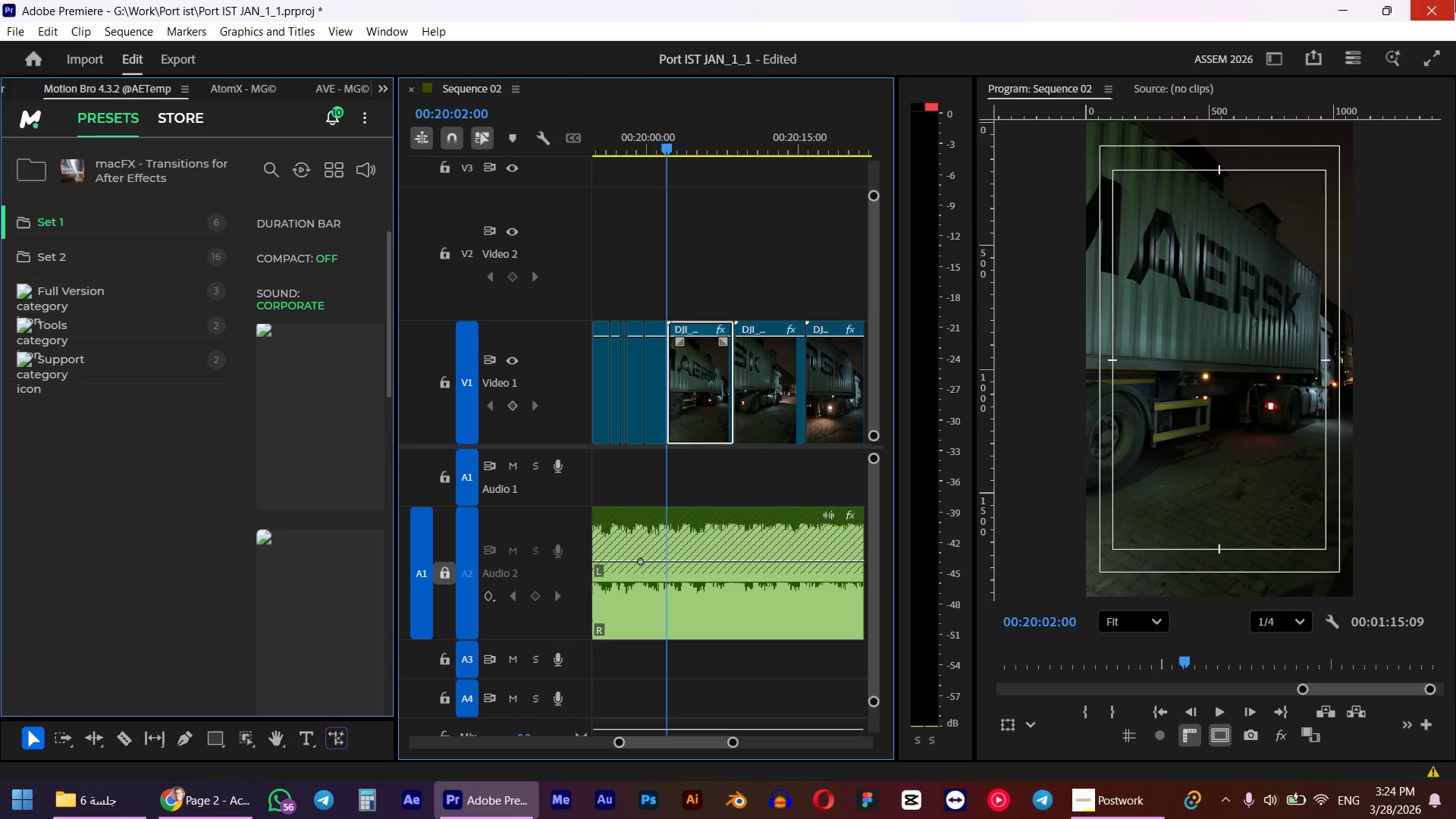 
wait(177.38)
 